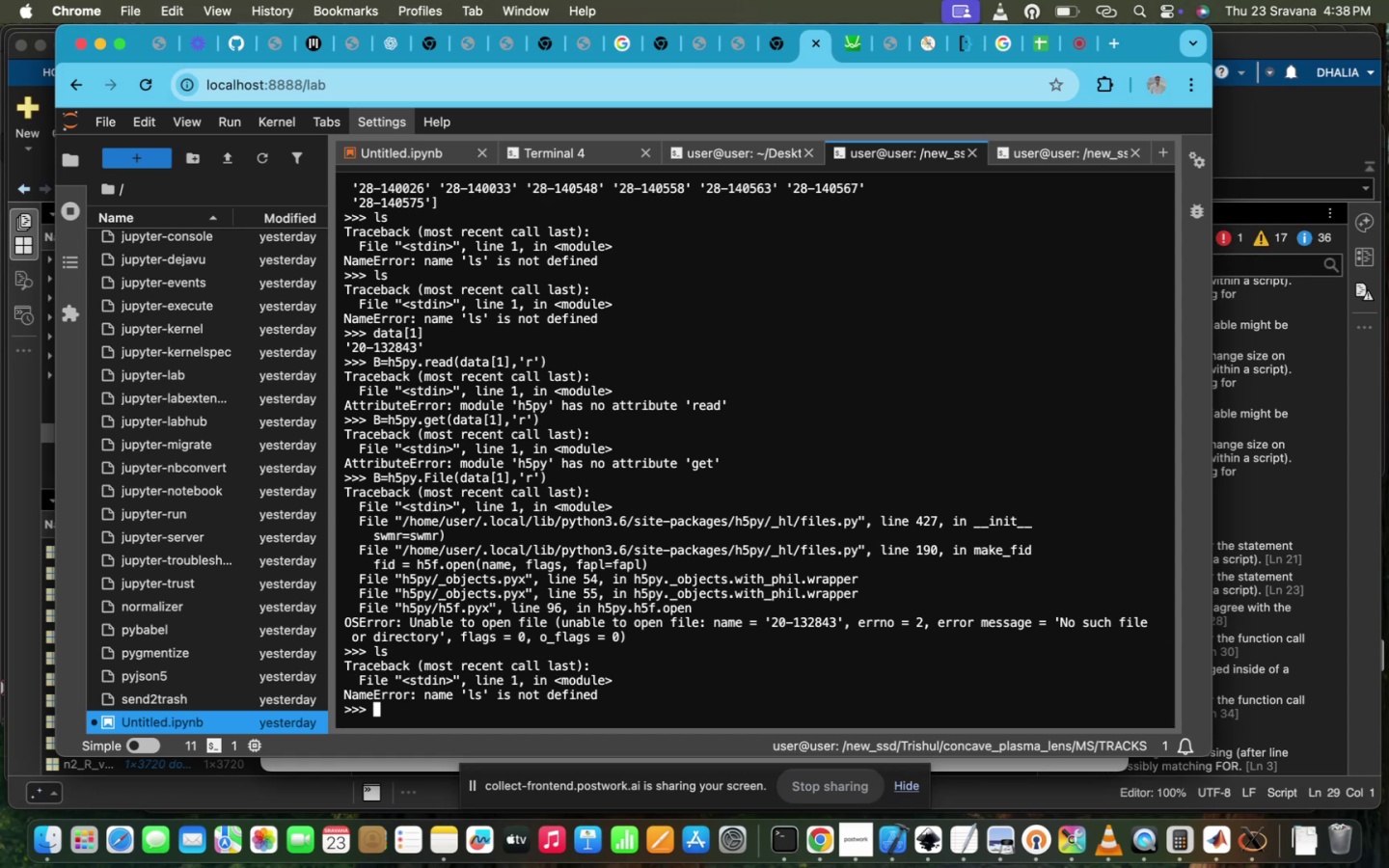 
key(ArrowUp)
 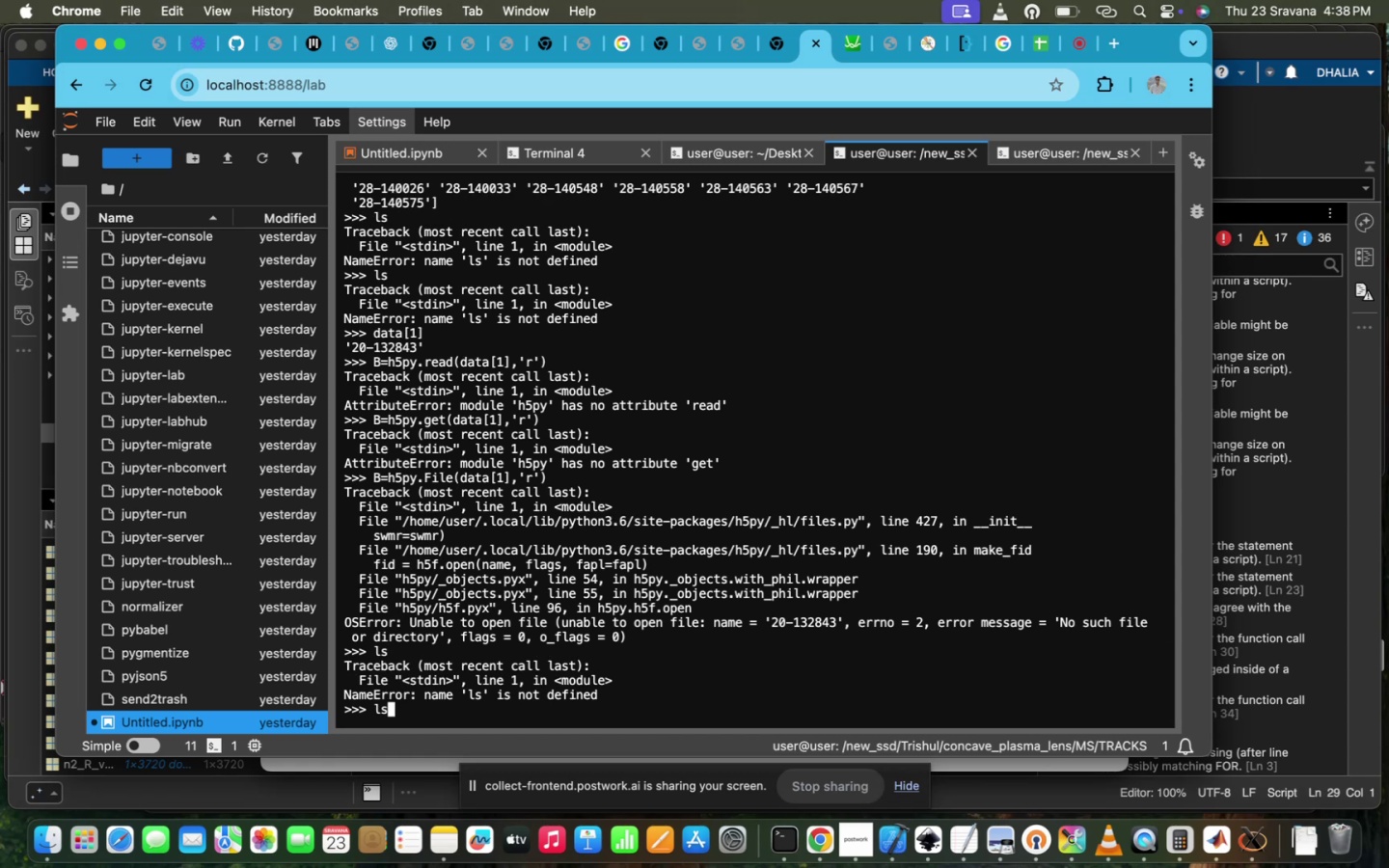 
hold_key(key=ArrowUp, duration=1.15)
 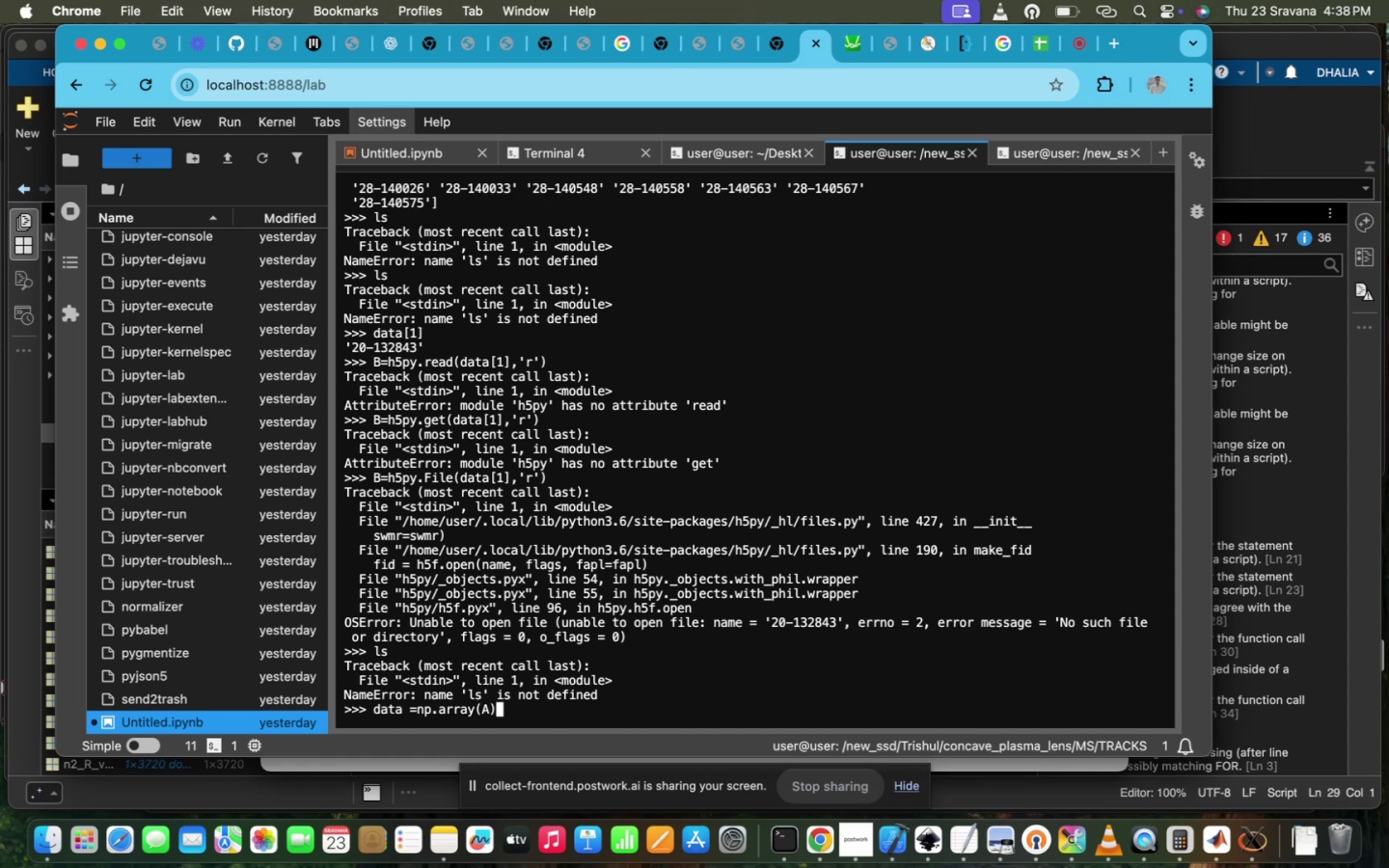 
key(ArrowUp)
 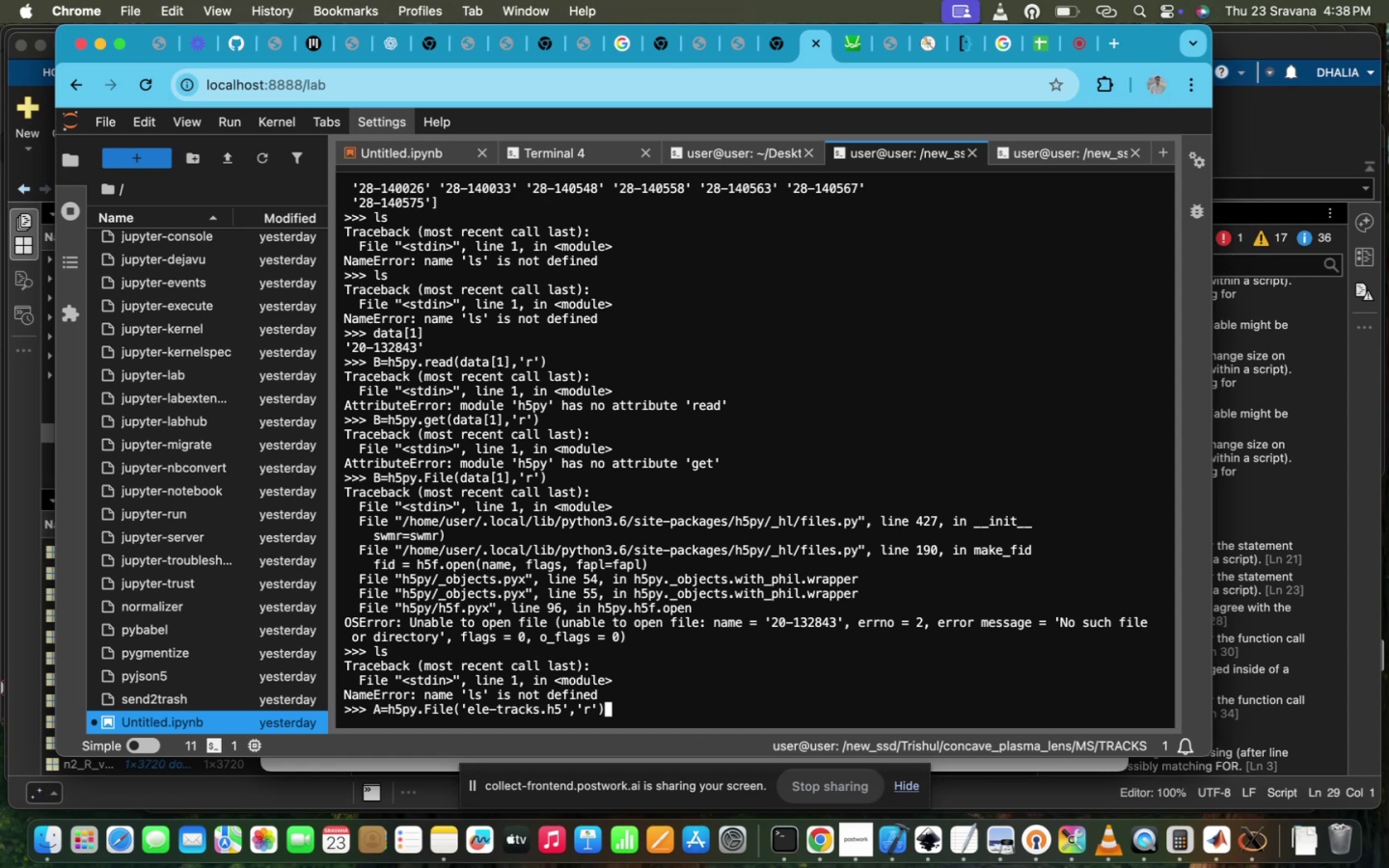 
key(ArrowUp)
 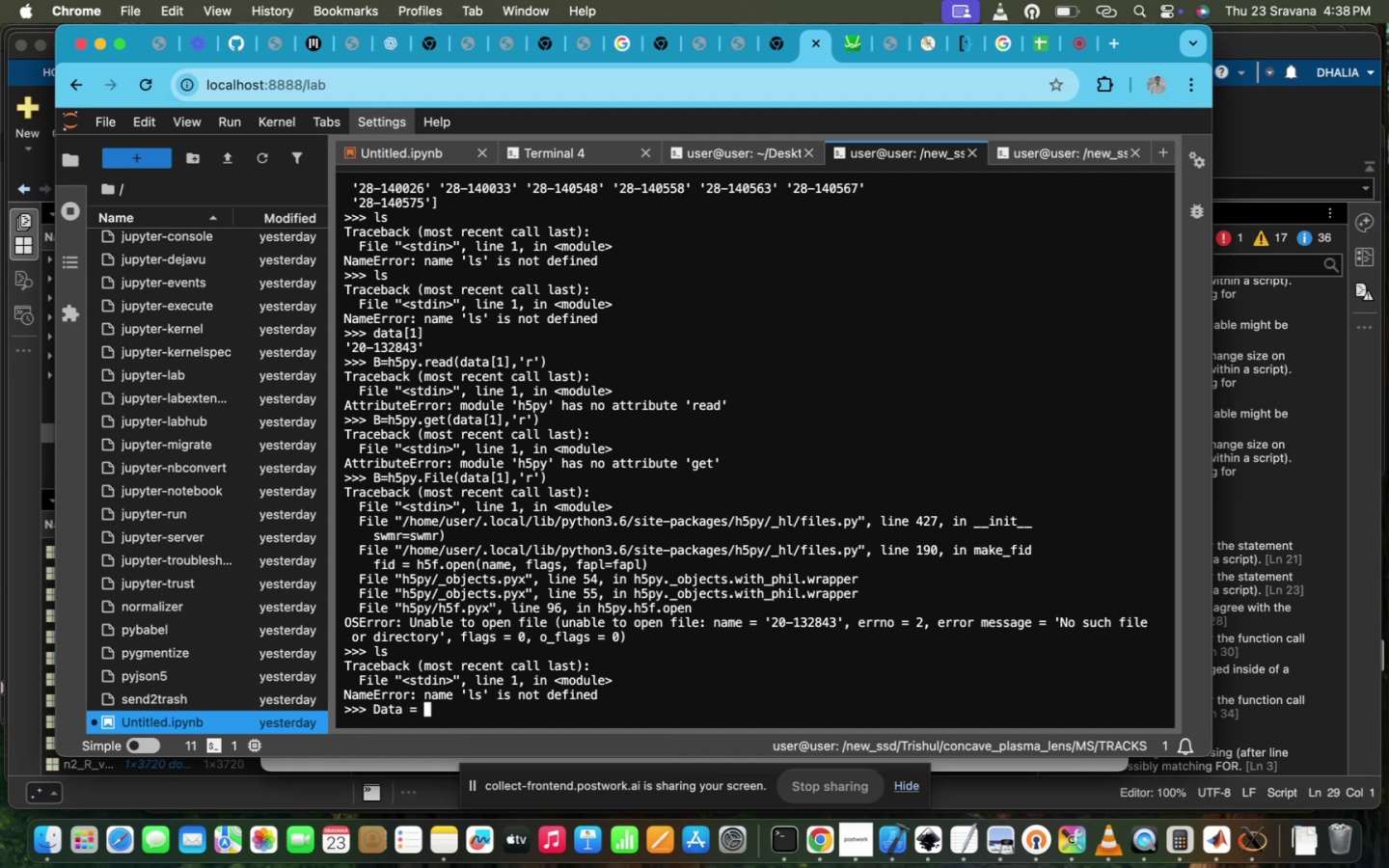 
key(ArrowDown)
 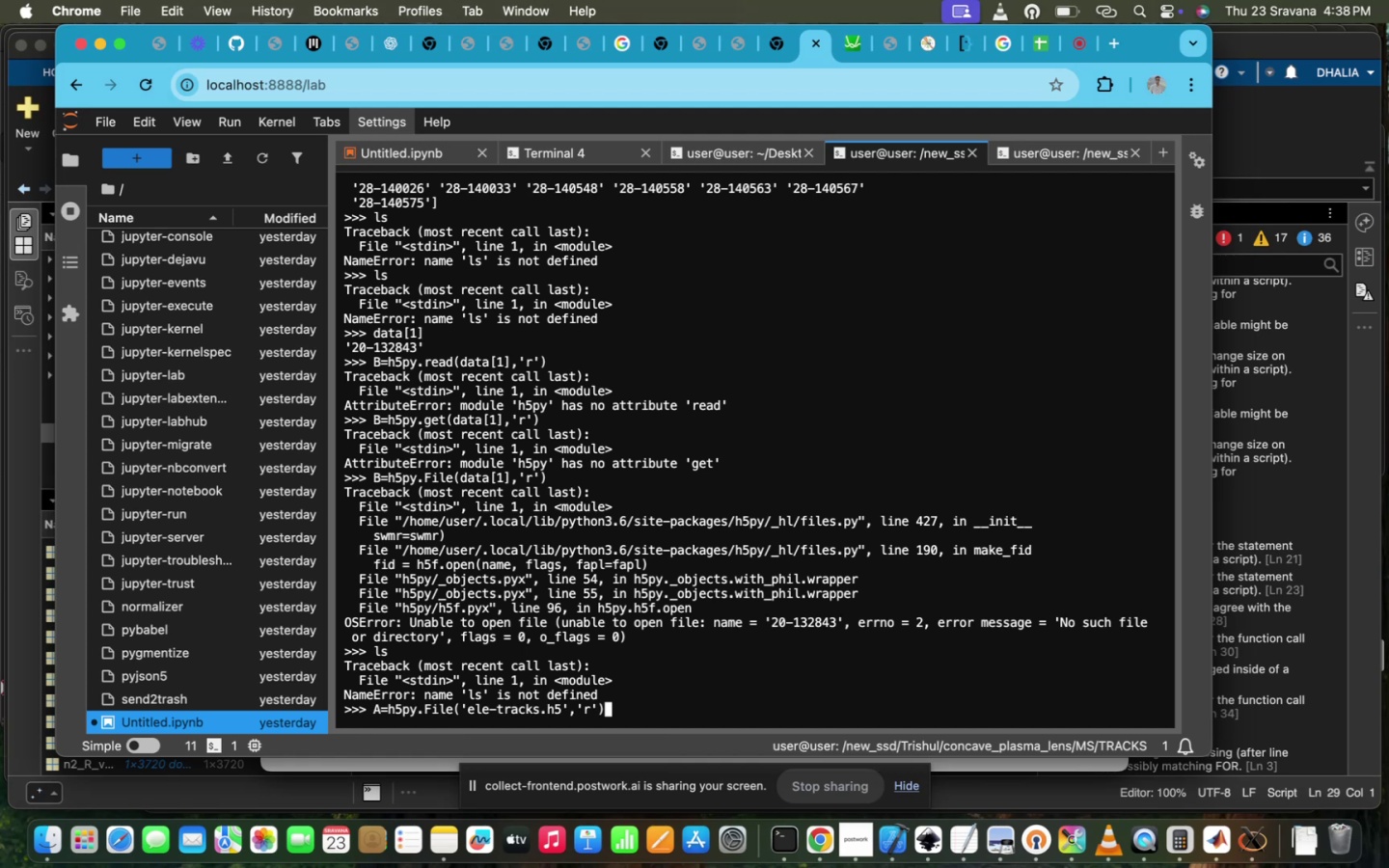 
hold_key(key=ArrowLeft, duration=1.5)
 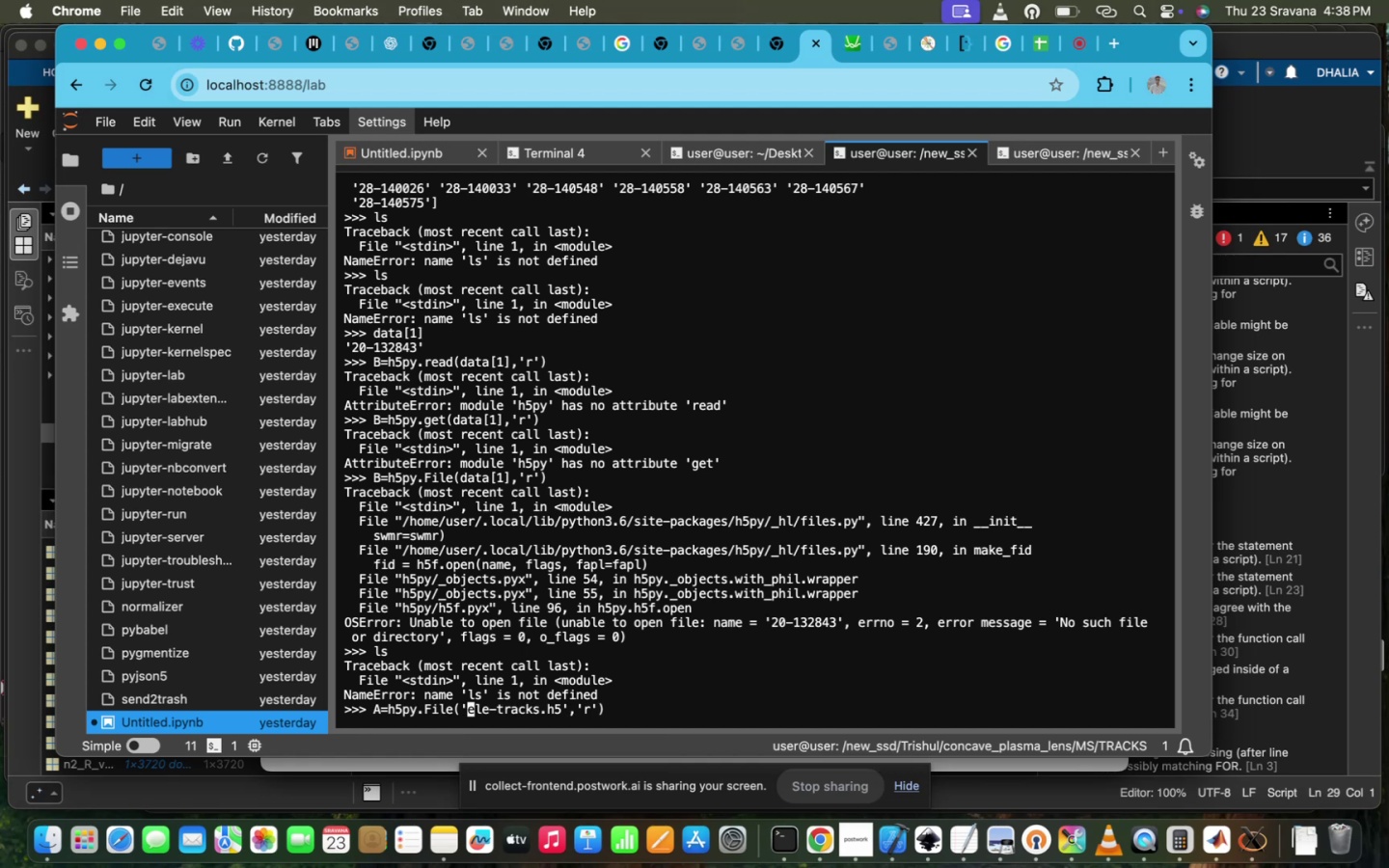 
hold_key(key=ArrowLeft, duration=1.51)
 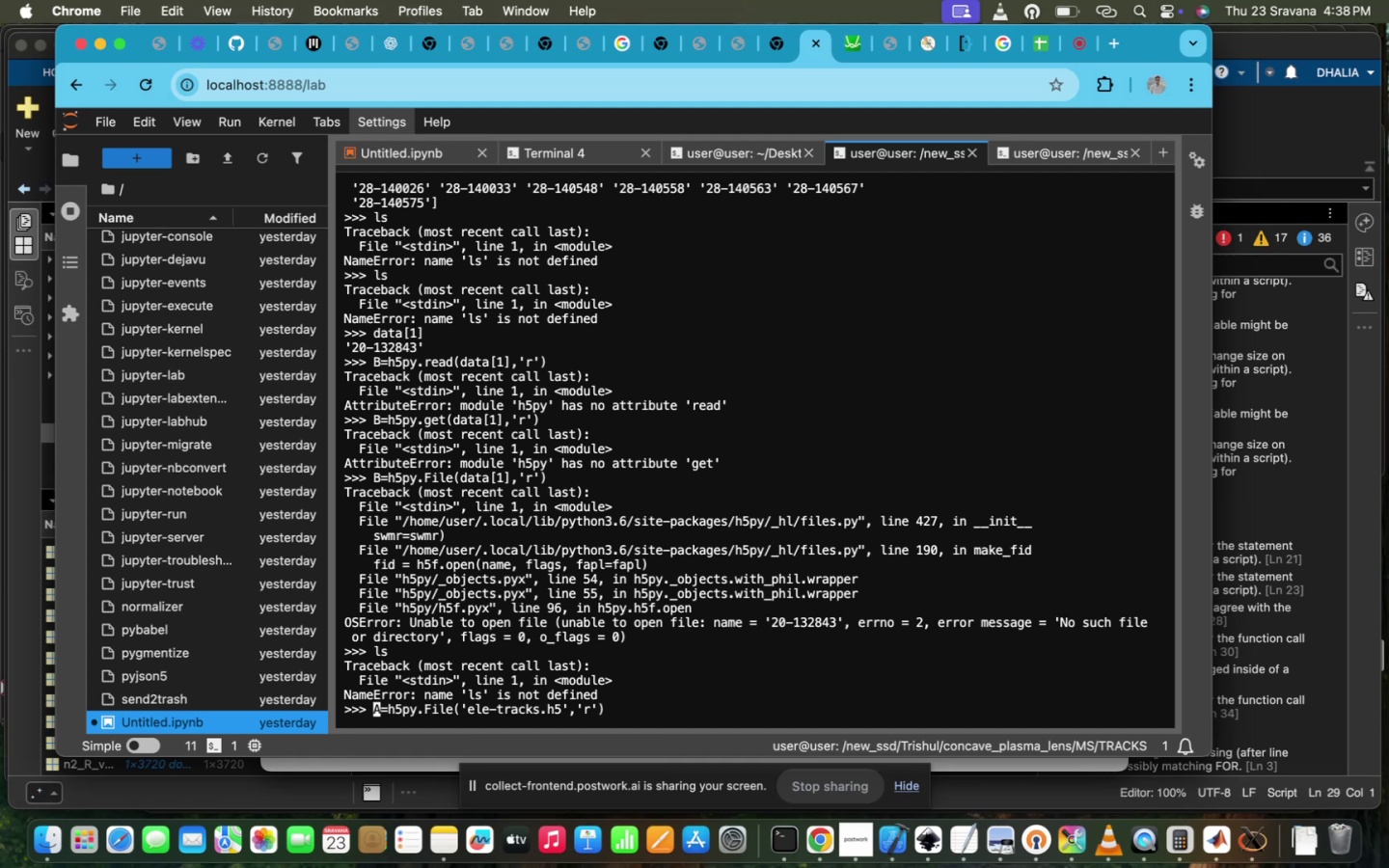 
key(ArrowRight)
 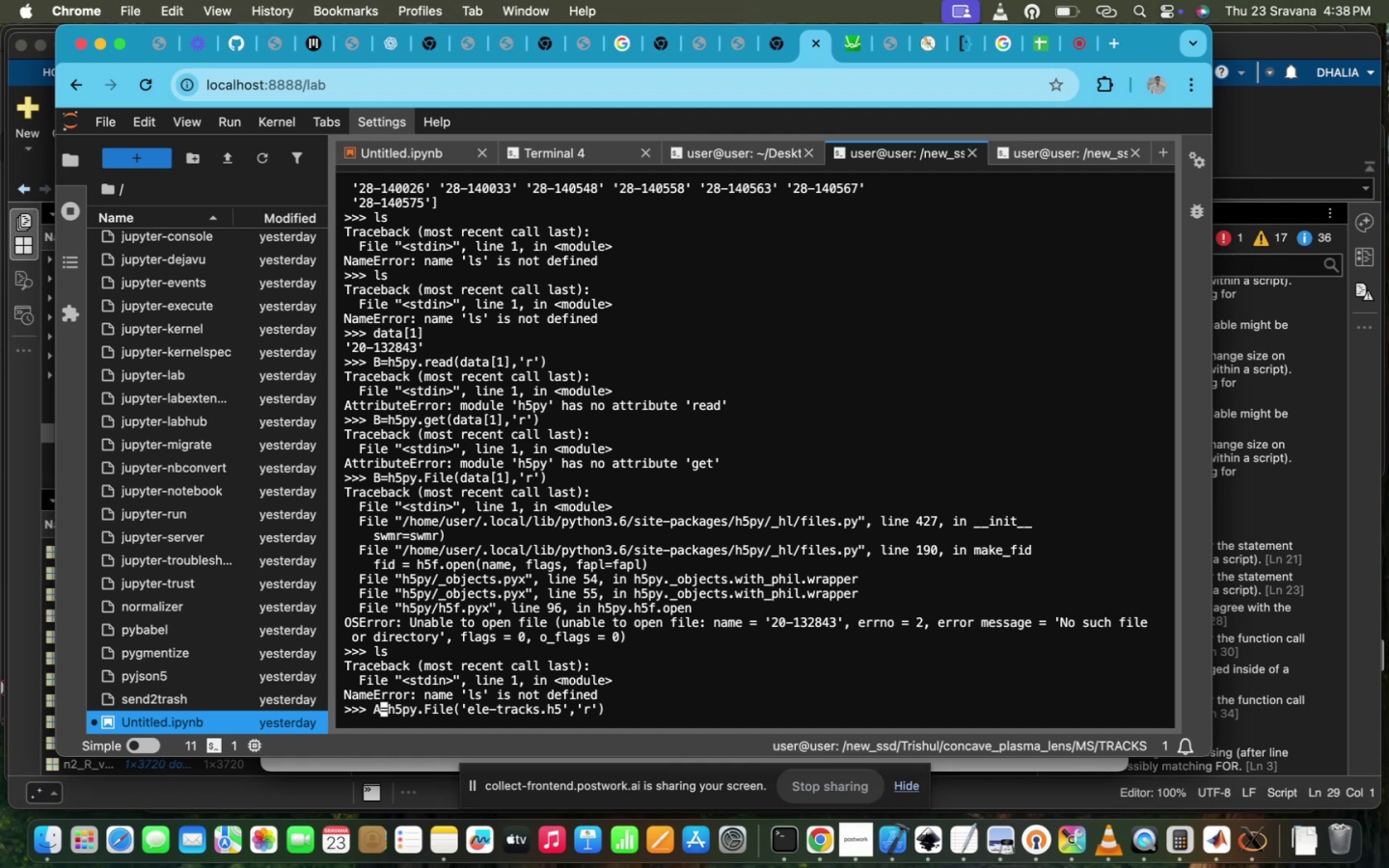 
key(Backspace)
 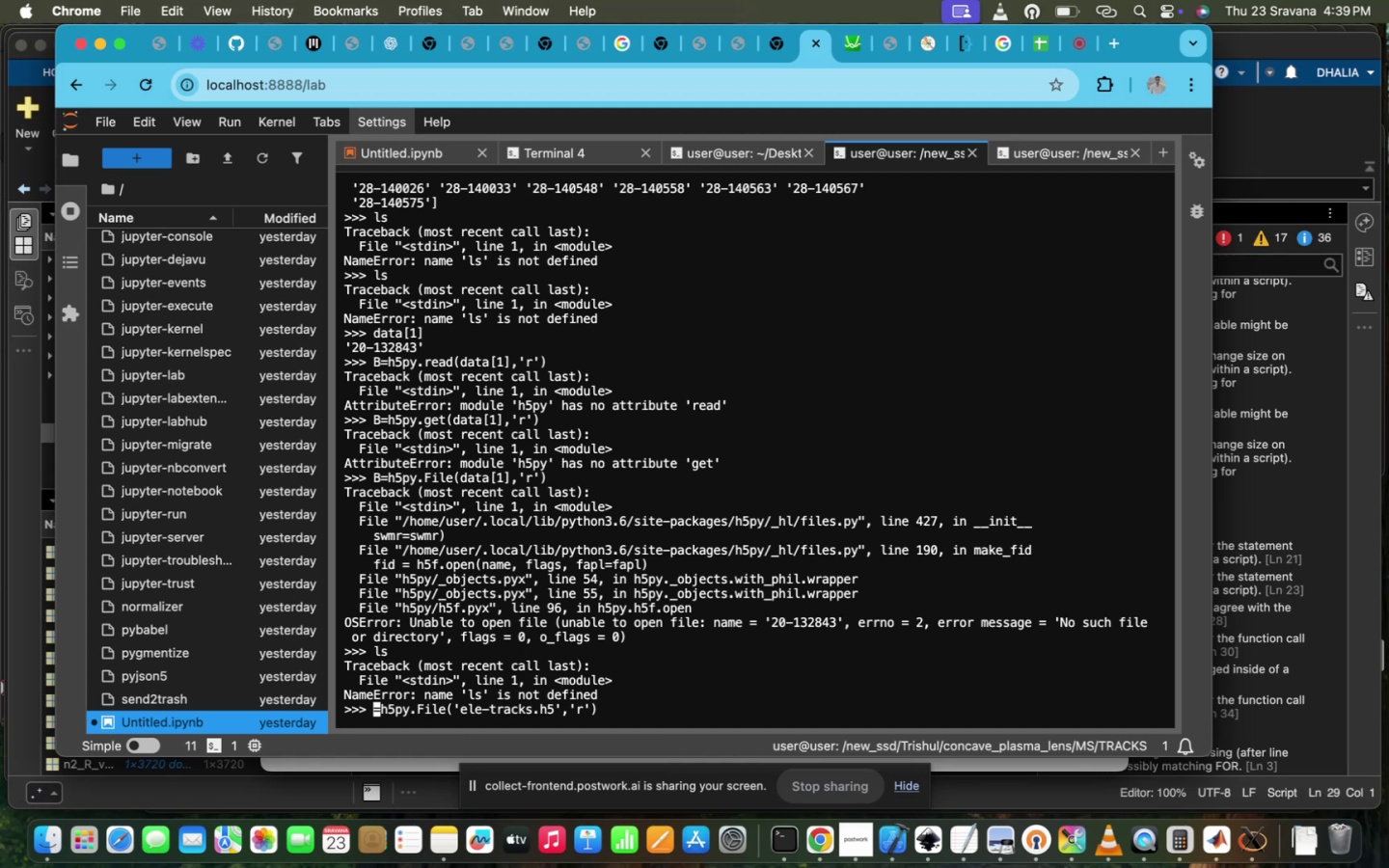 
key(CapsLock)
 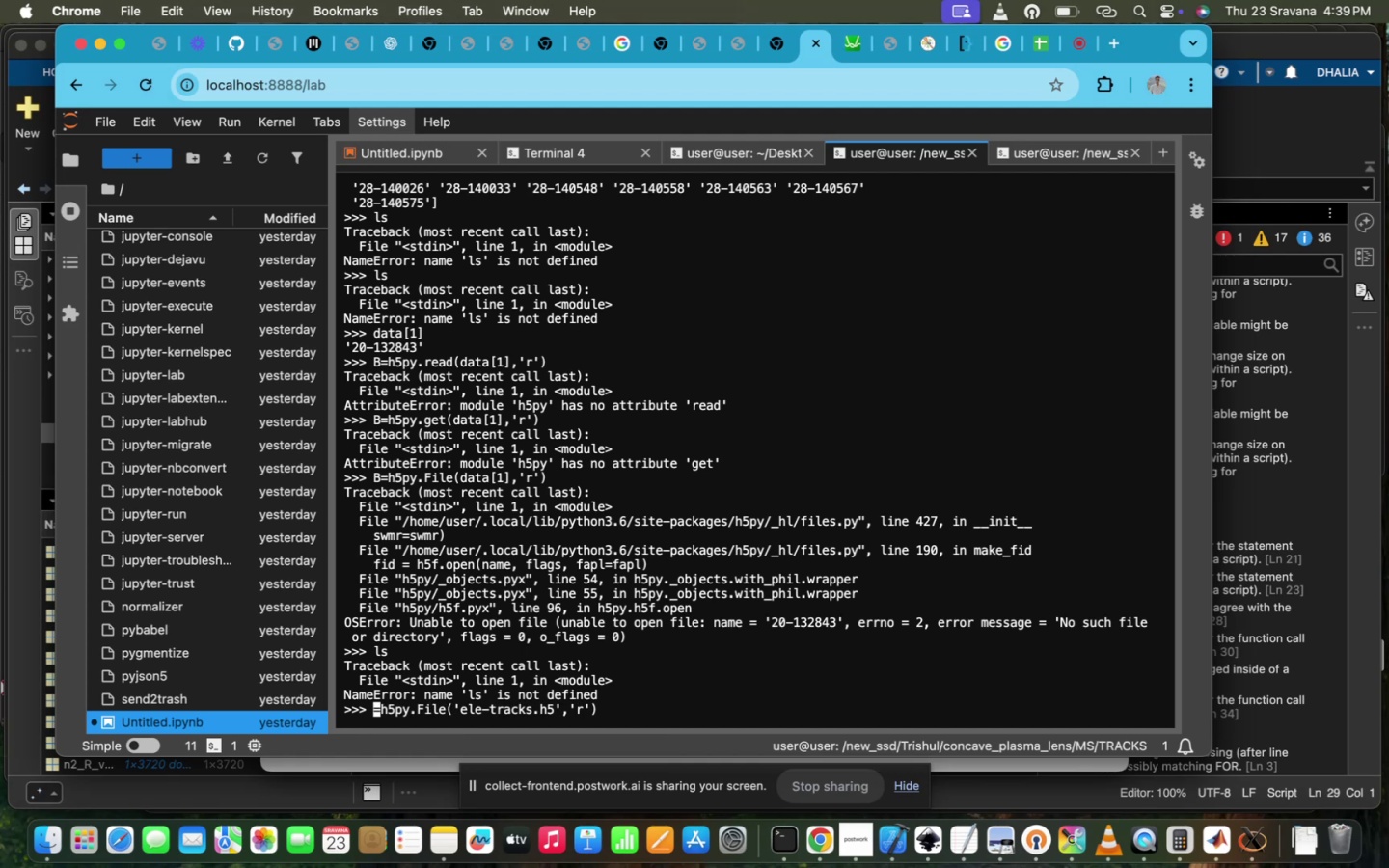 
key(A)
 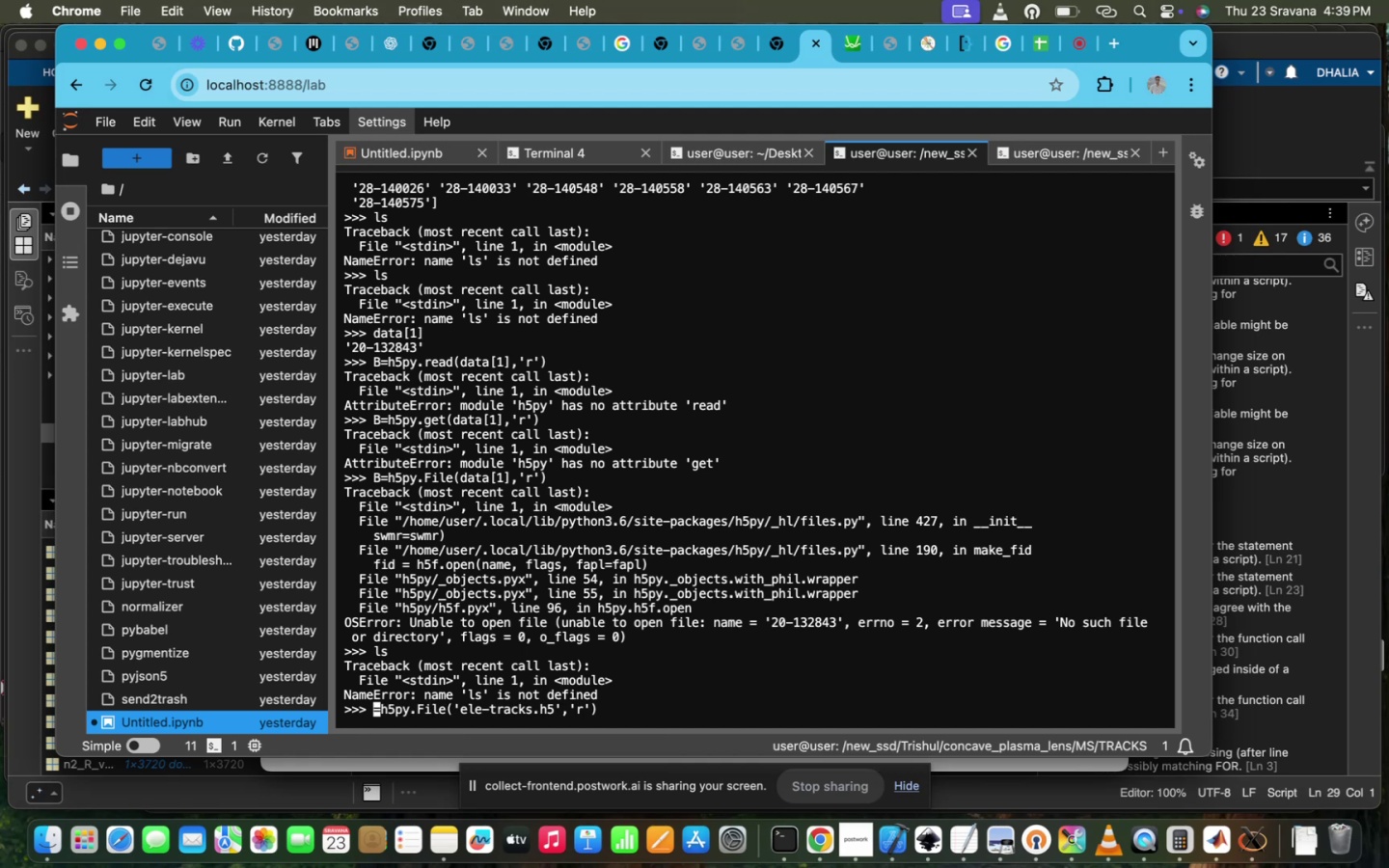 
key(CapsLock)
 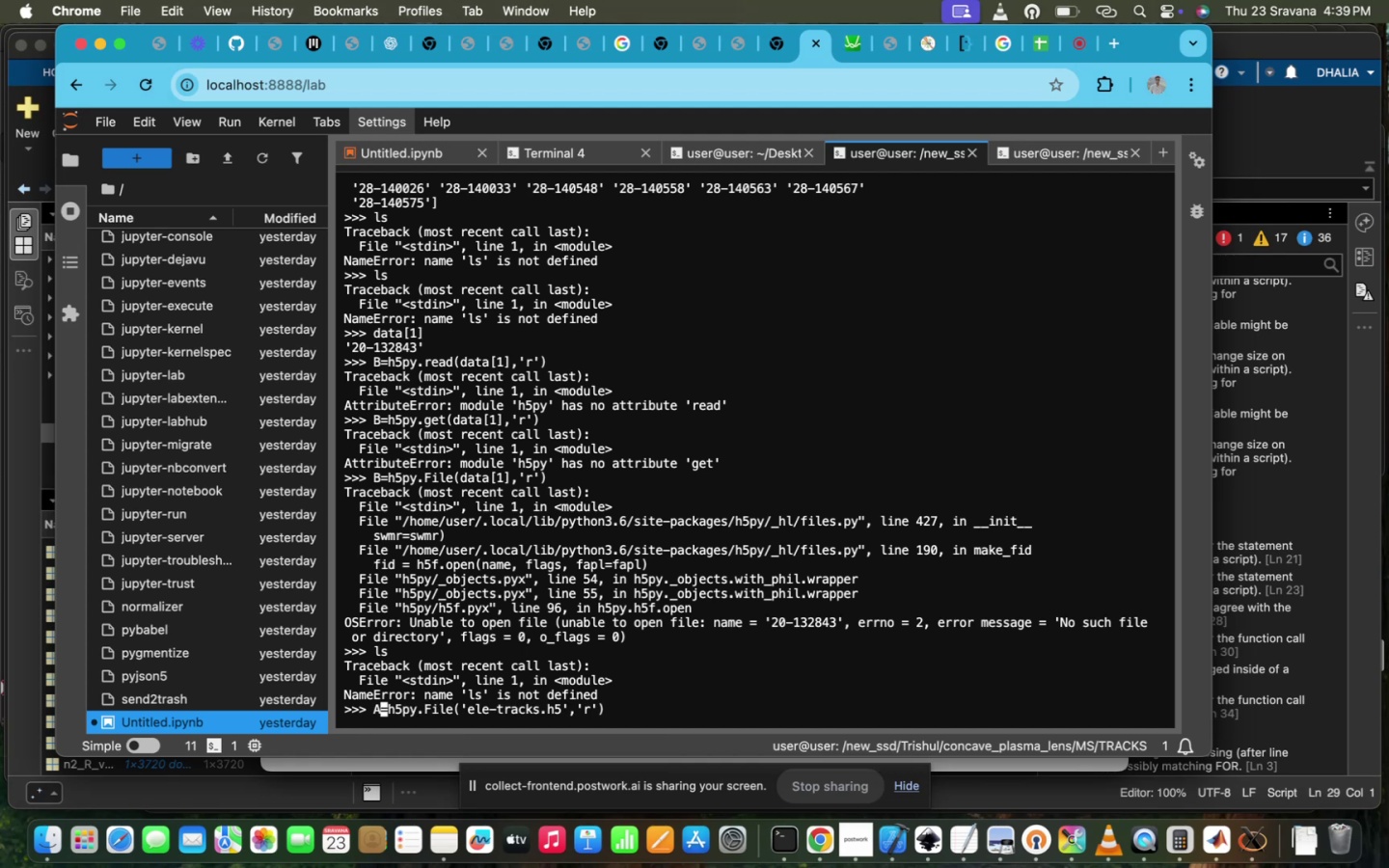 
key(Enter)
 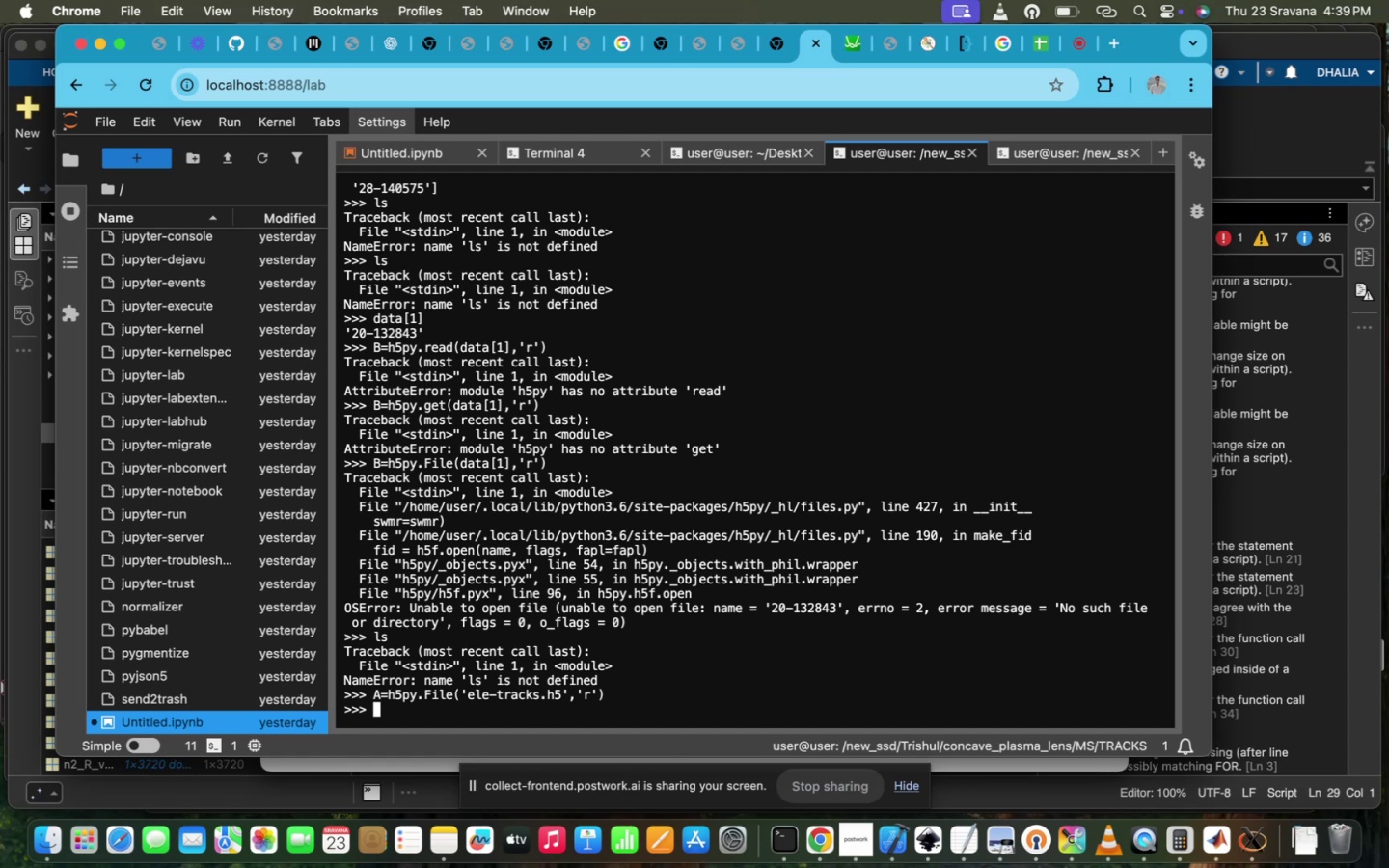 
type(A)
key(Backspace)
type(print(A))
 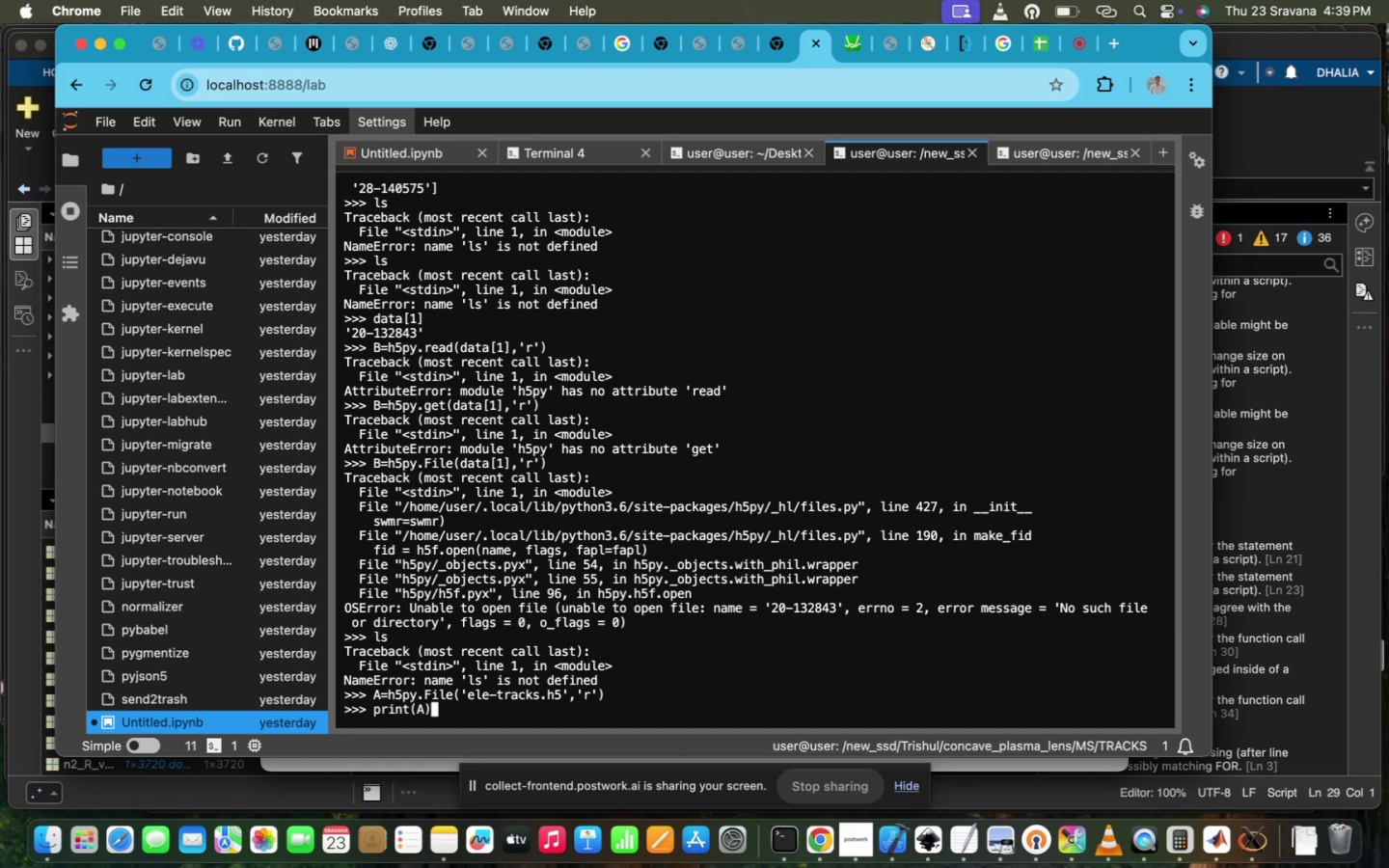 
 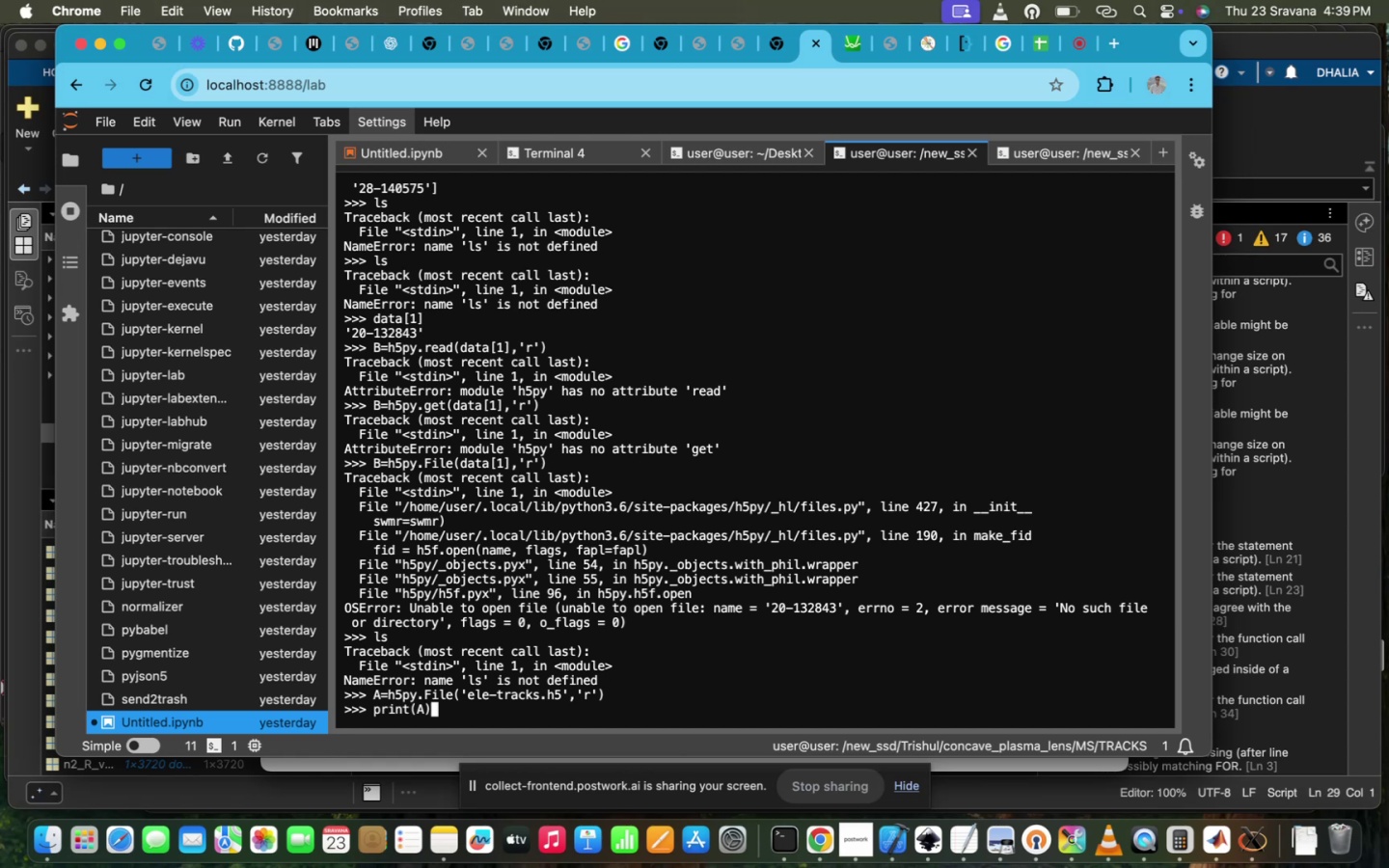 
key(Enter)
 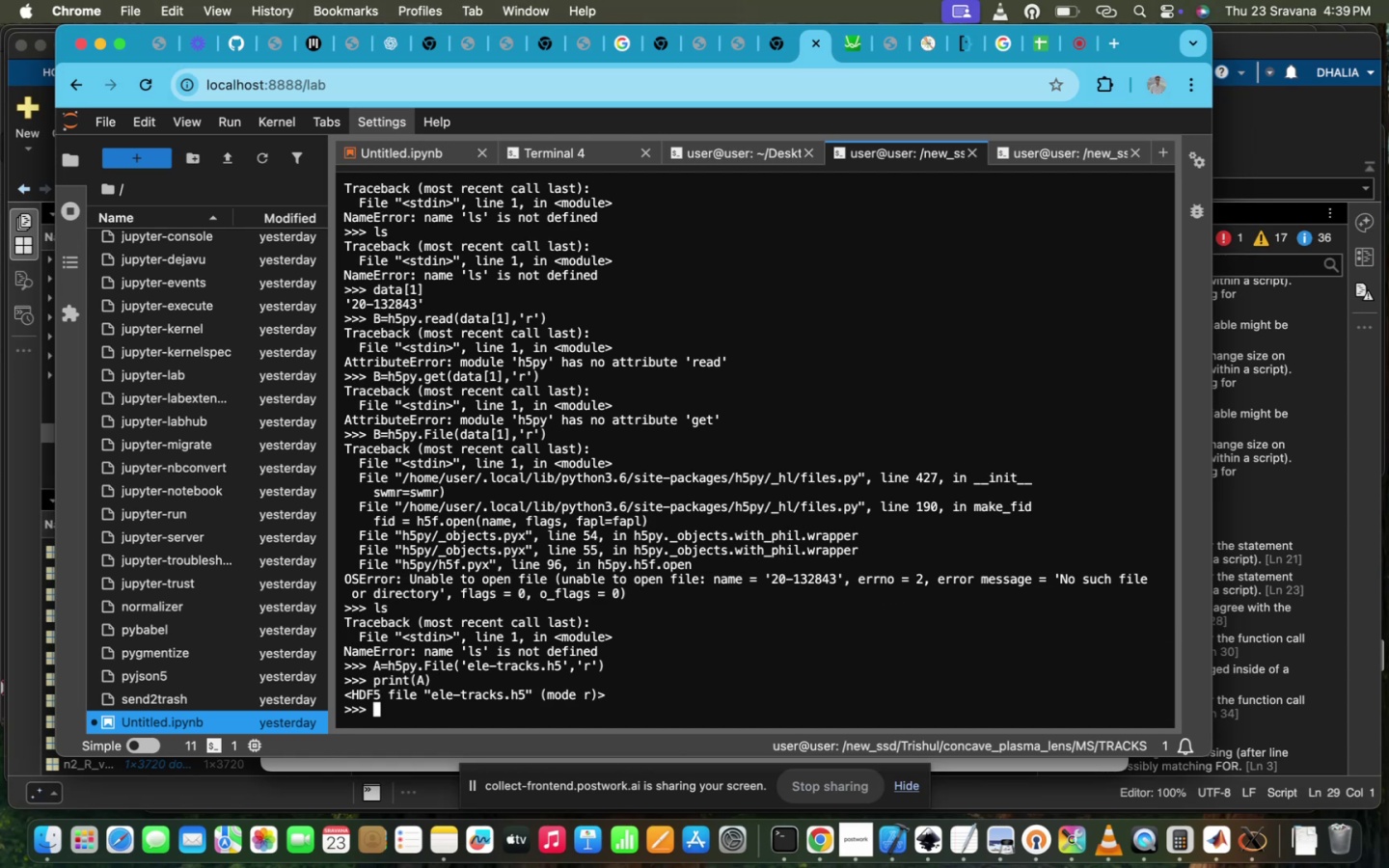 
type(DATA)
key(Backspace)
key(Backspace)
key(Backspace)
key(Backspace)
type(dat )
key(Backspace)
type(a =h5py.f)
key(Backspace)
type(f)
key(Backspace)
type(File(A,'r'))
 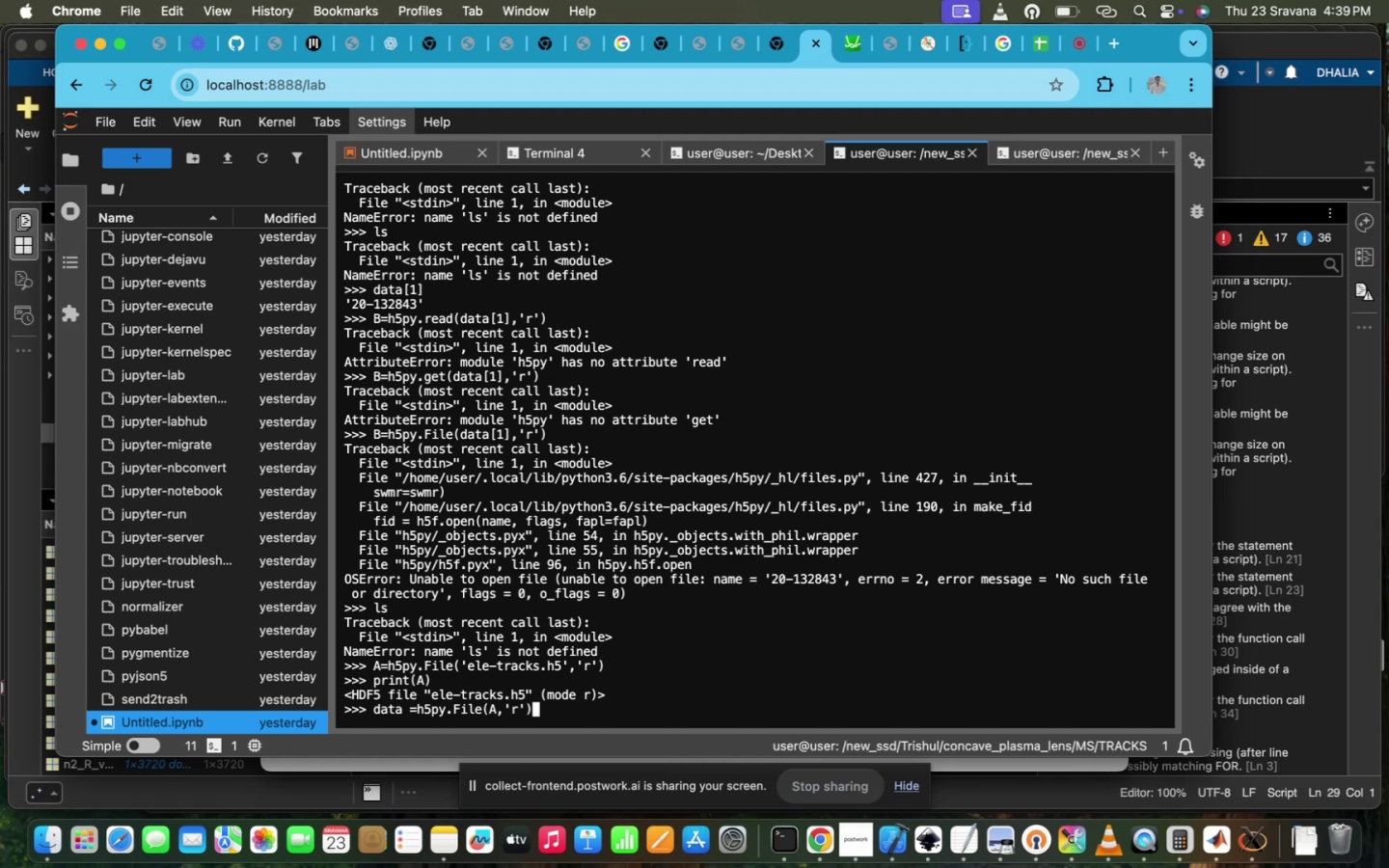 
 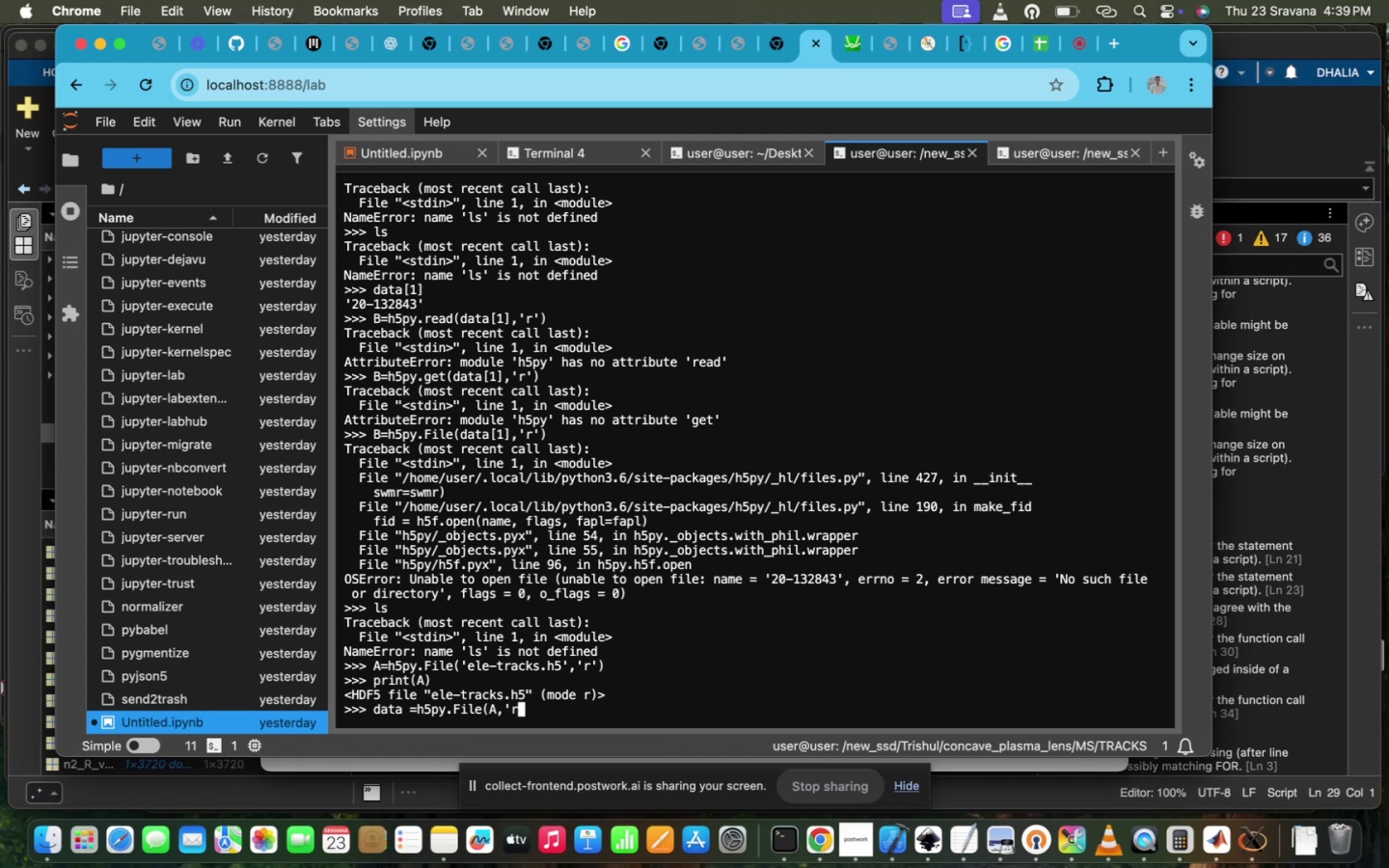 
key(Enter)
 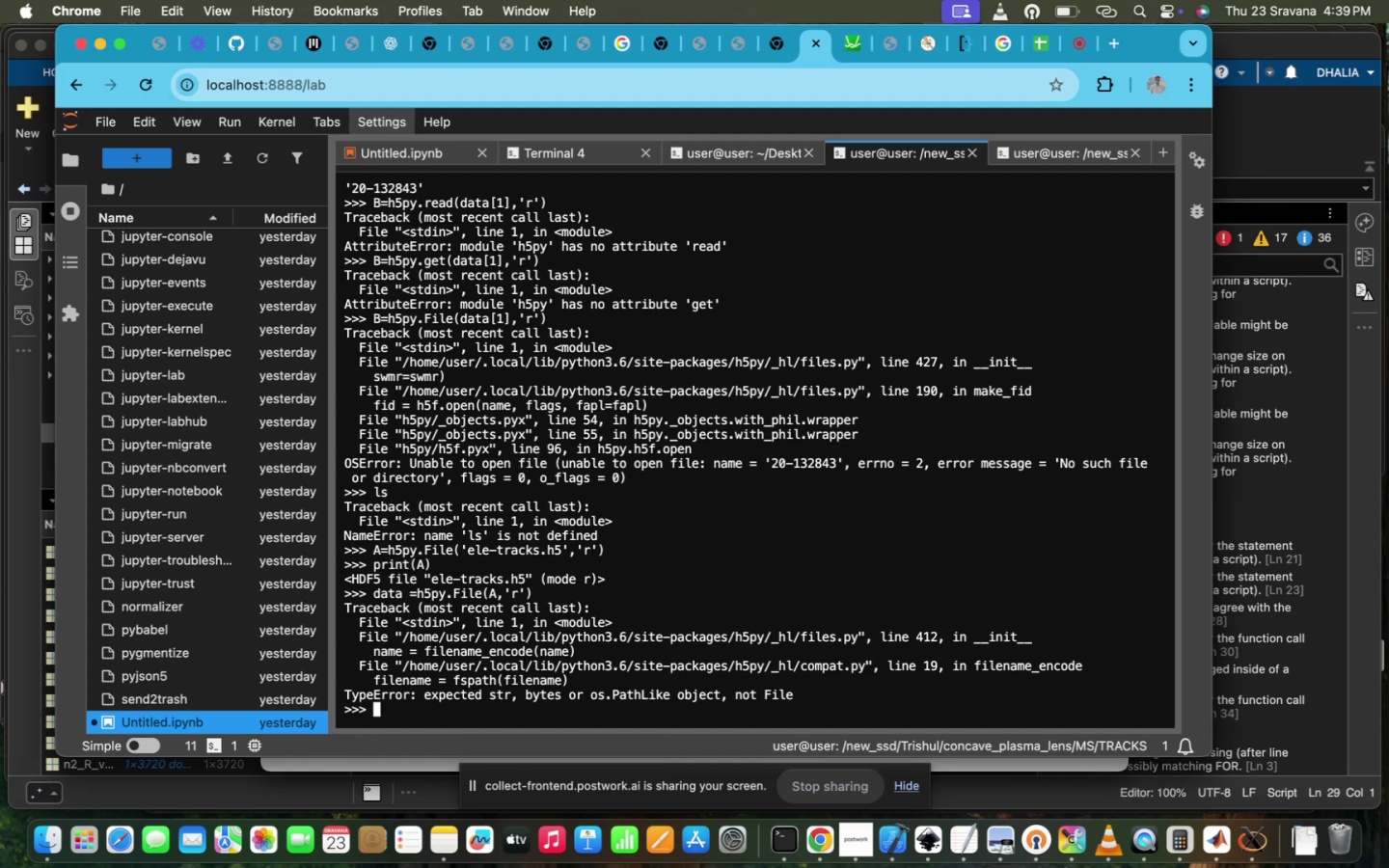 
key(ArrowUp)
 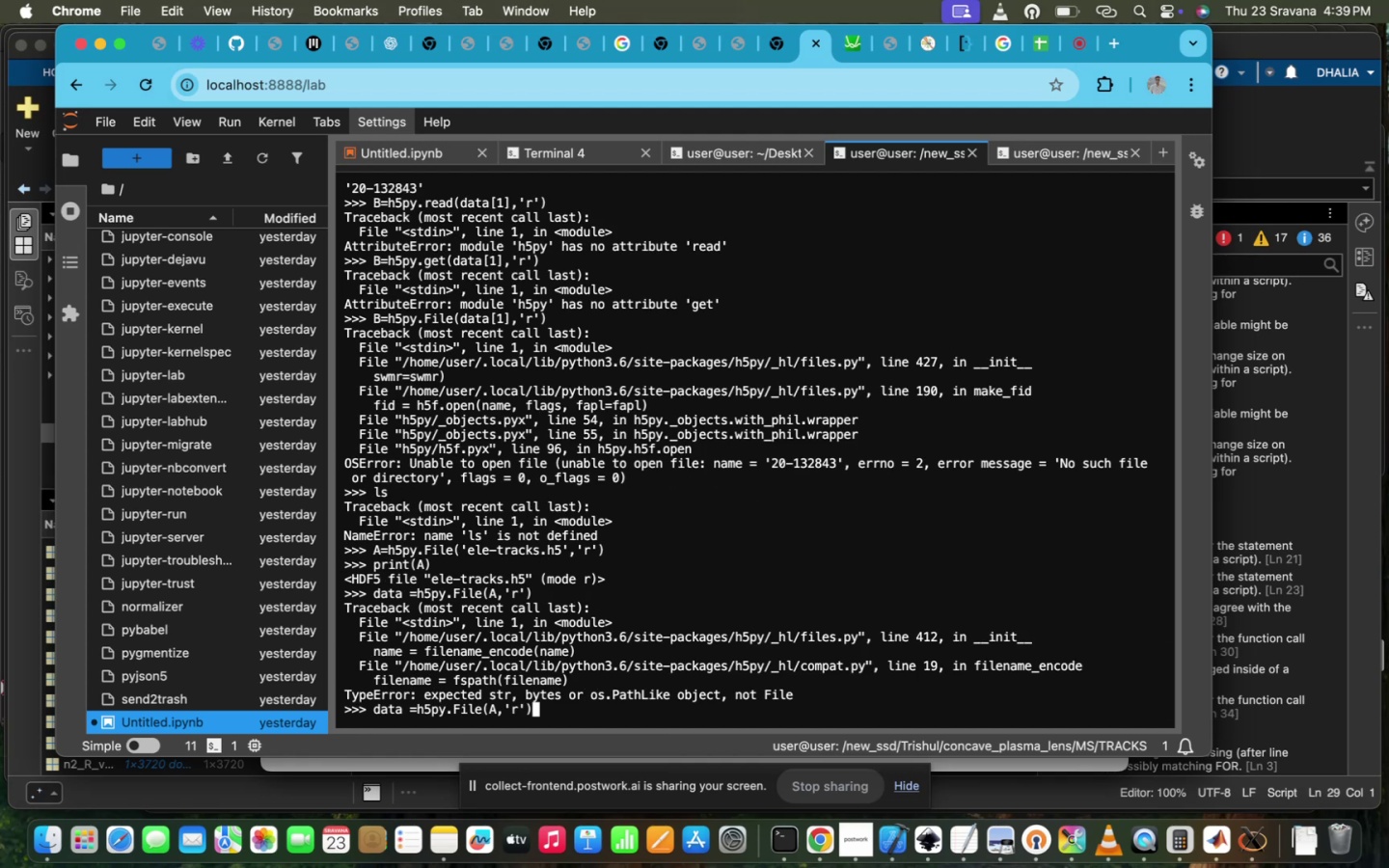 
hold_key(key=ArrowLeft, duration=0.86)
 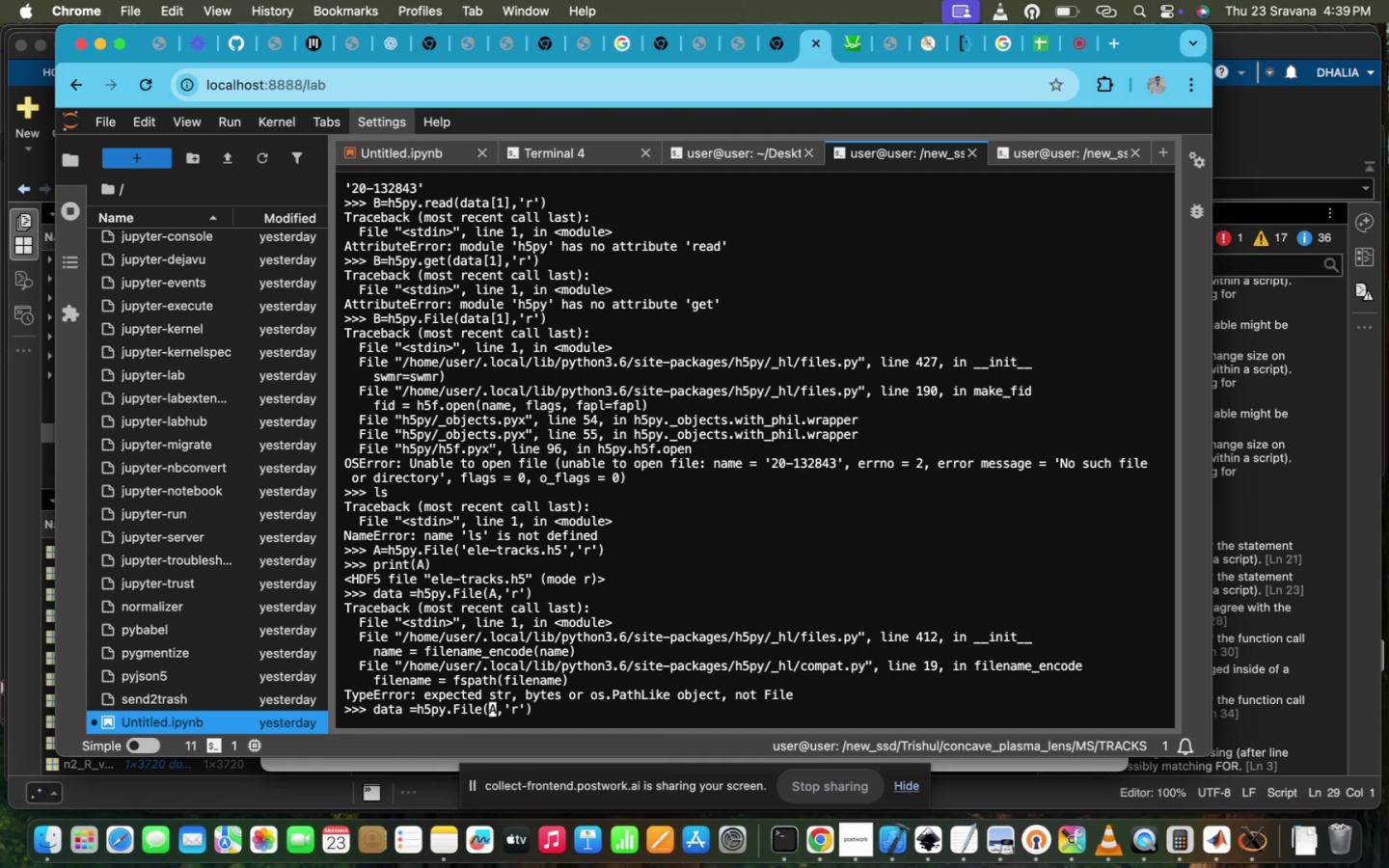 
key(ArrowLeft)
 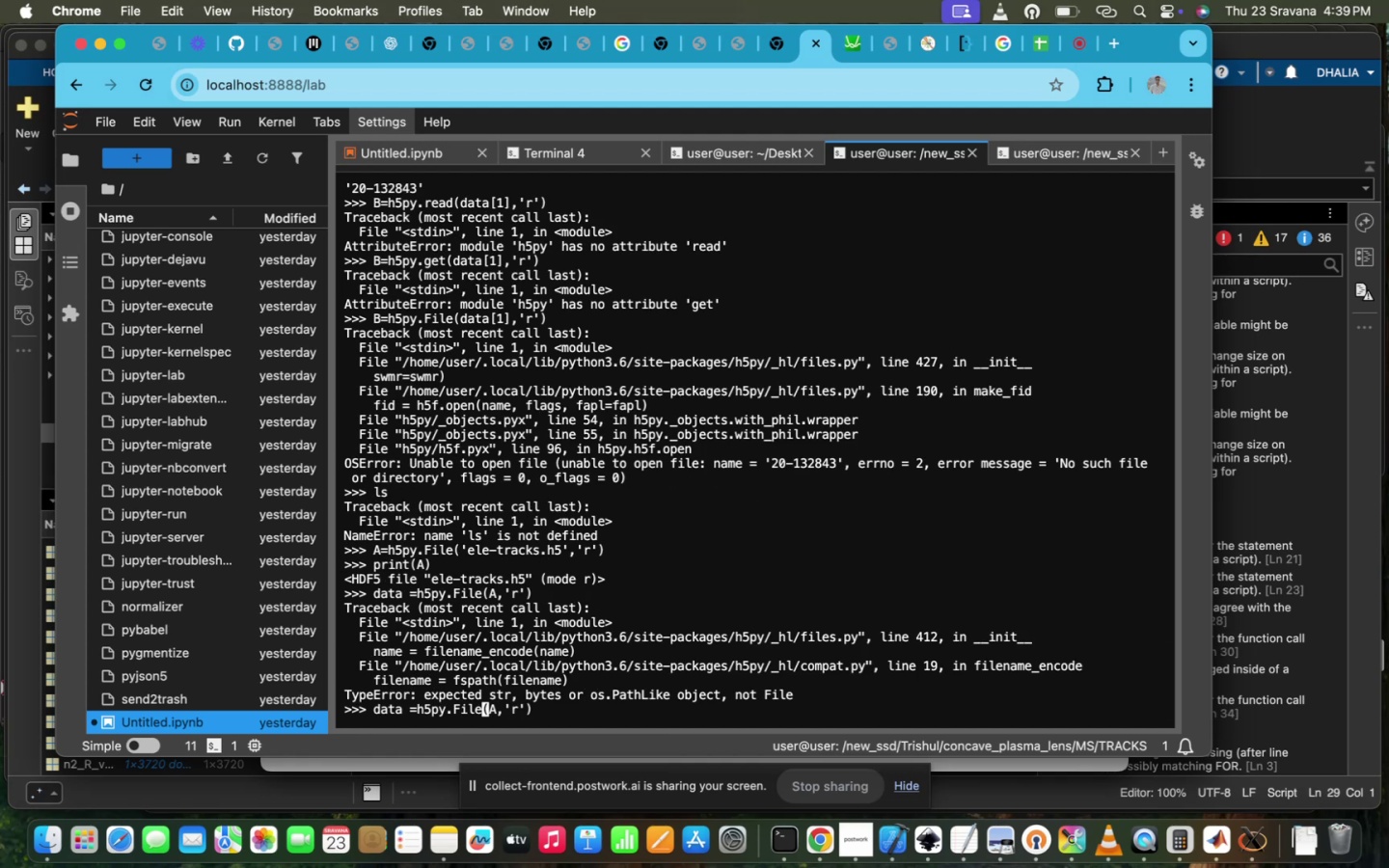 
key(Backspace)
key(Backspace)
key(Backspace)
key(Backspace)
type(get)
 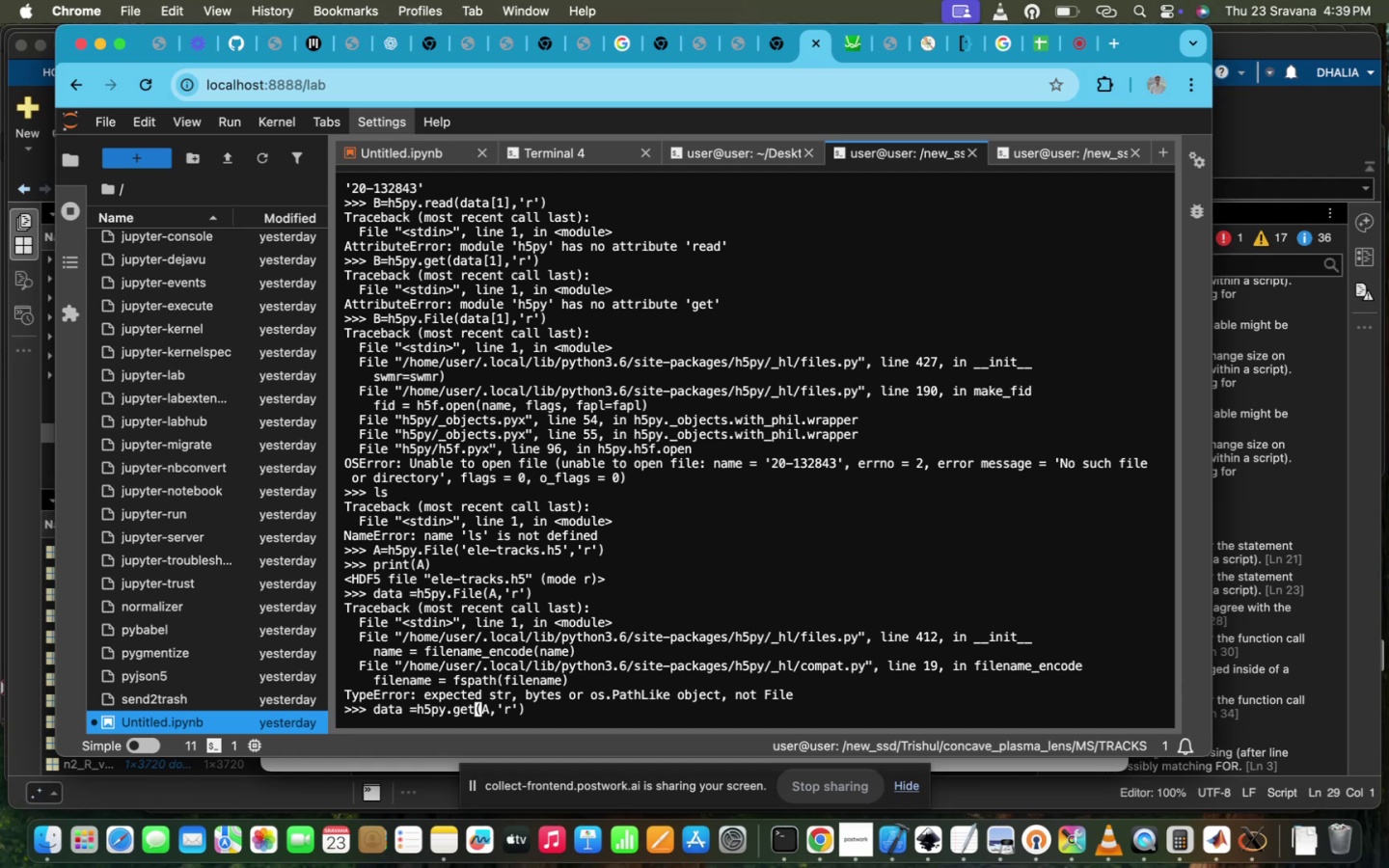 
key(Enter)
 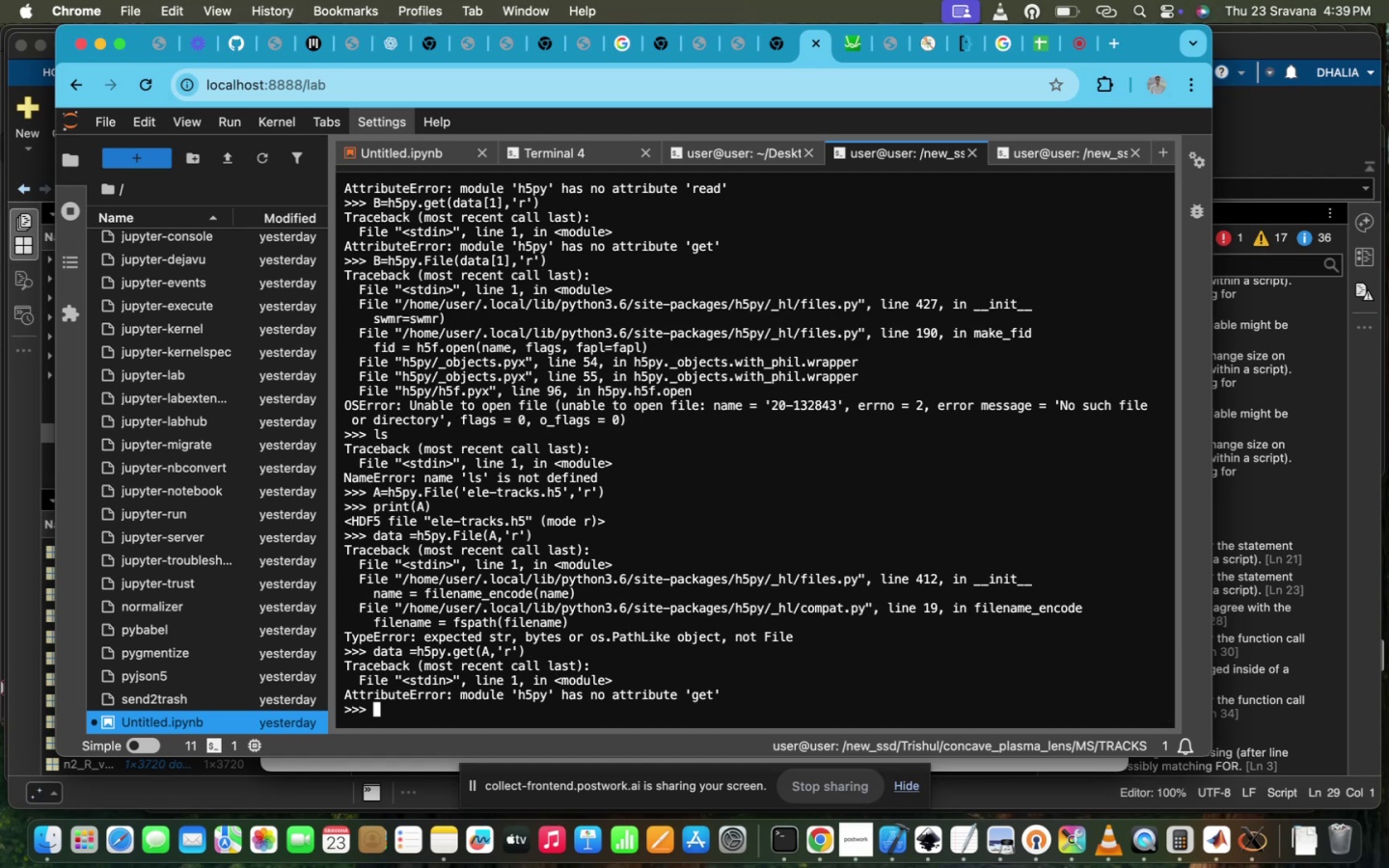 
key(ArrowUp)
 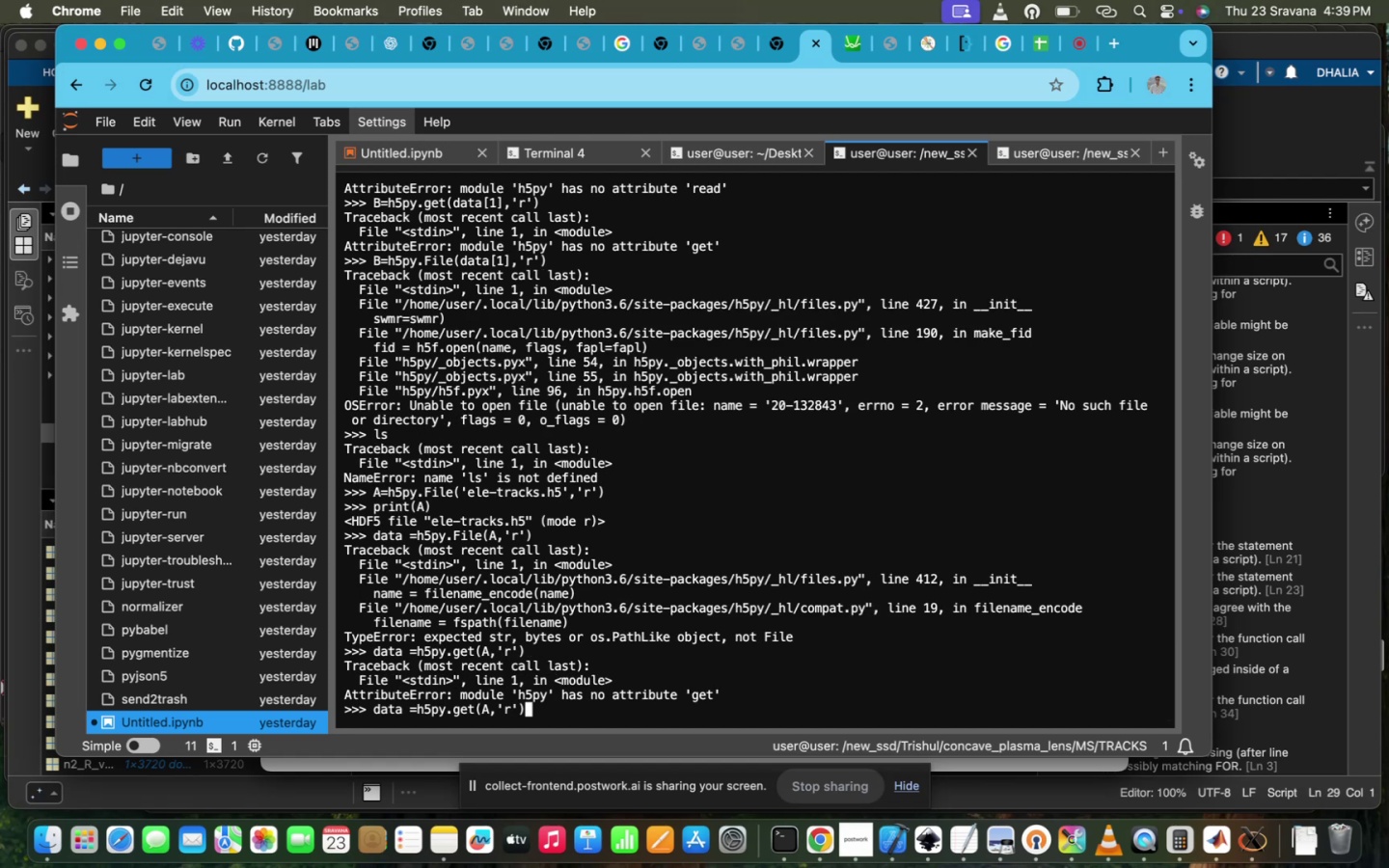 
hold_key(key=ArrowLeft, duration=1.15)
 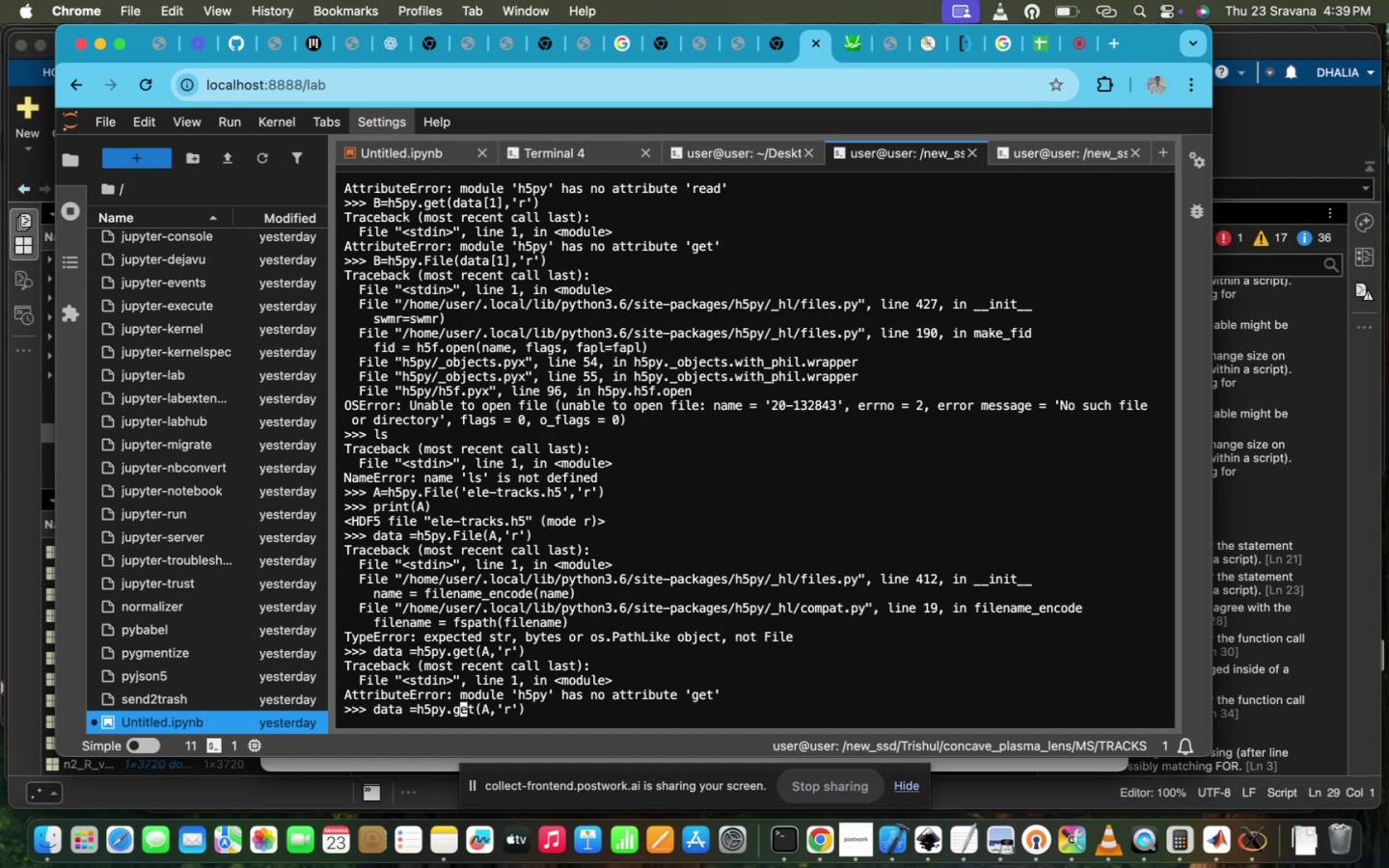 
key(ArrowLeft)
 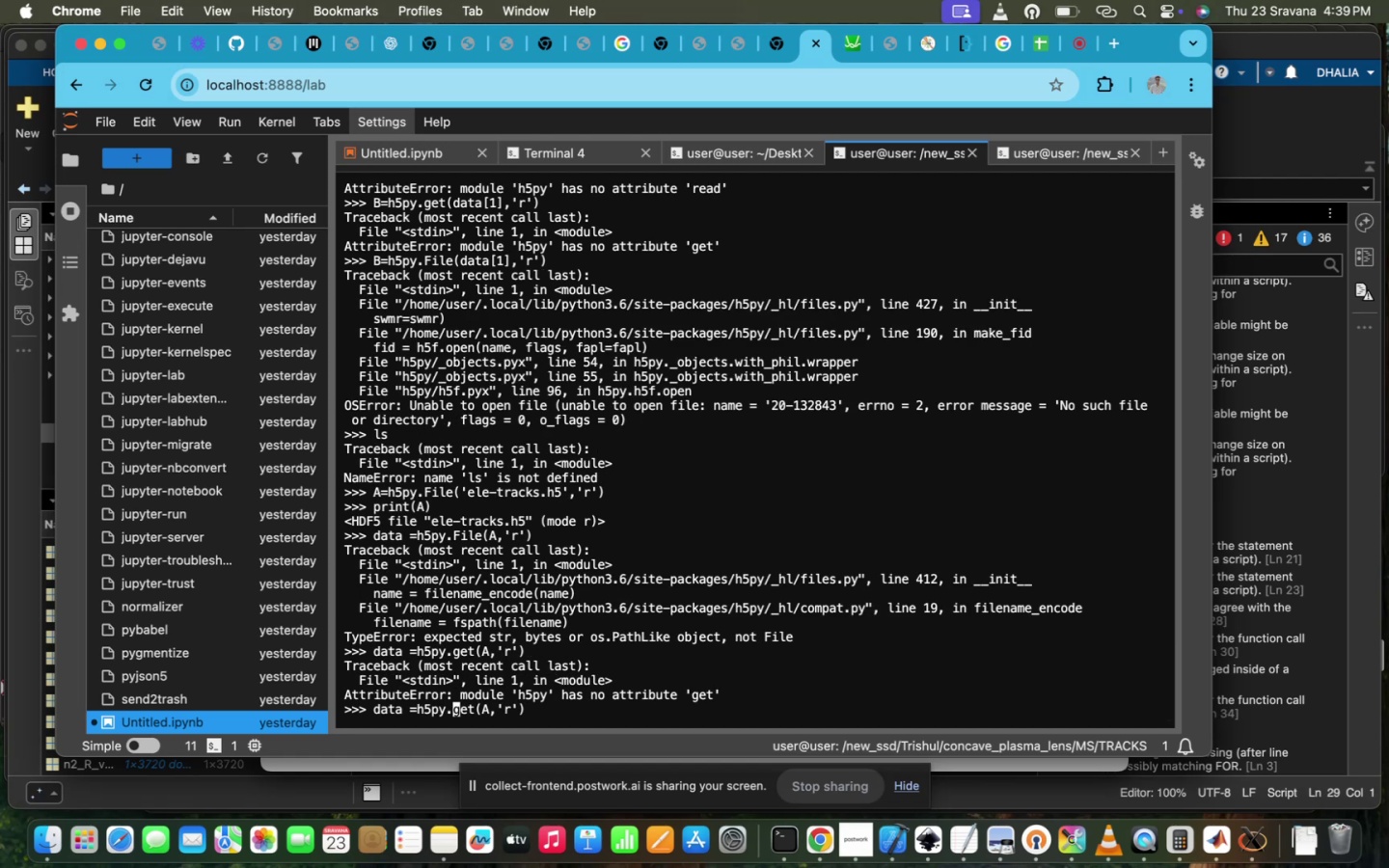 
key(Backspace)
 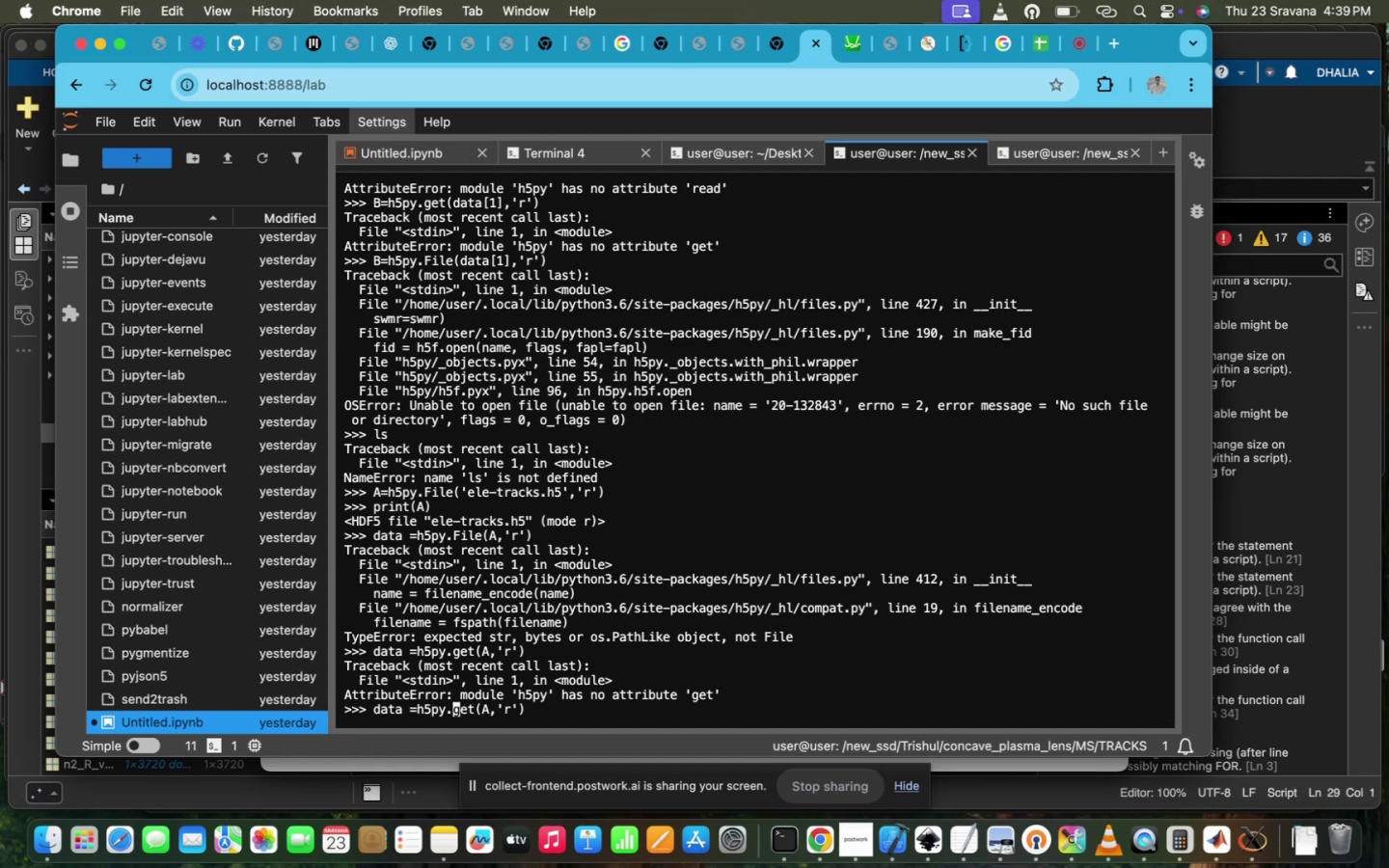 
key(Backspace)
 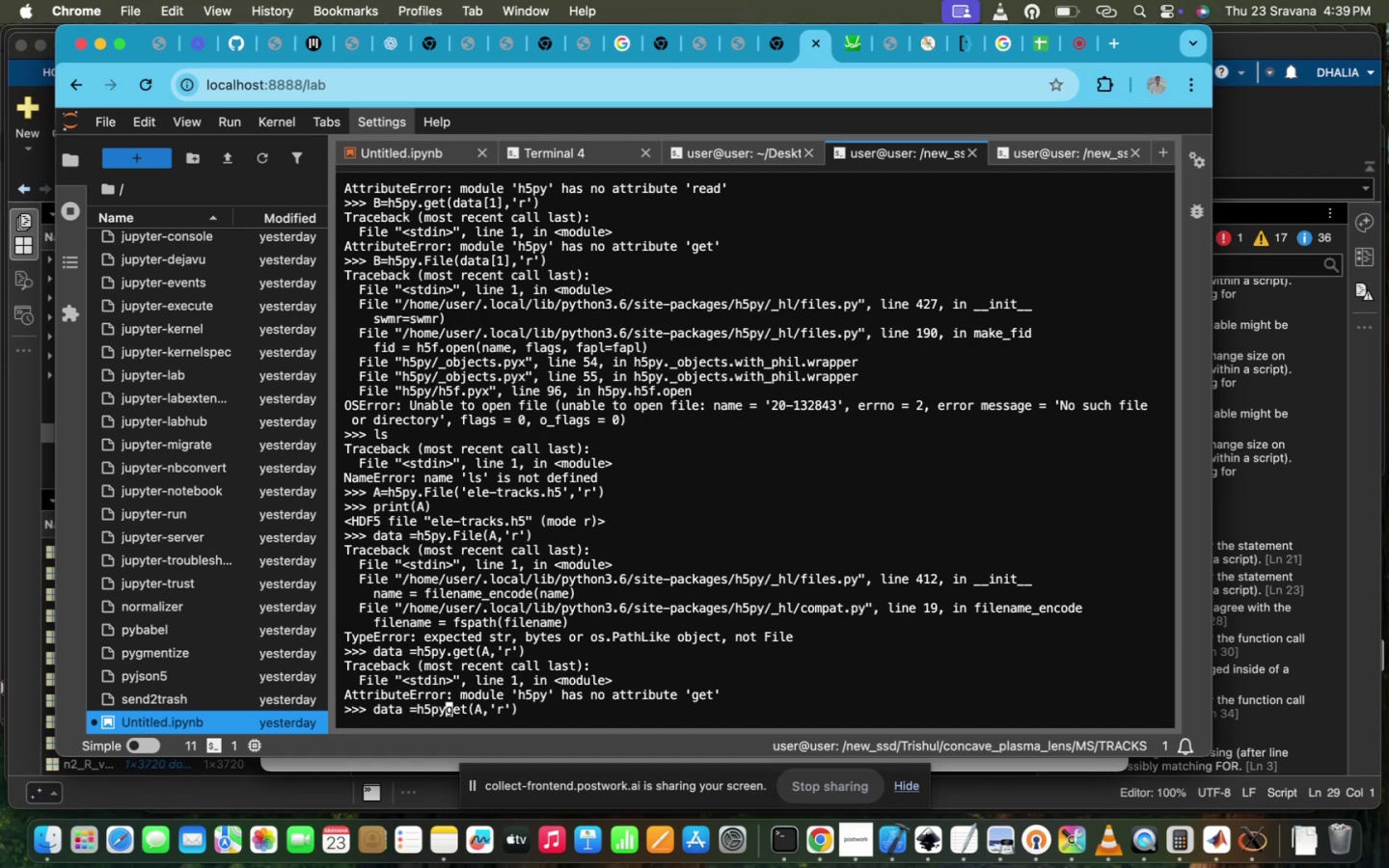 
key(Backspace)
 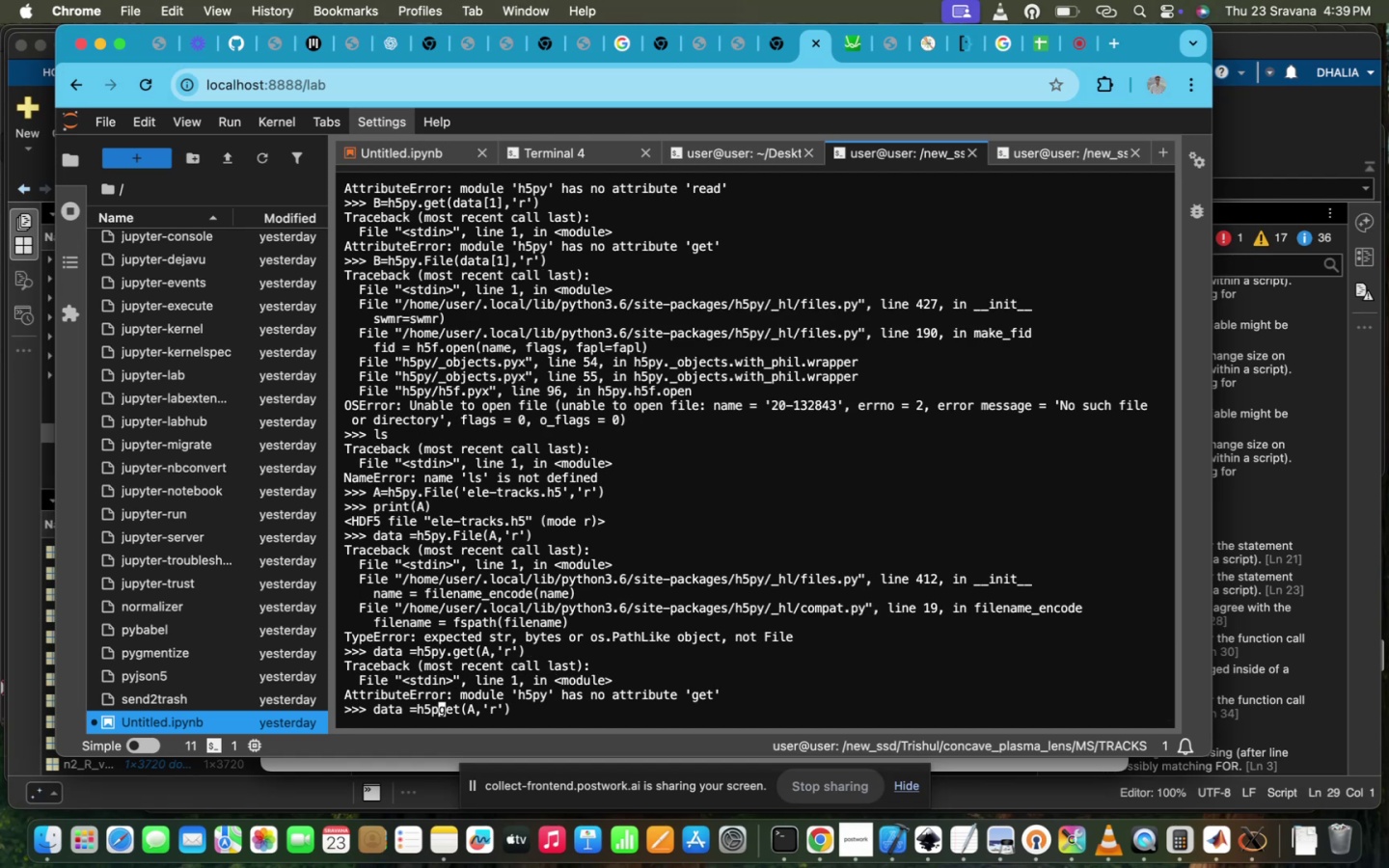 
key(Backspace)
 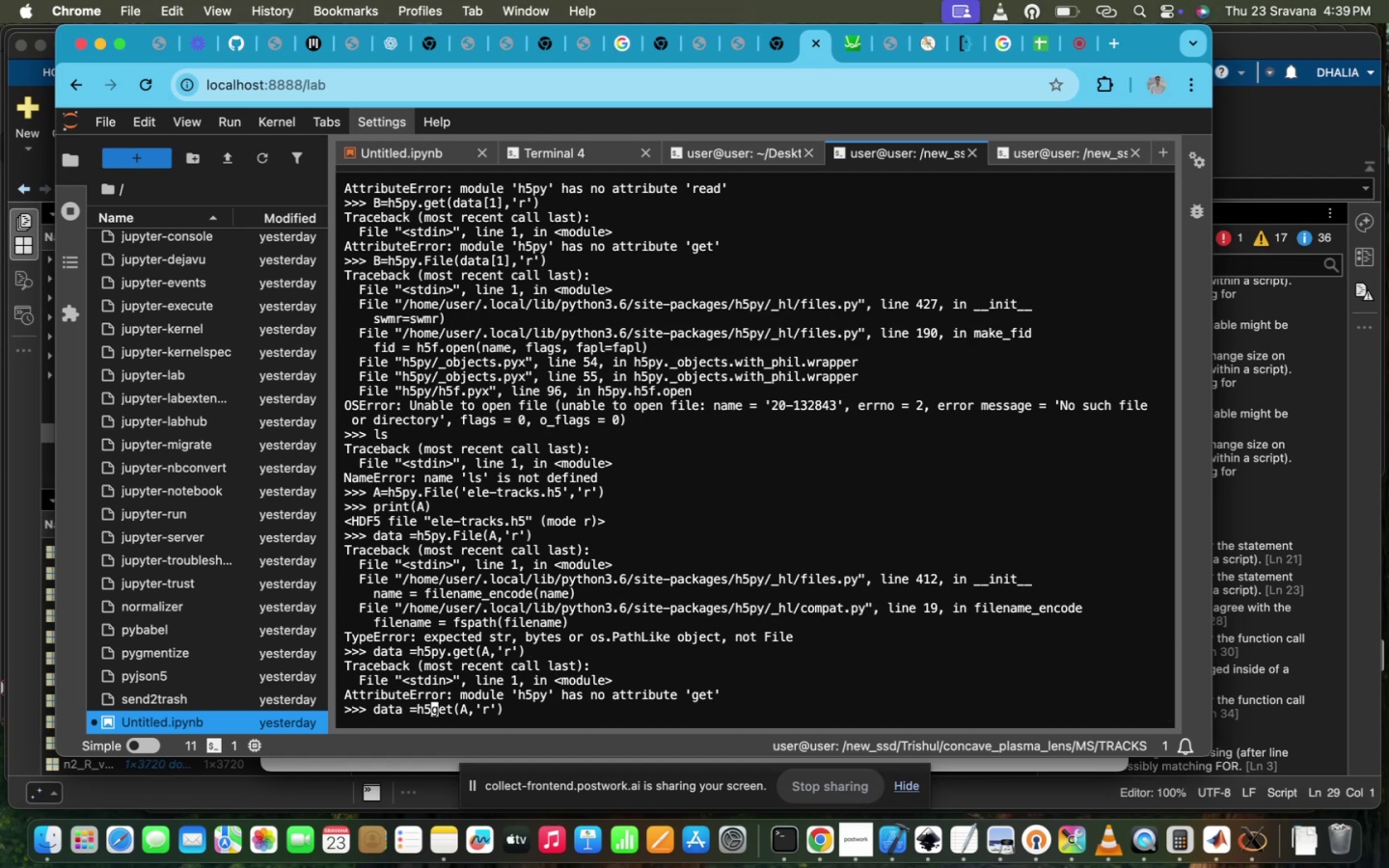 
key(Backspace)
 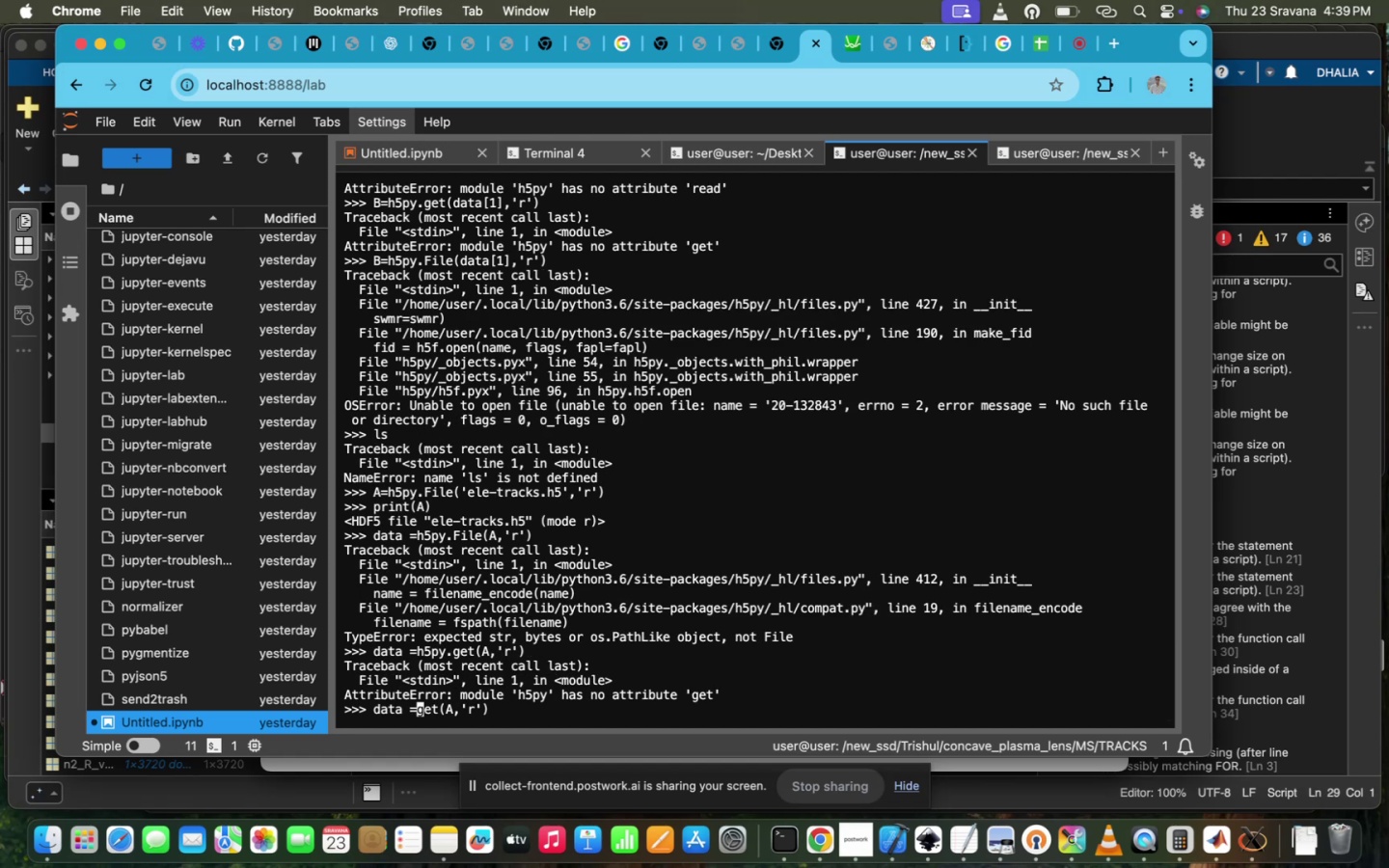 
key(Backspace)
 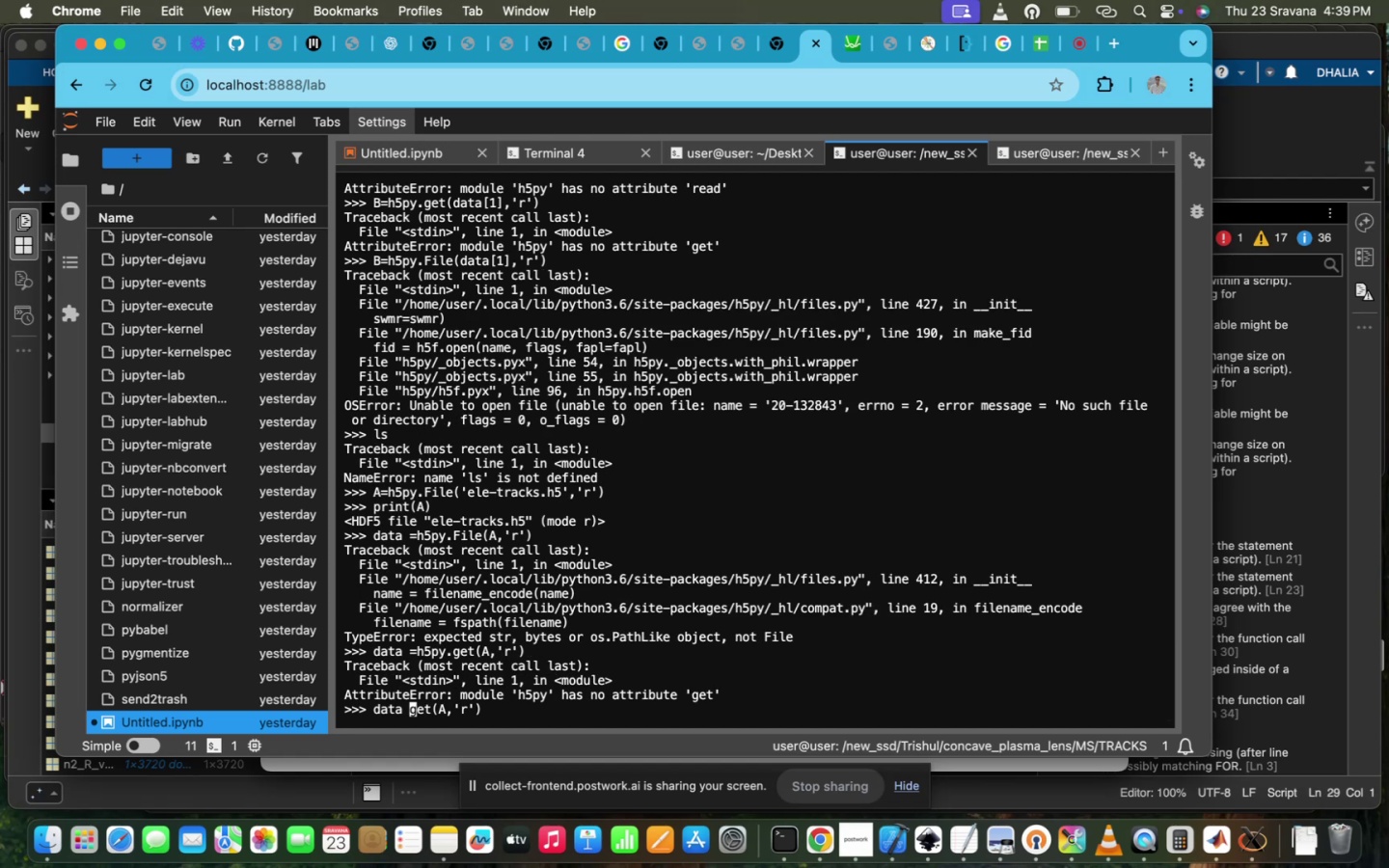 
key(ArrowRight)
 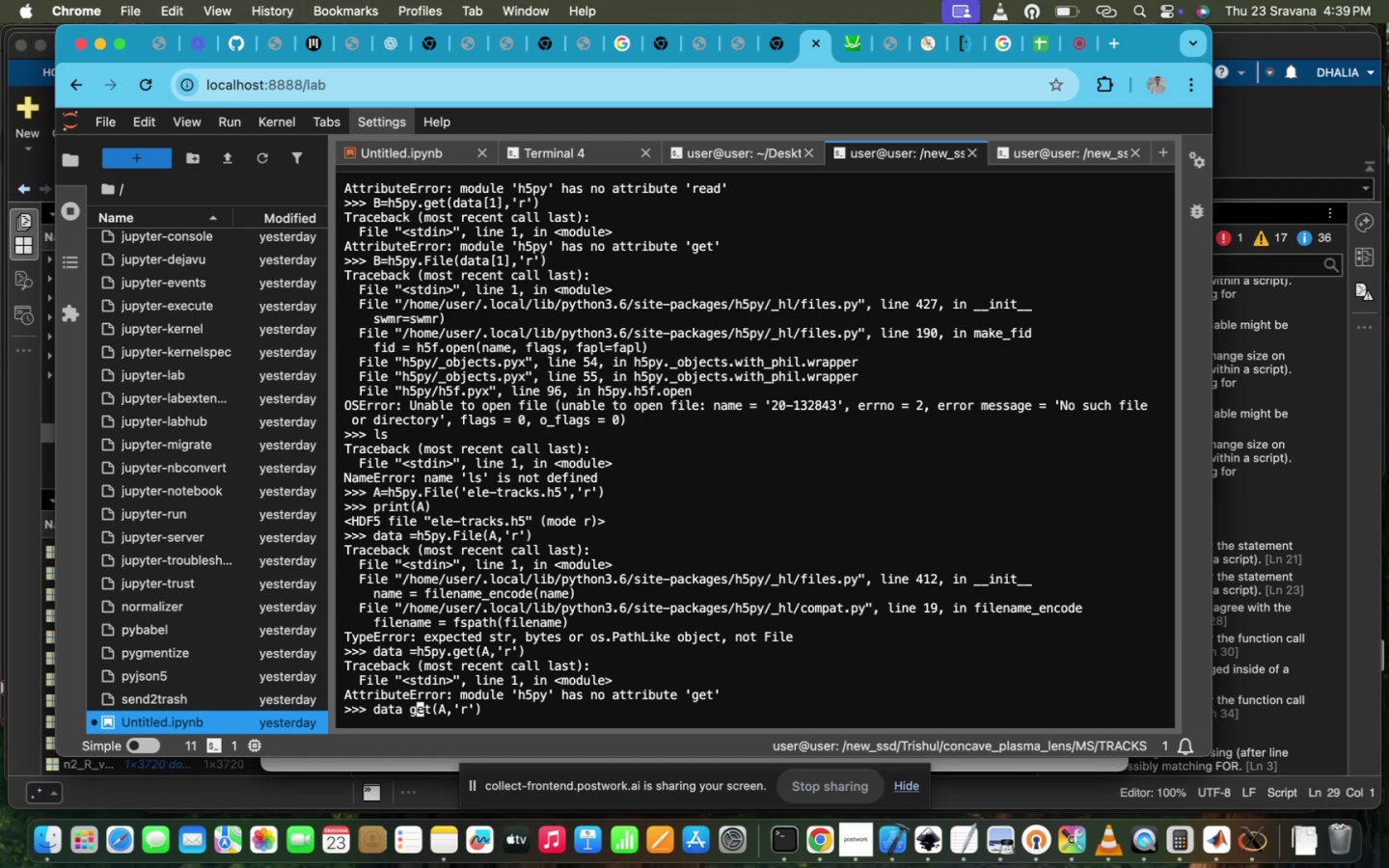 
key(ArrowLeft)
 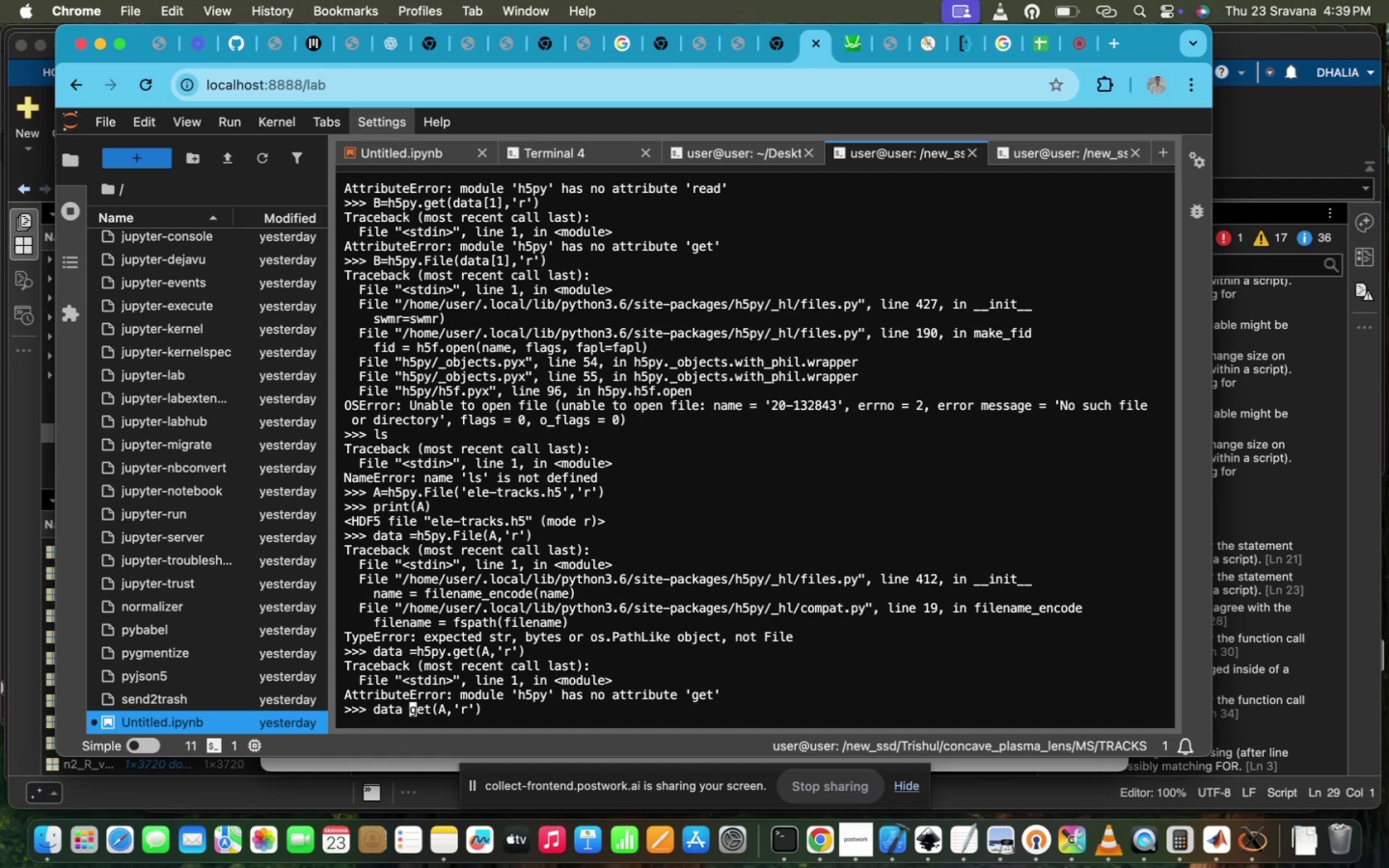 
key(Equal)
 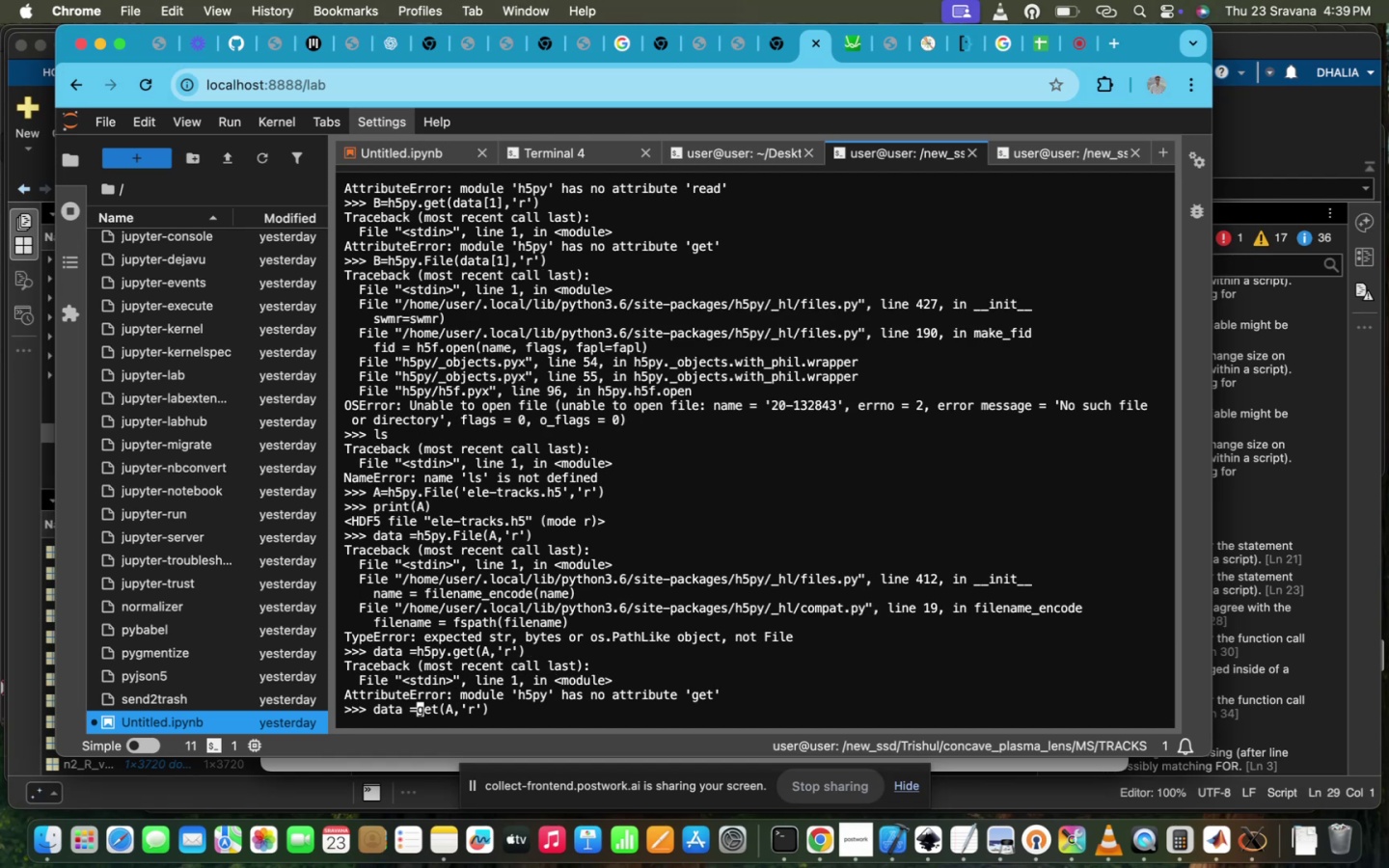 
key(ArrowRight)
 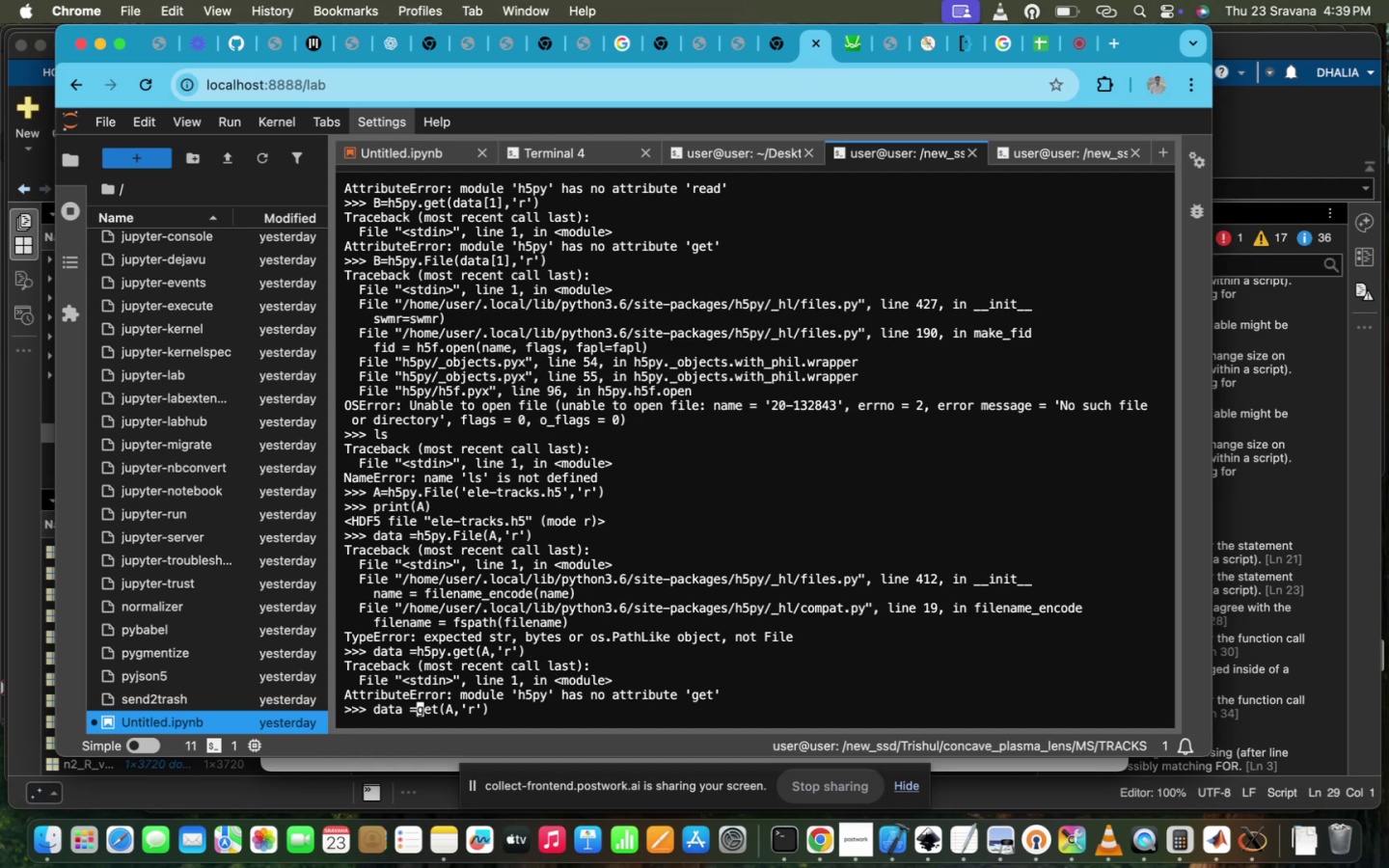 
key(ArrowRight)
 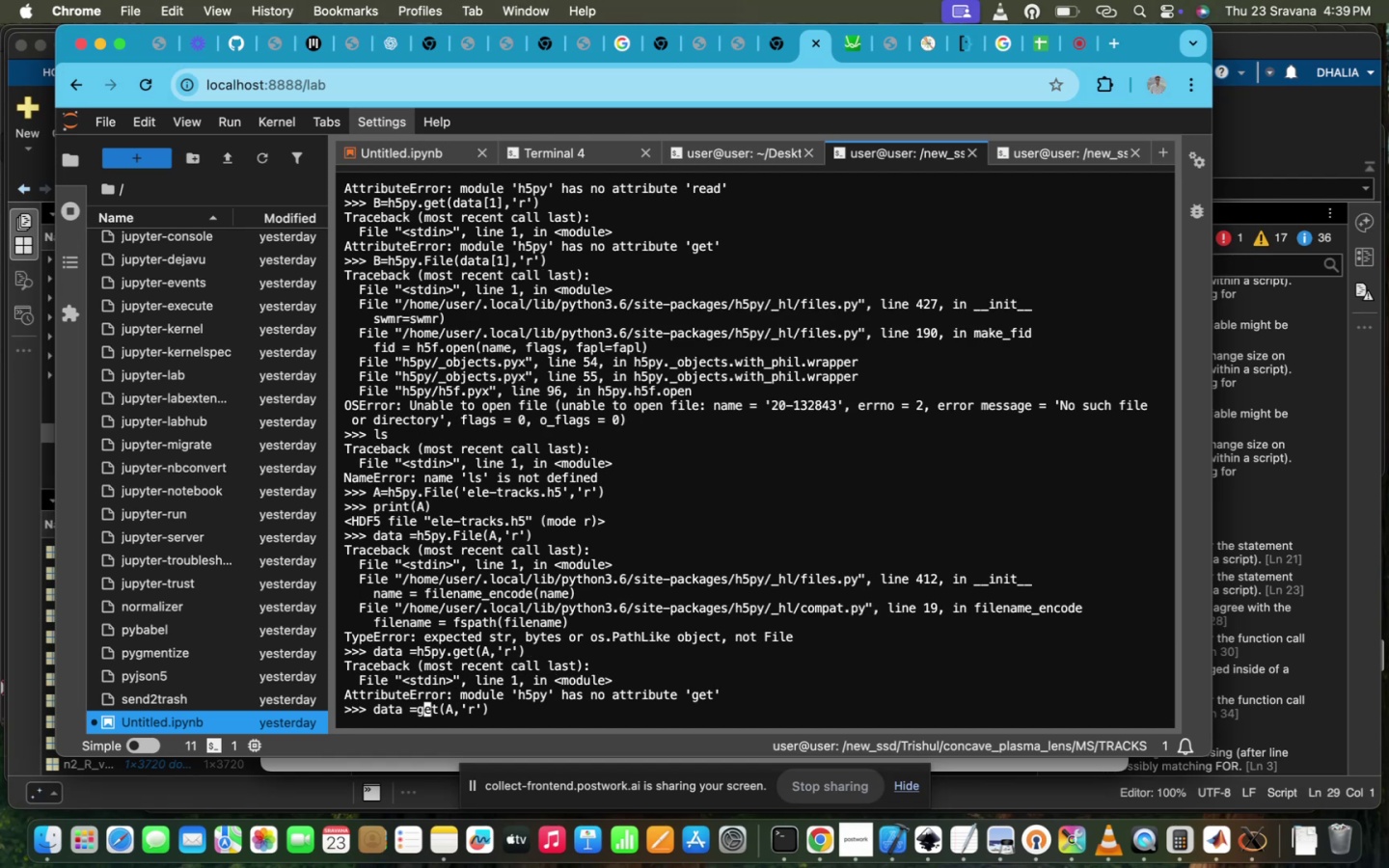 
key(ArrowRight)
 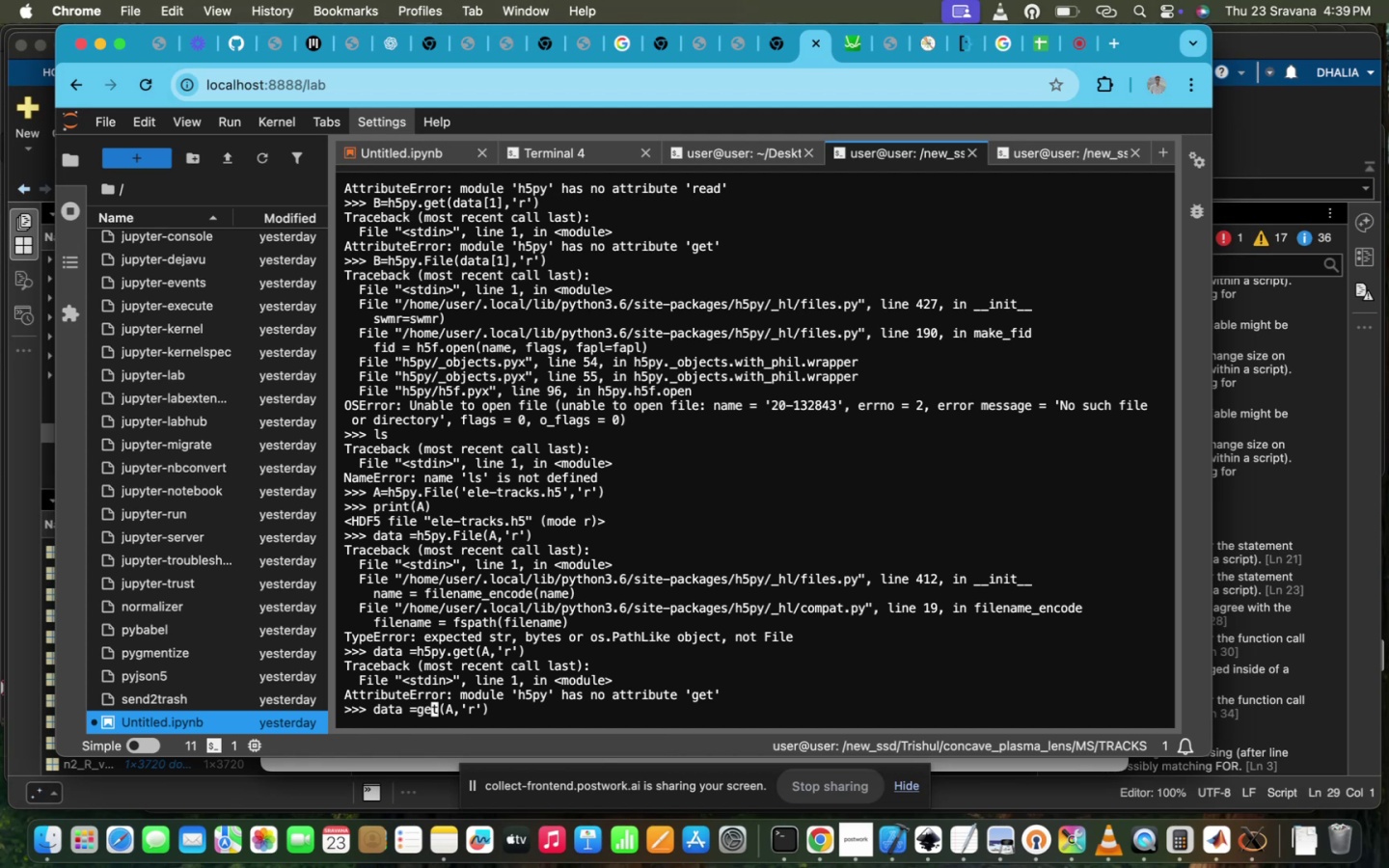 
key(ArrowRight)
 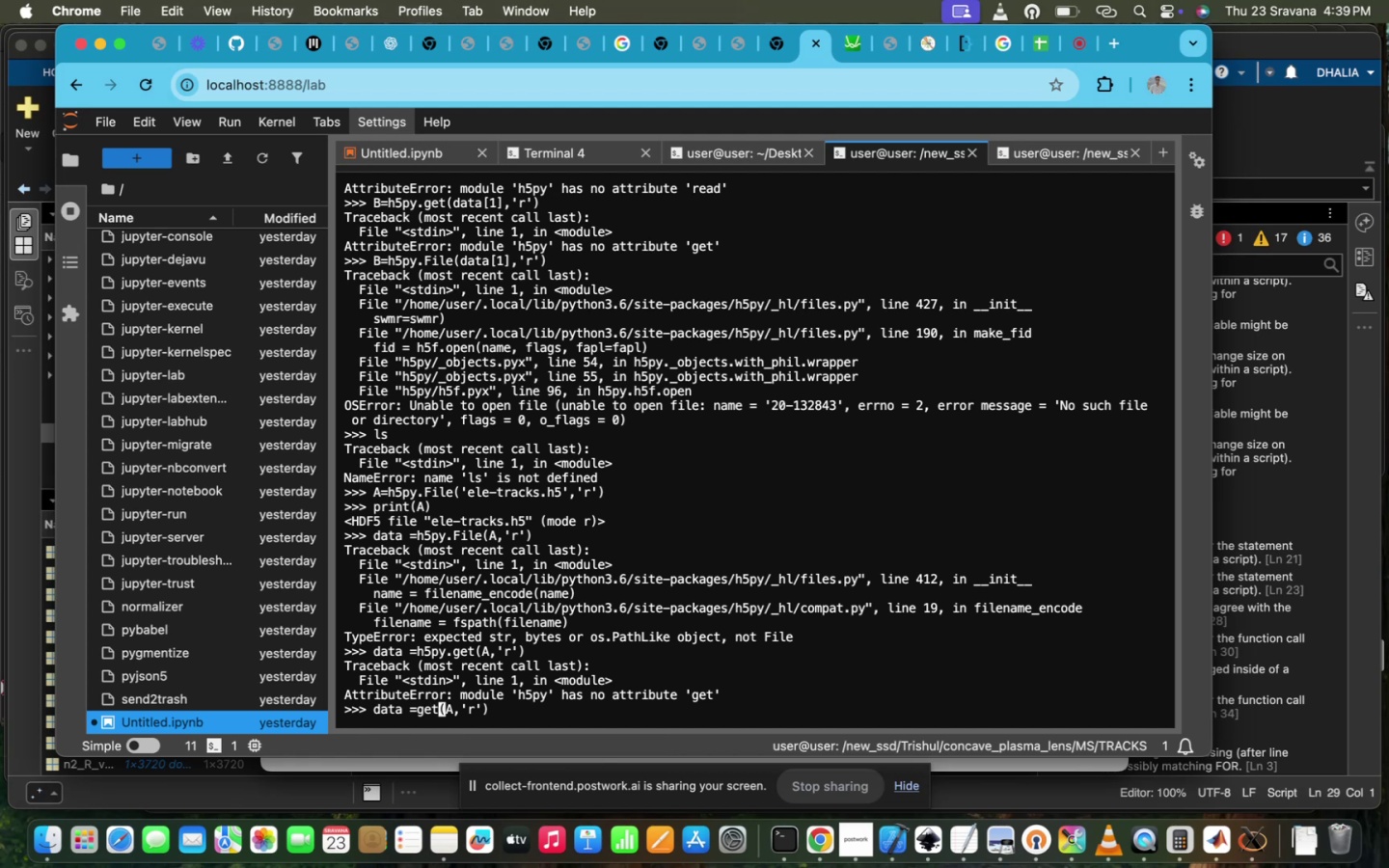 
type(dtat)
key(Backspace)
key(Backspace)
key(Backspace)
key(Backspace)
 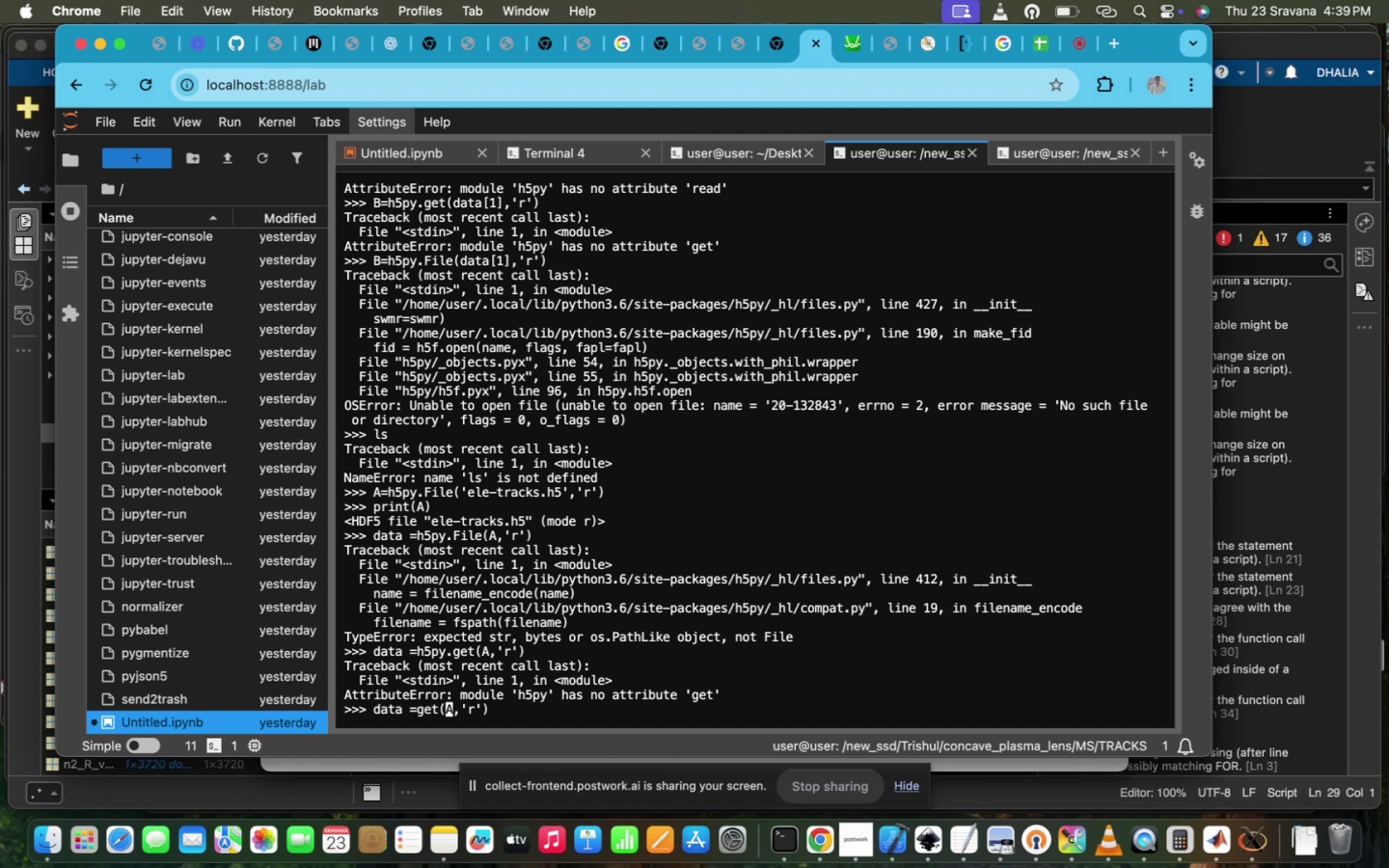 
key(ArrowLeft)
 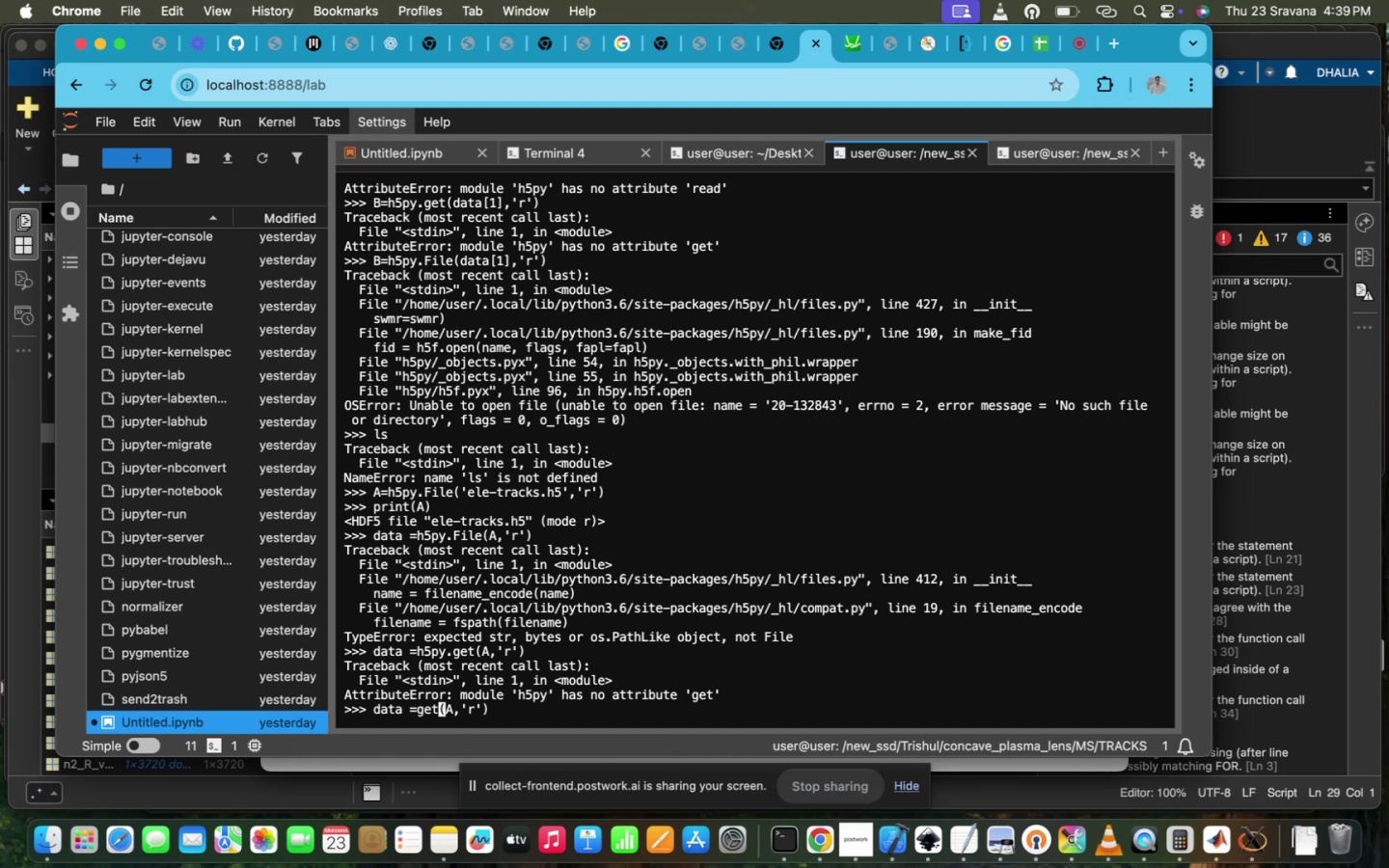 
type(dtat)
key(Backspace)
key(Backspace)
key(Backspace)
type(ata)
 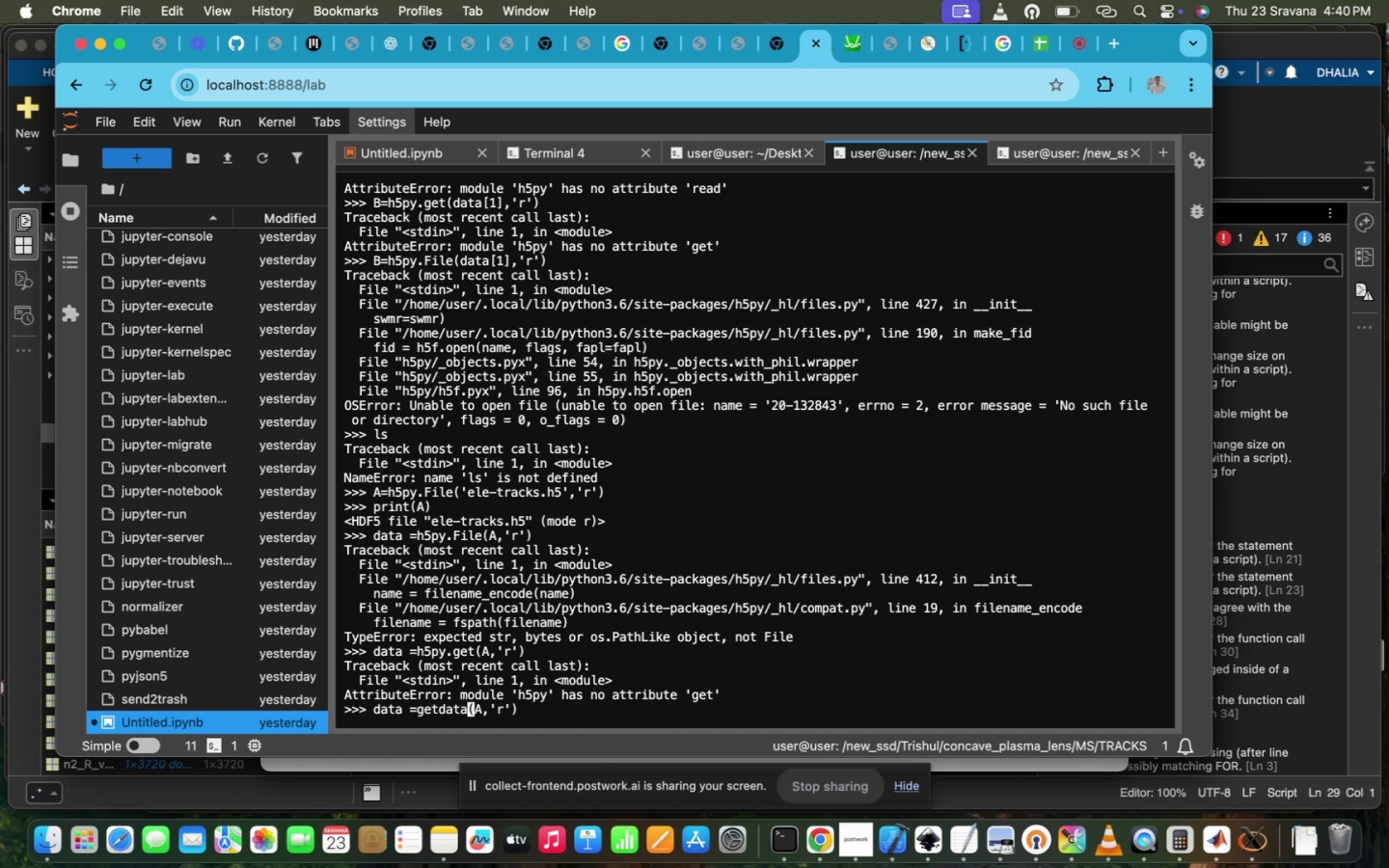 
key(Enter)
 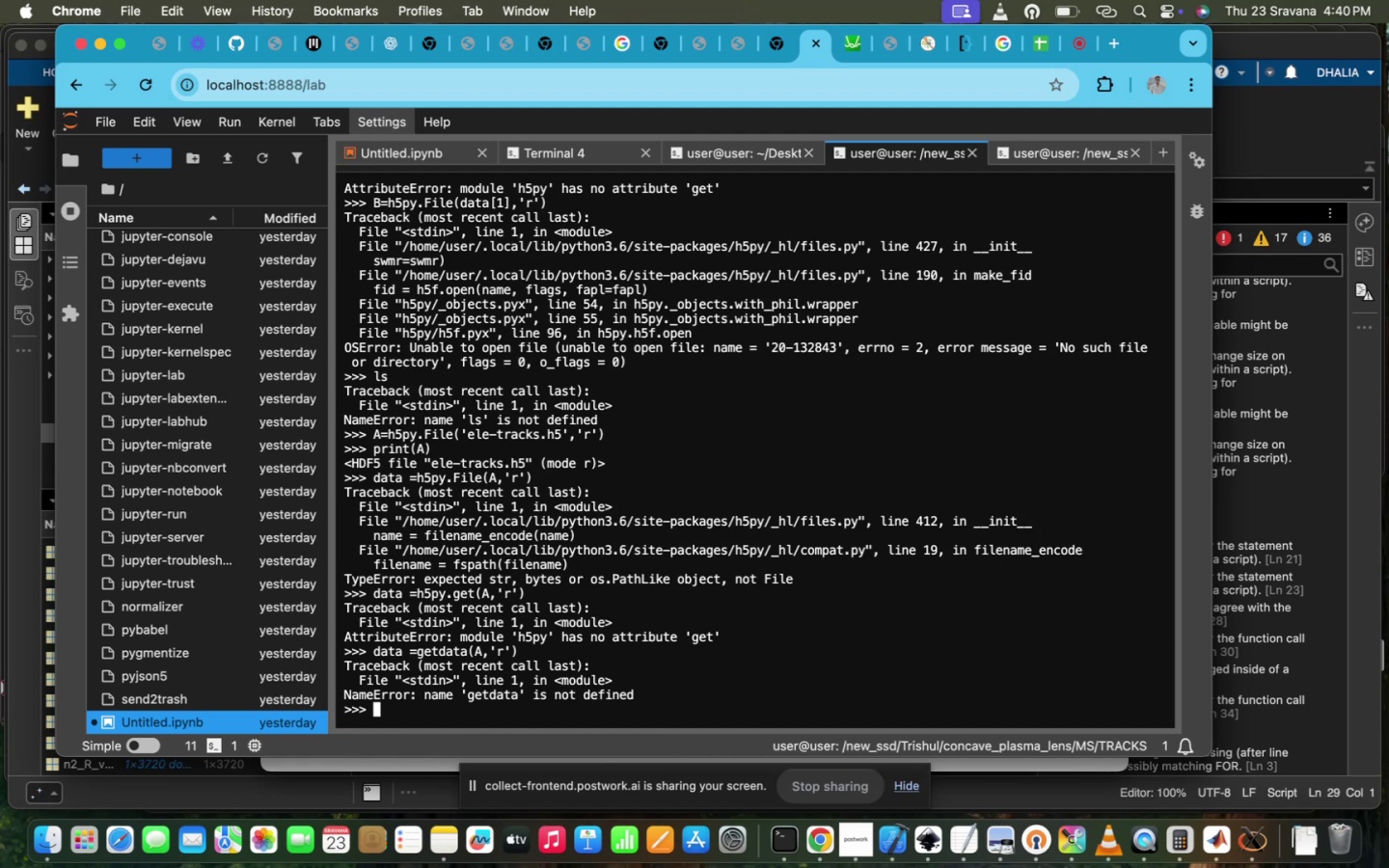 
key(ArrowUp)
 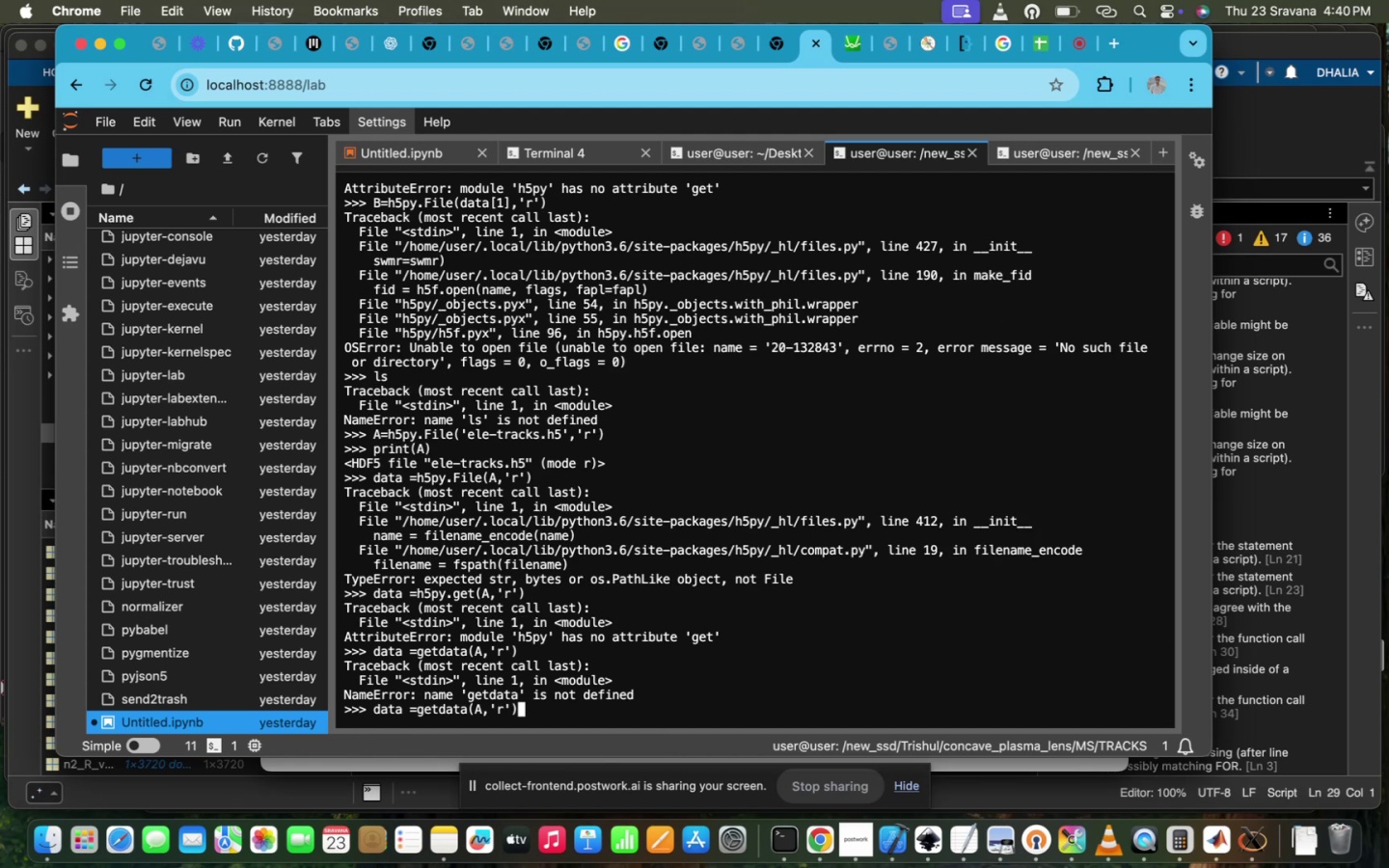 
hold_key(key=ArrowLeft, duration=1.16)
 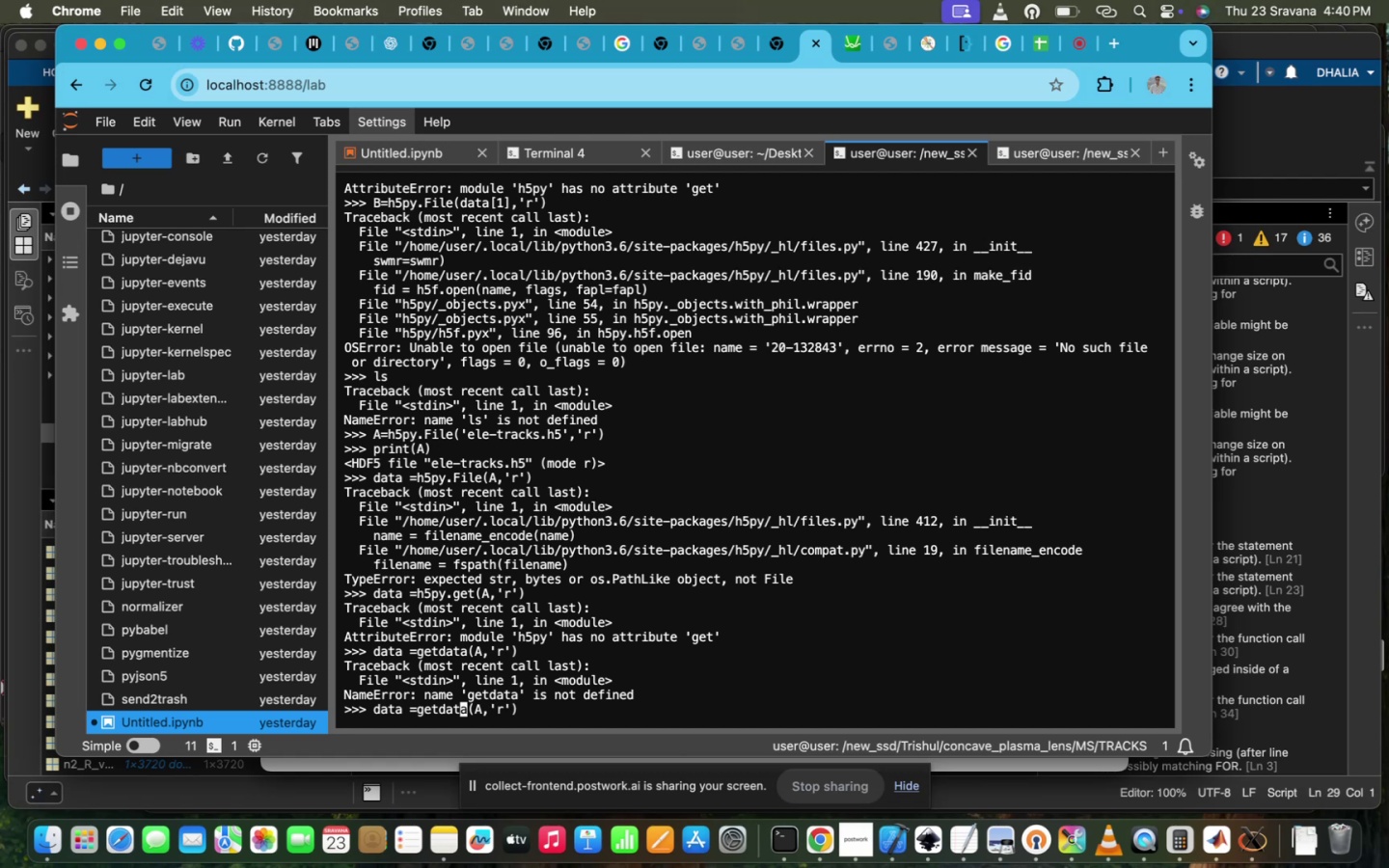 
key(ArrowLeft)
 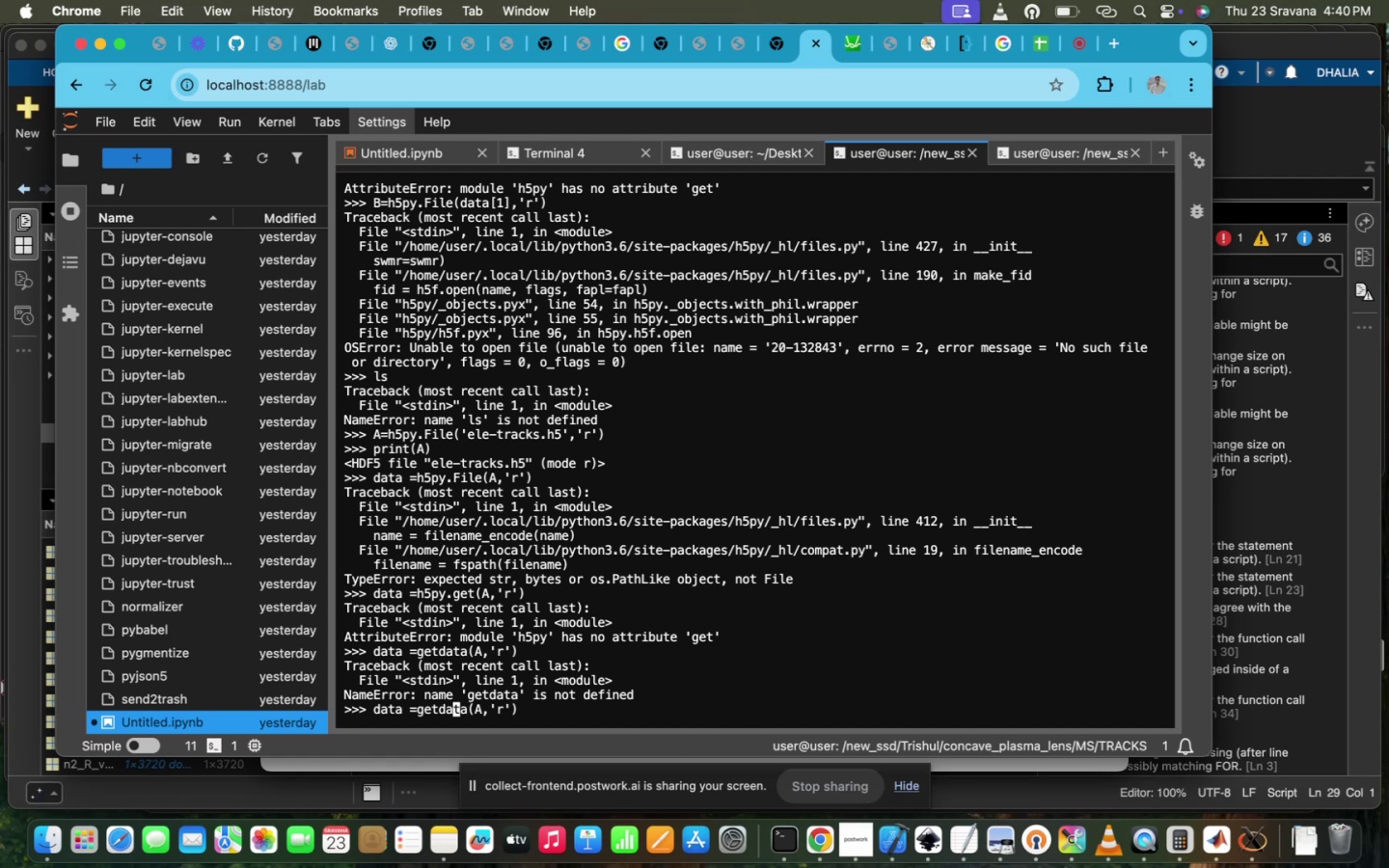 
key(ArrowLeft)
 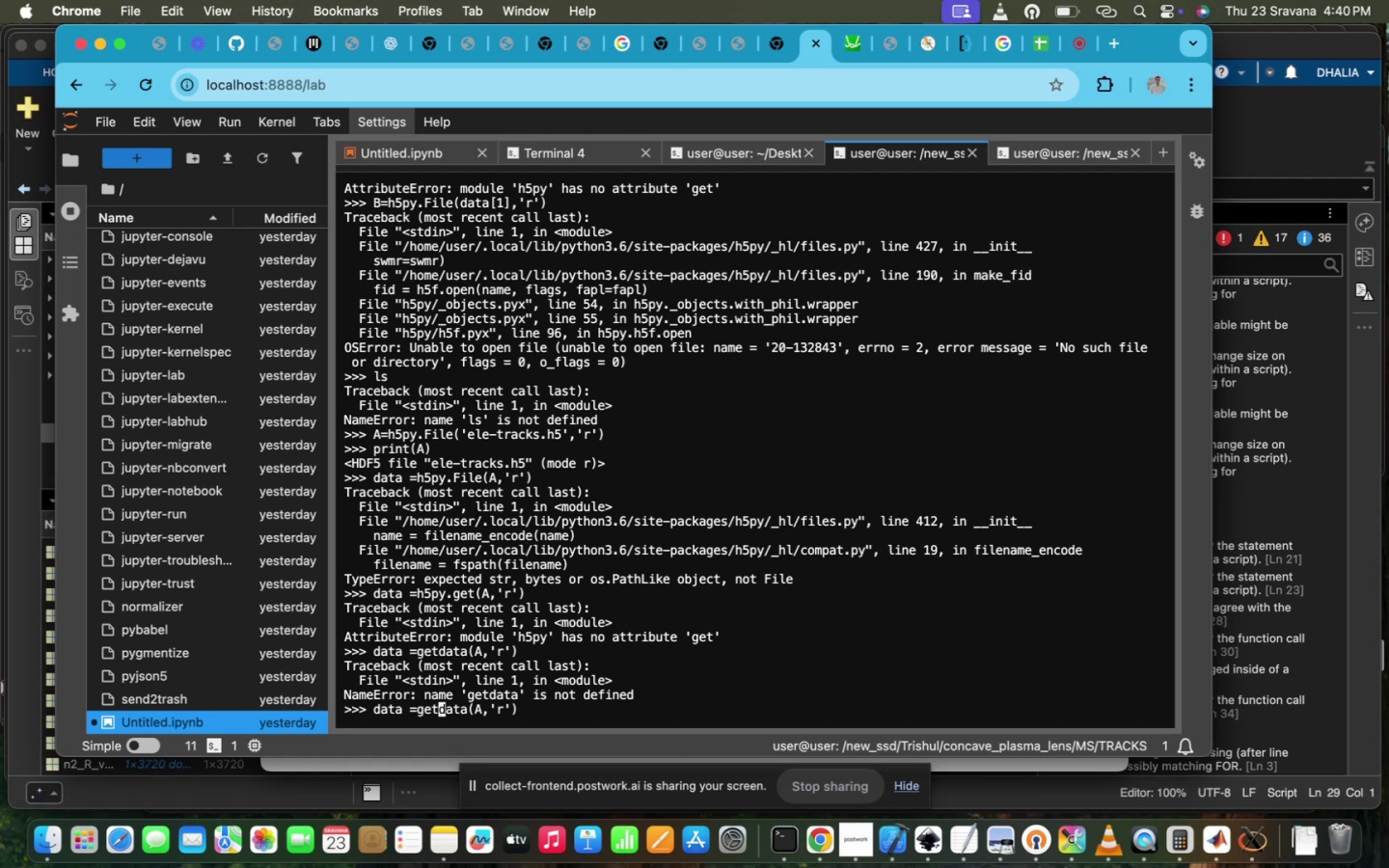 
key(ArrowLeft)
 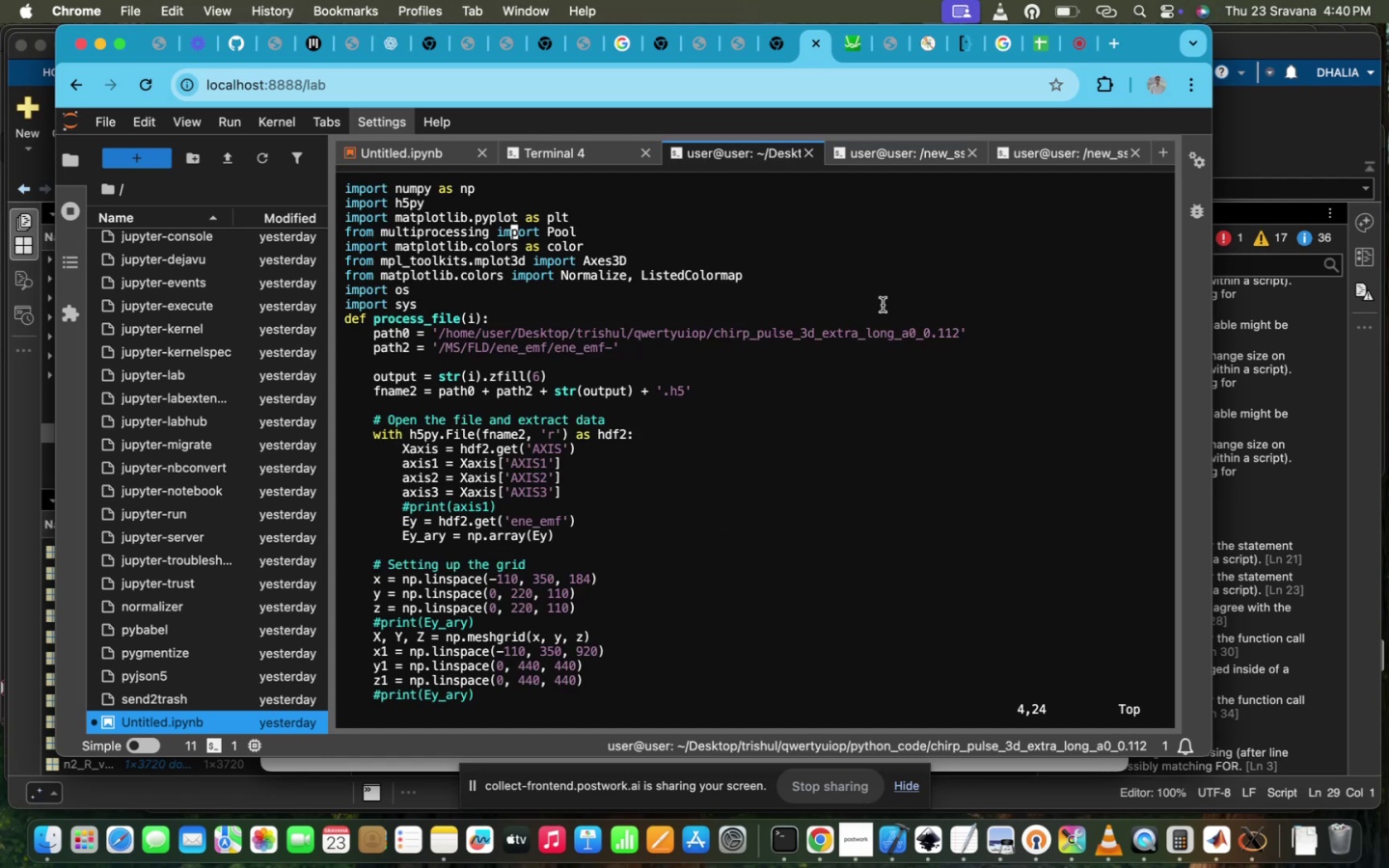 
wait(9.9)
 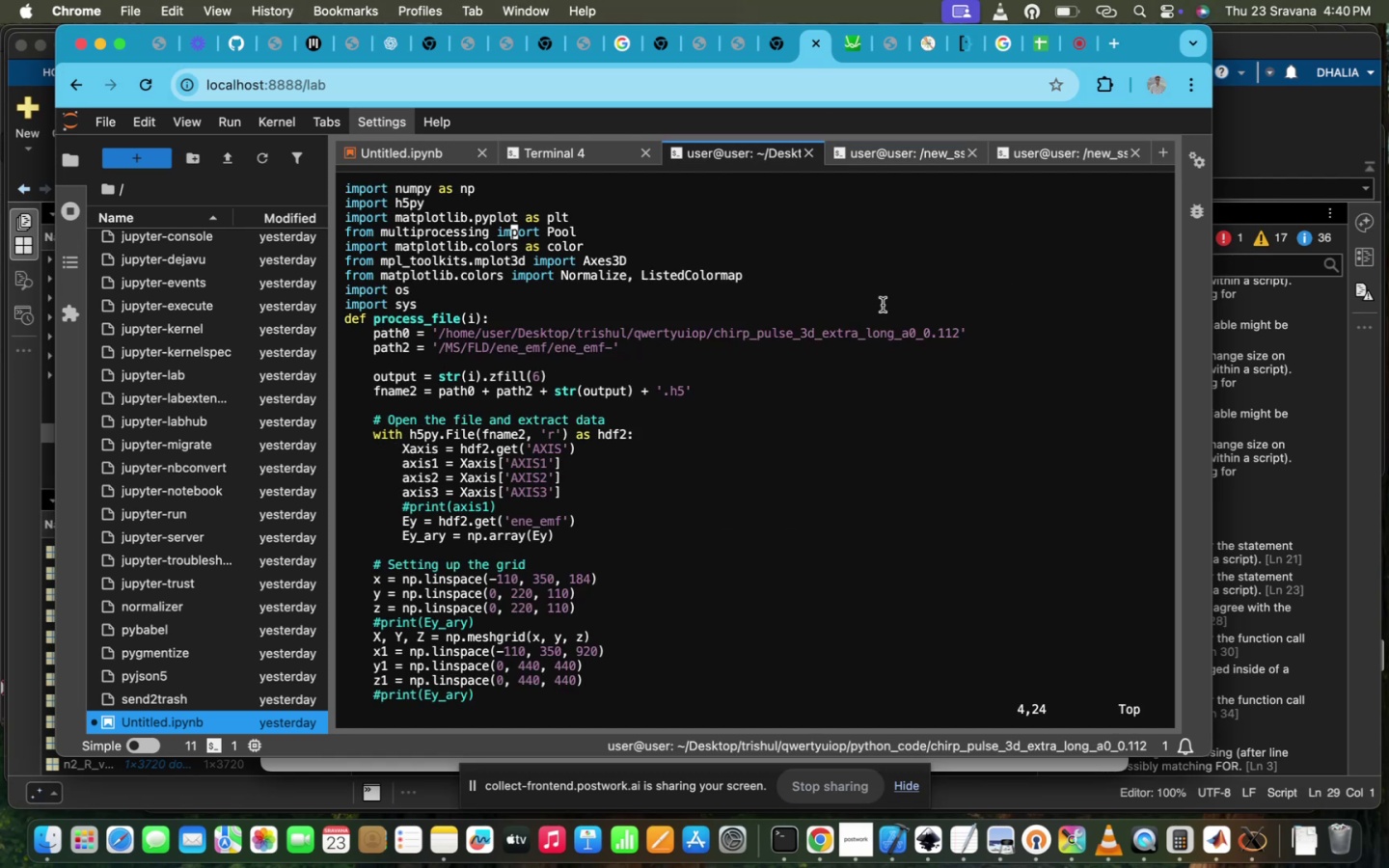 
left_click([1071, 159])
 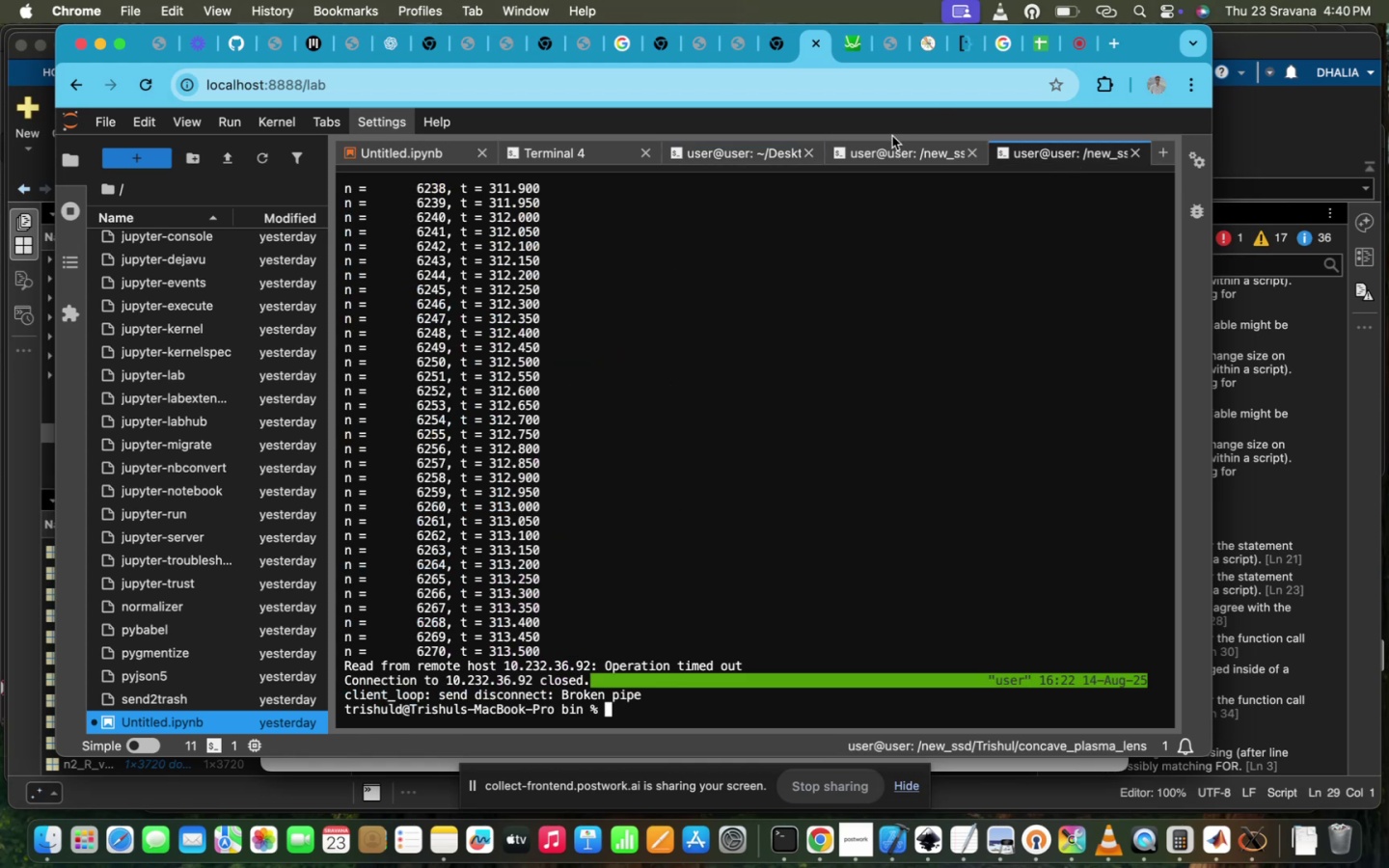 
left_click([886, 149])
 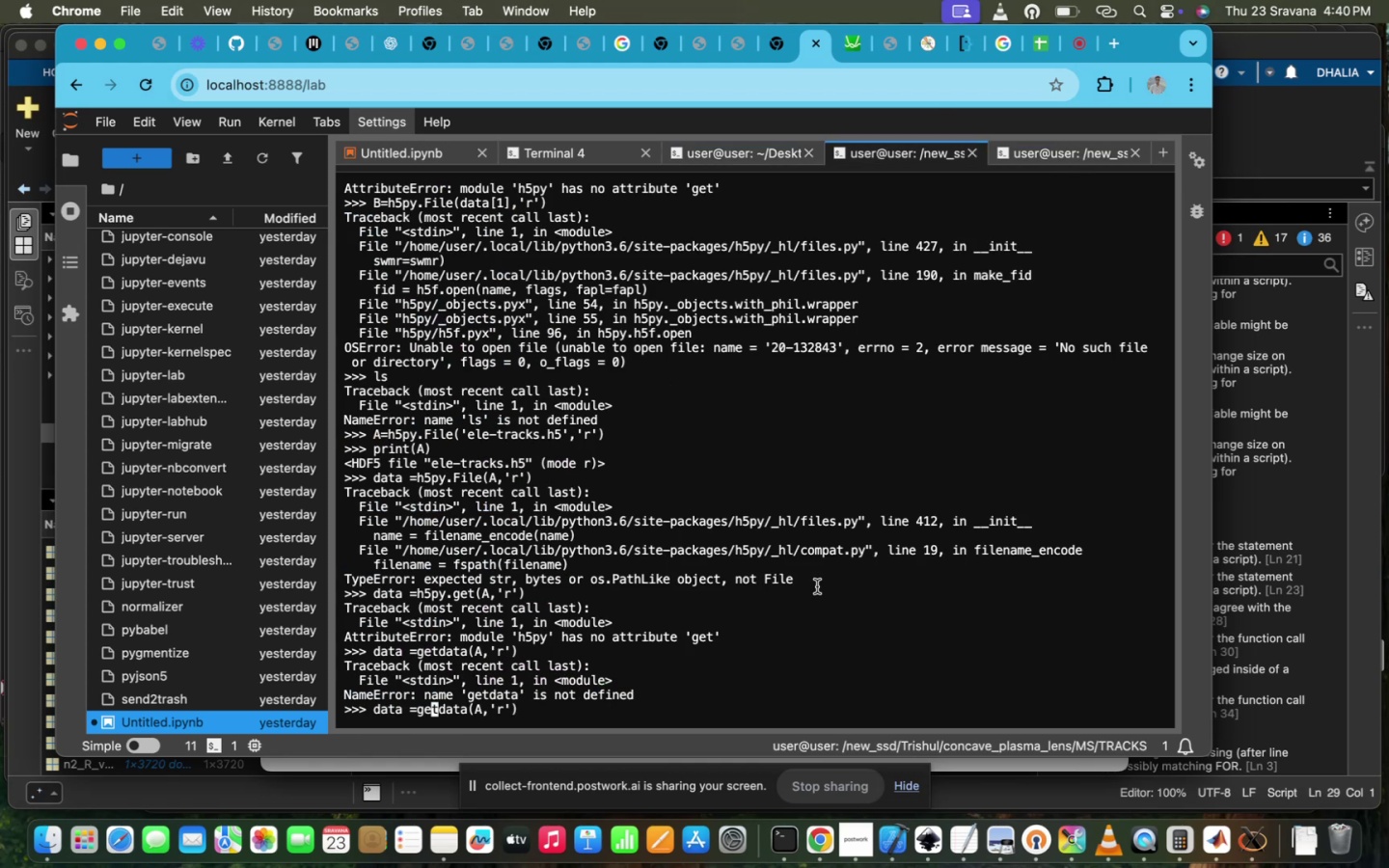 
key(ArrowUp)
 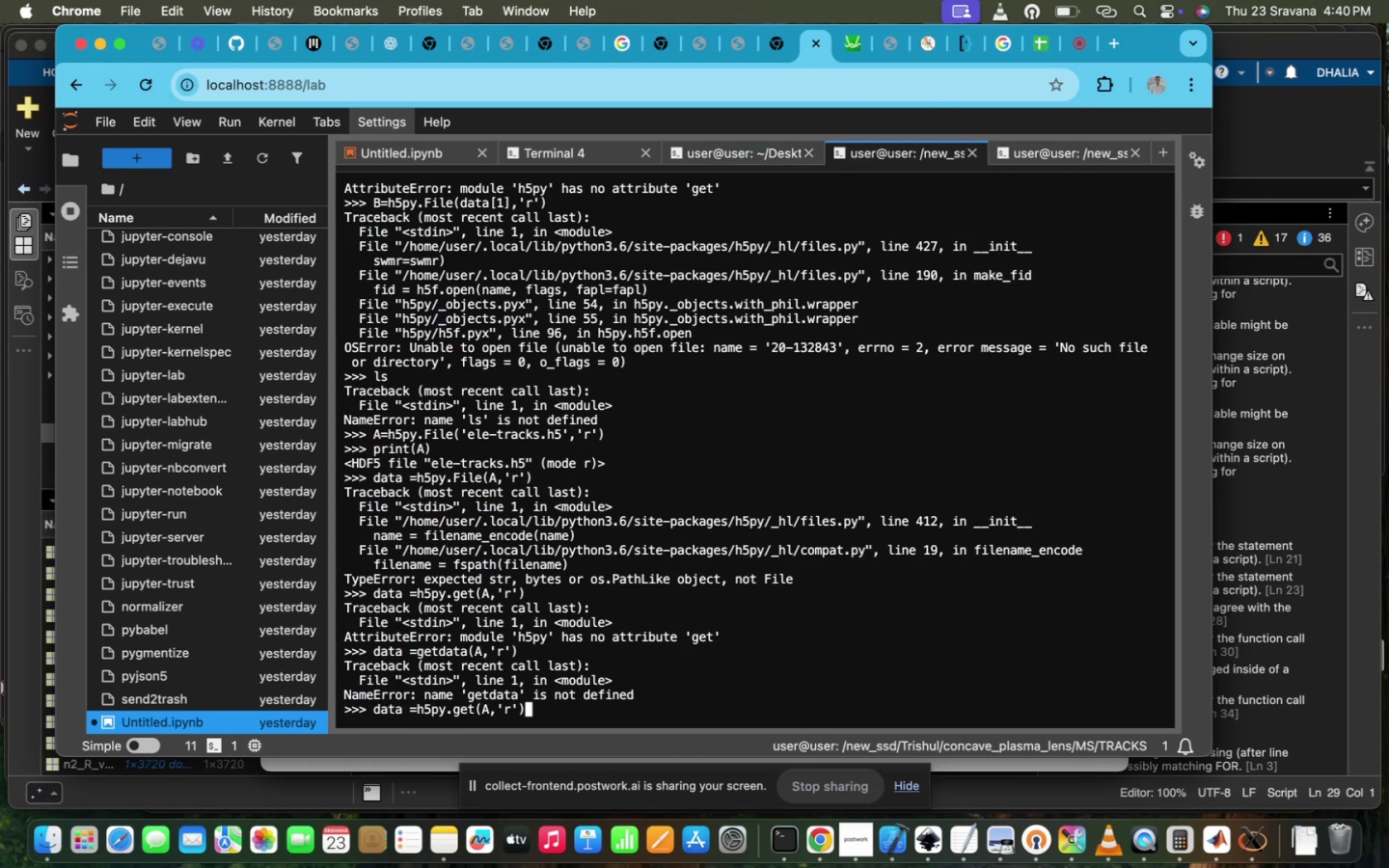 
key(ArrowUp)
 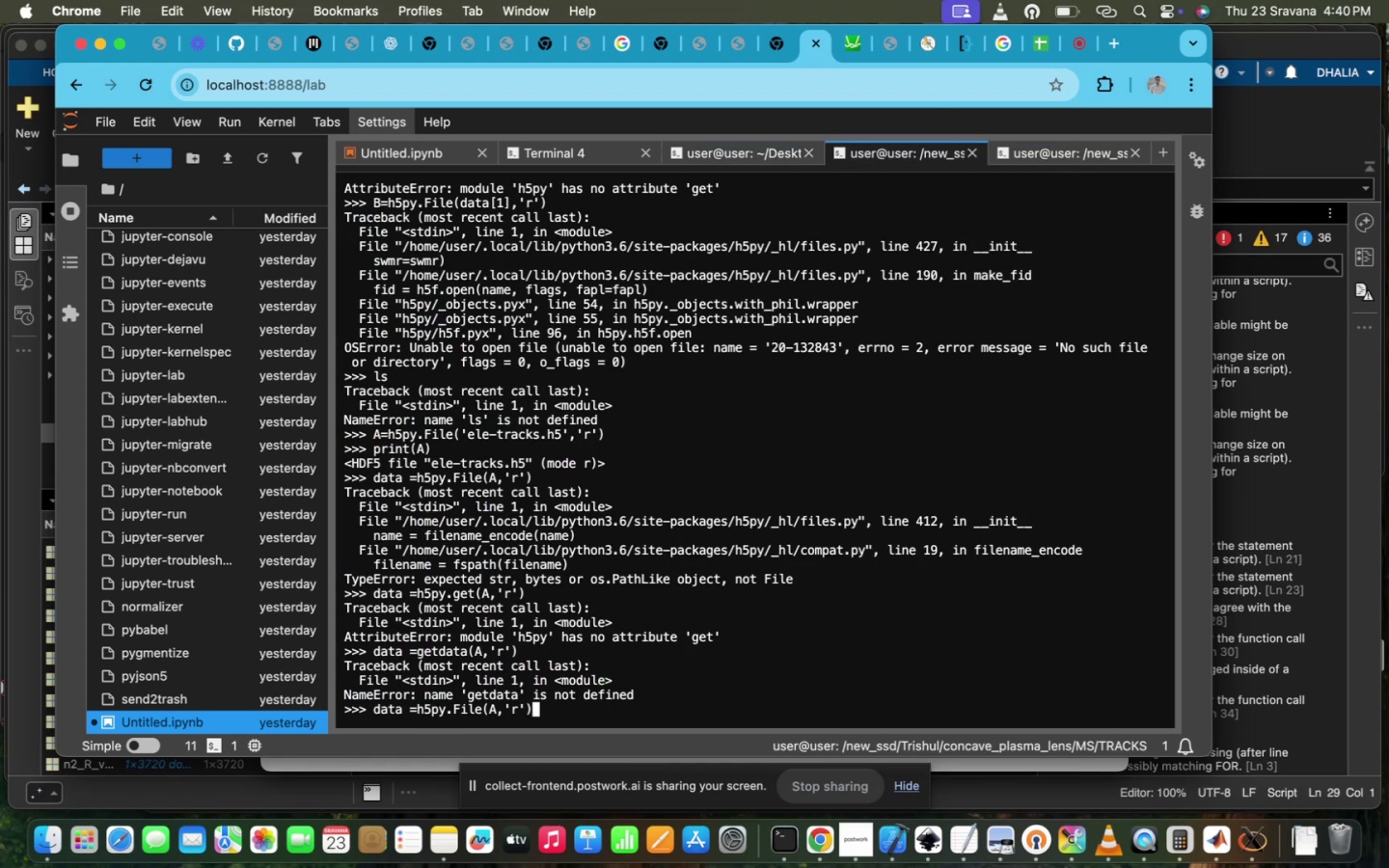 
key(ArrowUp)
 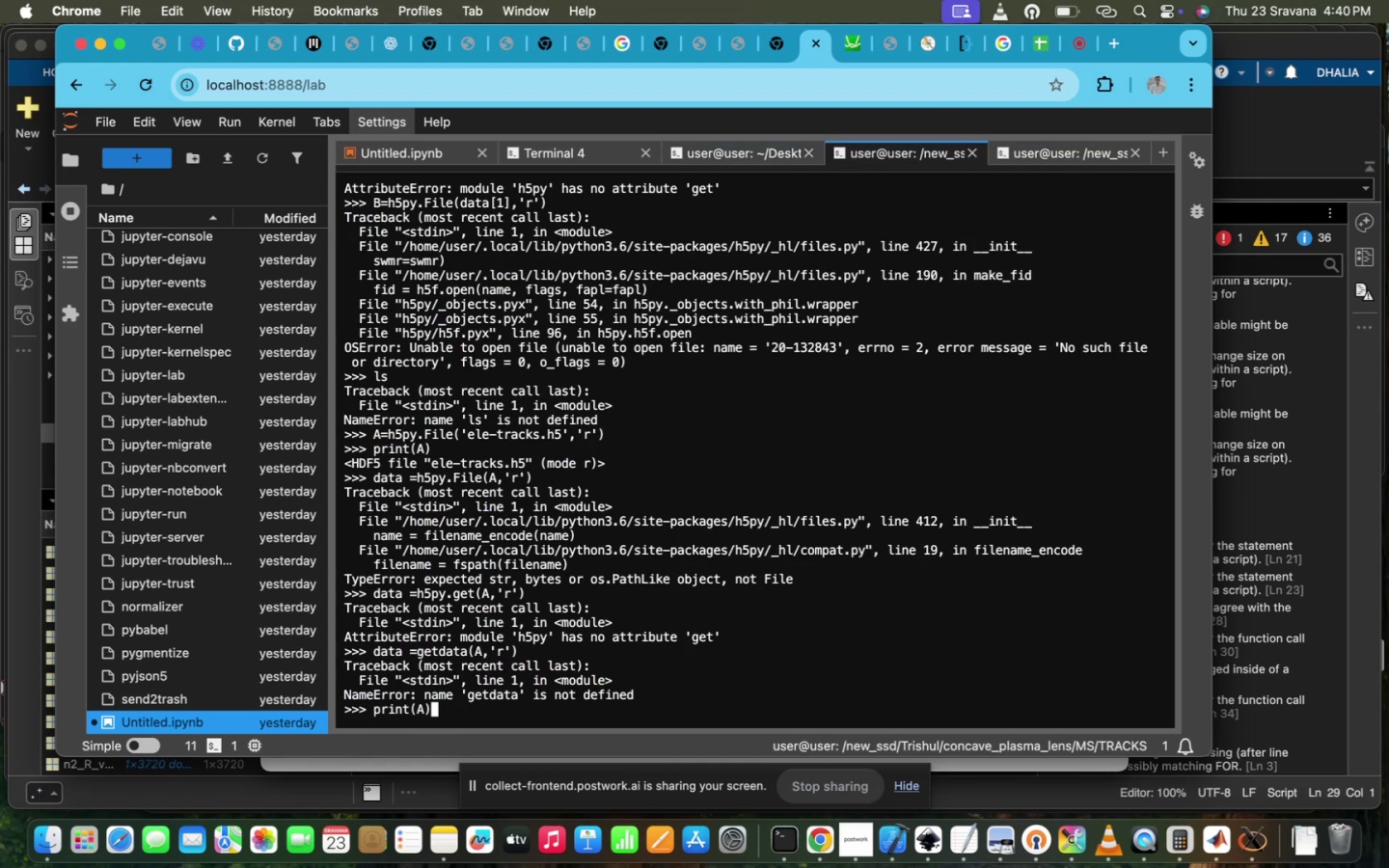 
key(ArrowUp)
 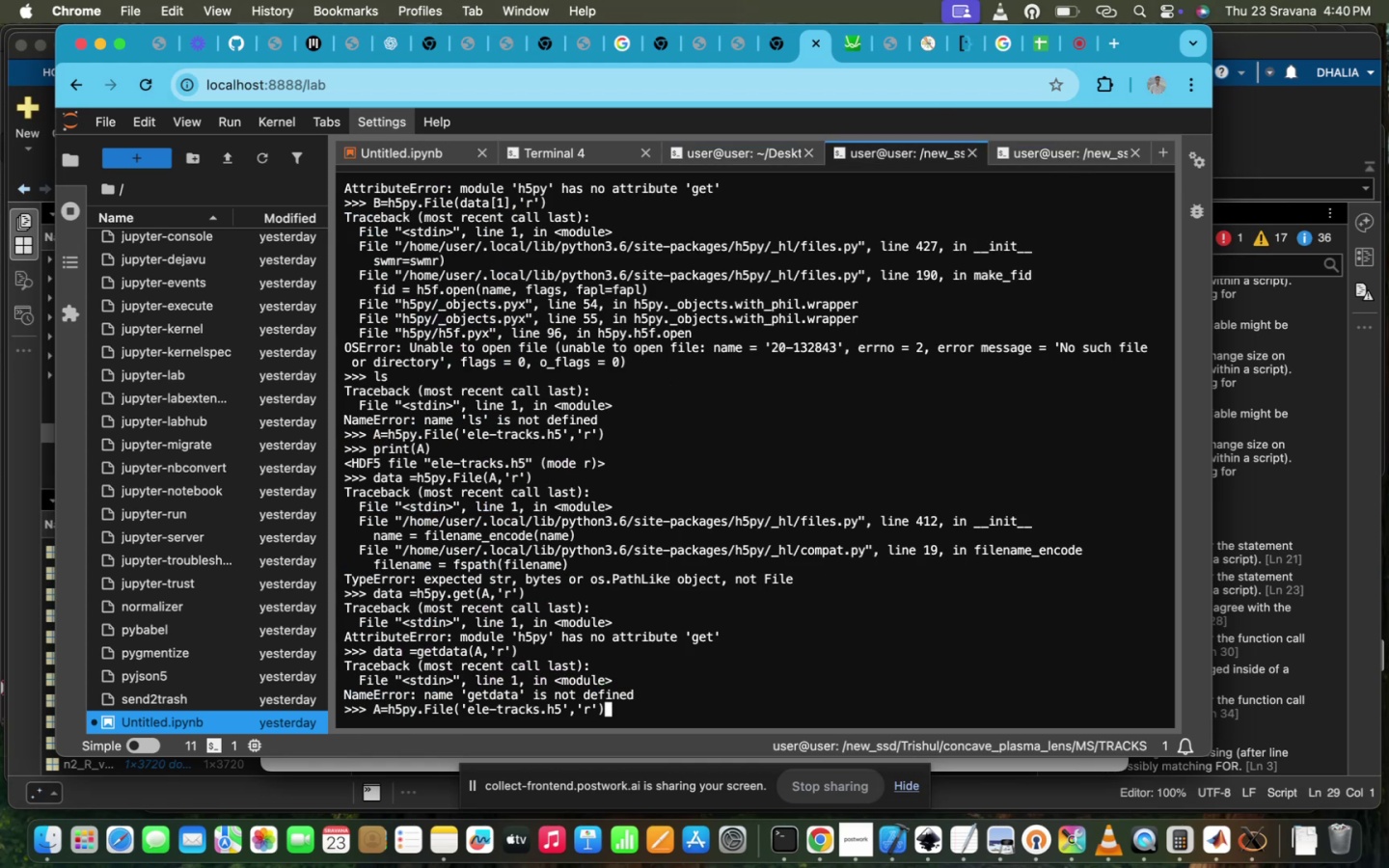 
hold_key(key=ArrowLeft, duration=0.53)
 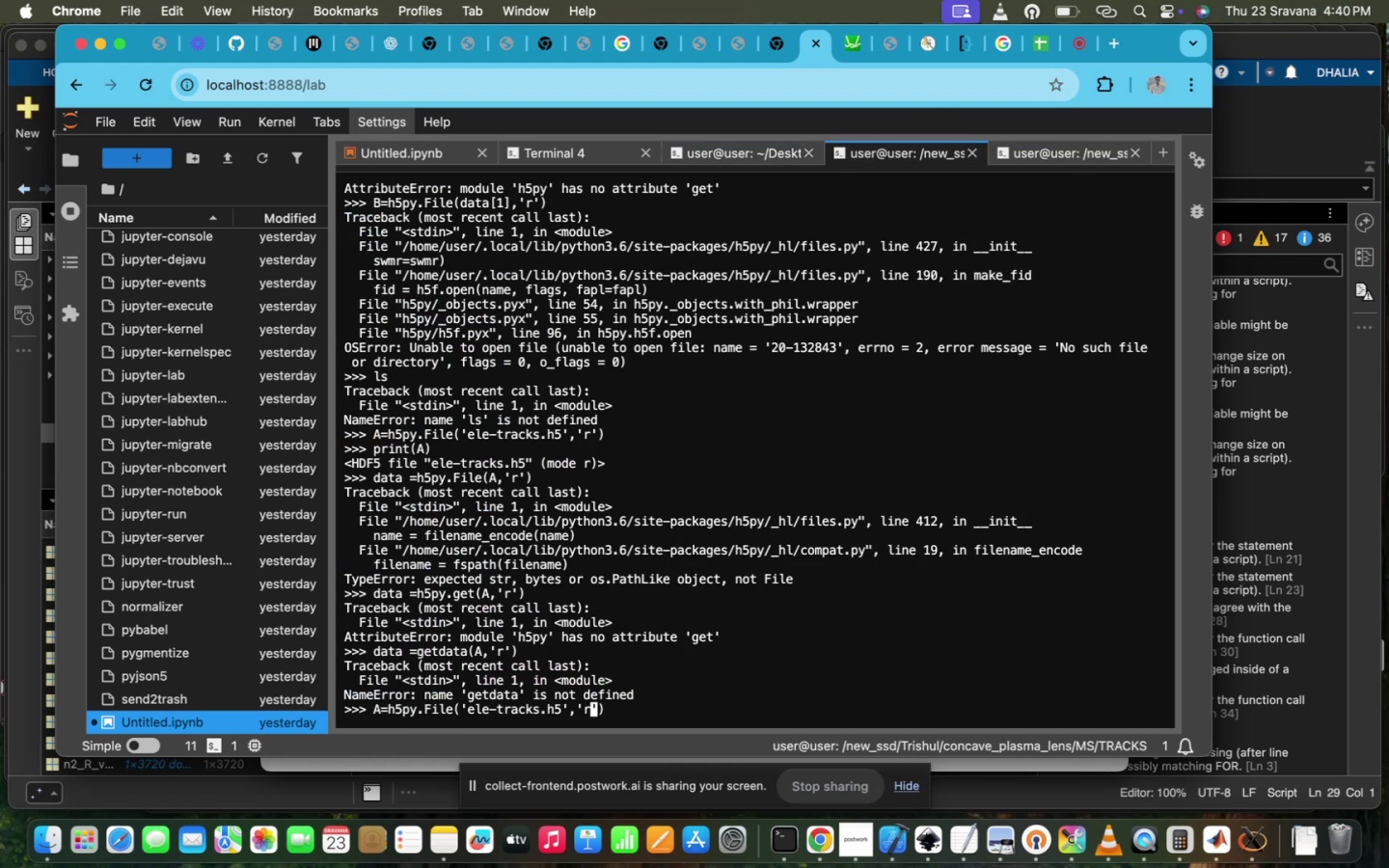 
key(ArrowRight)
 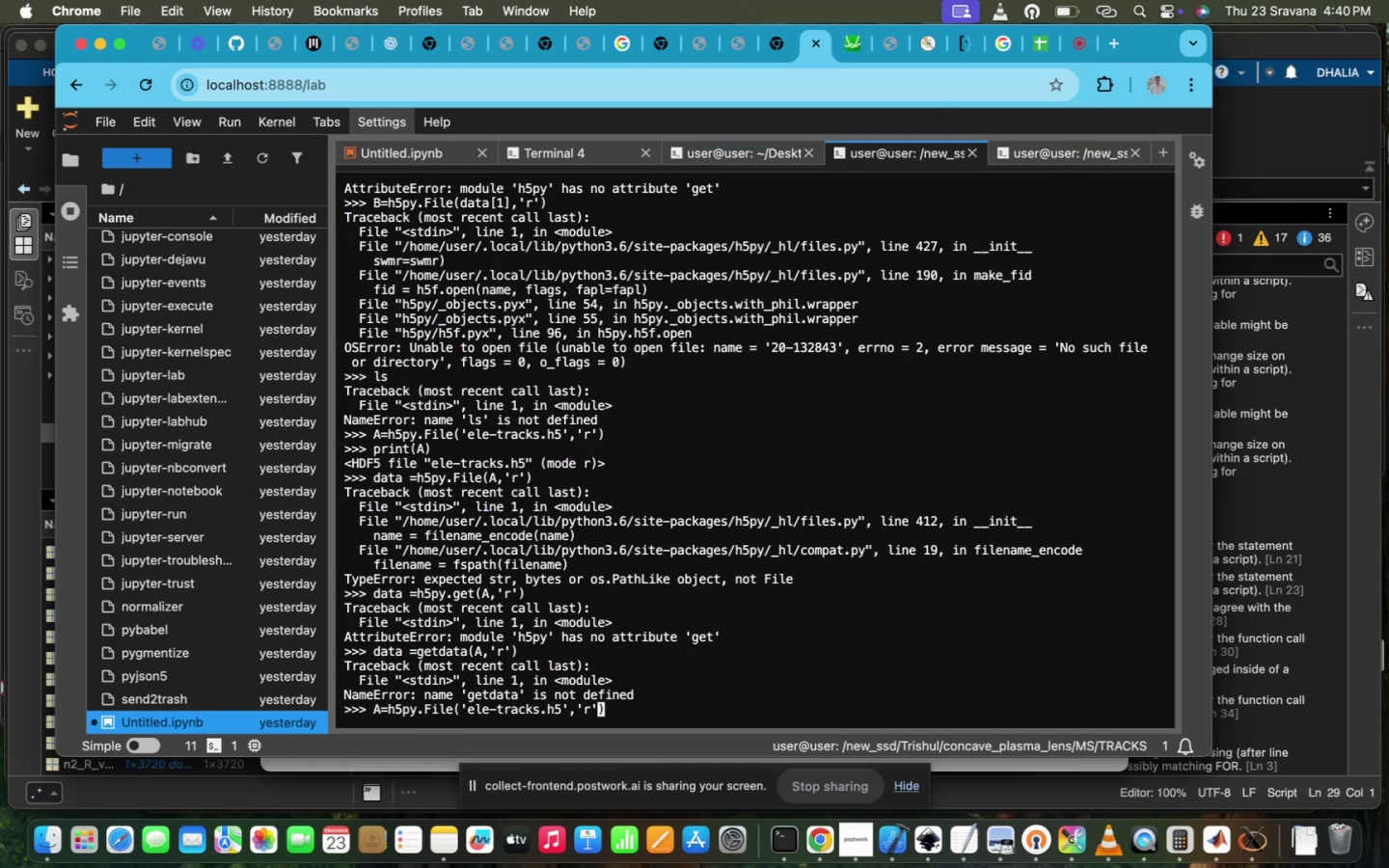 
key(ArrowRight)
 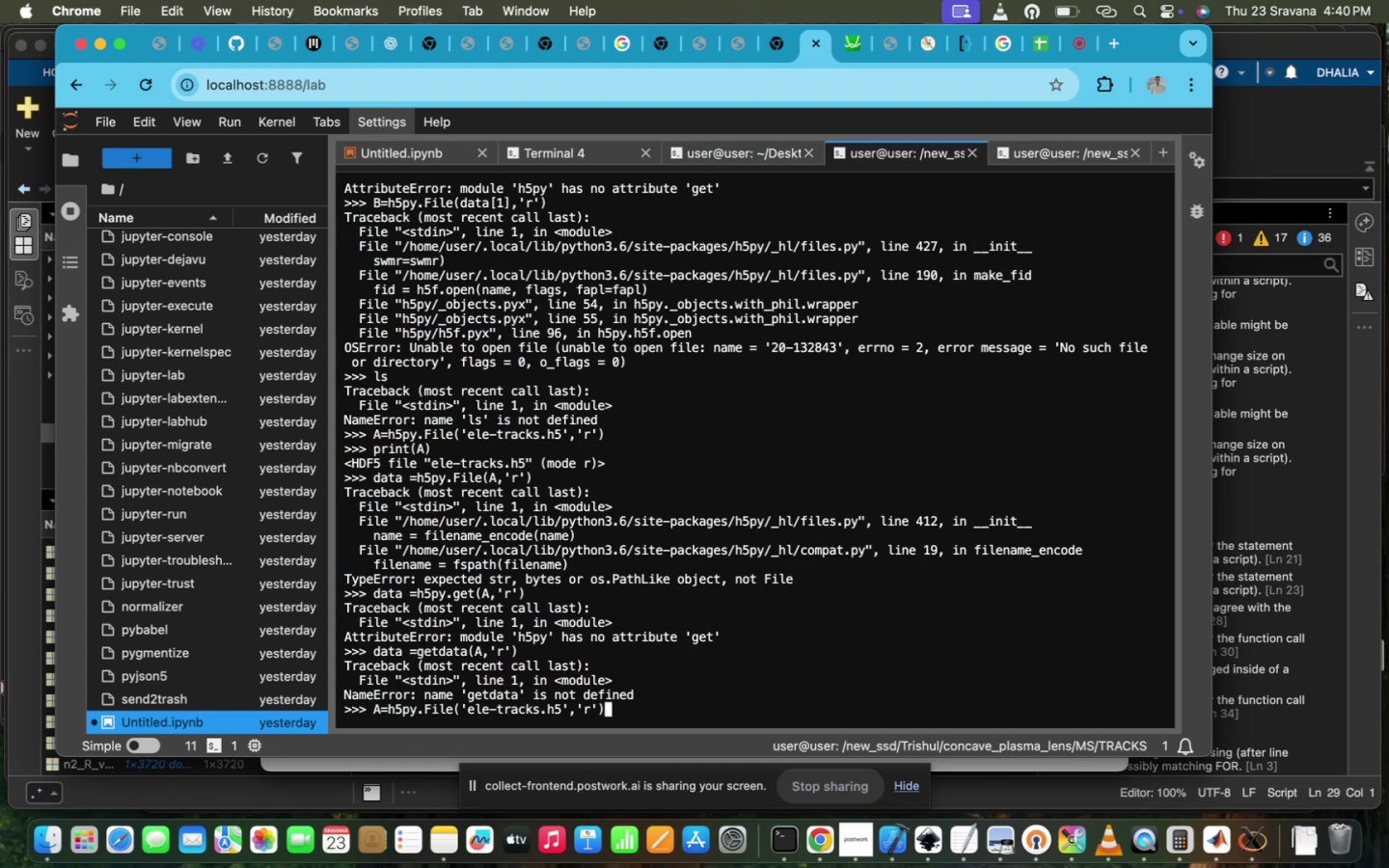 
type( as hdf:)
 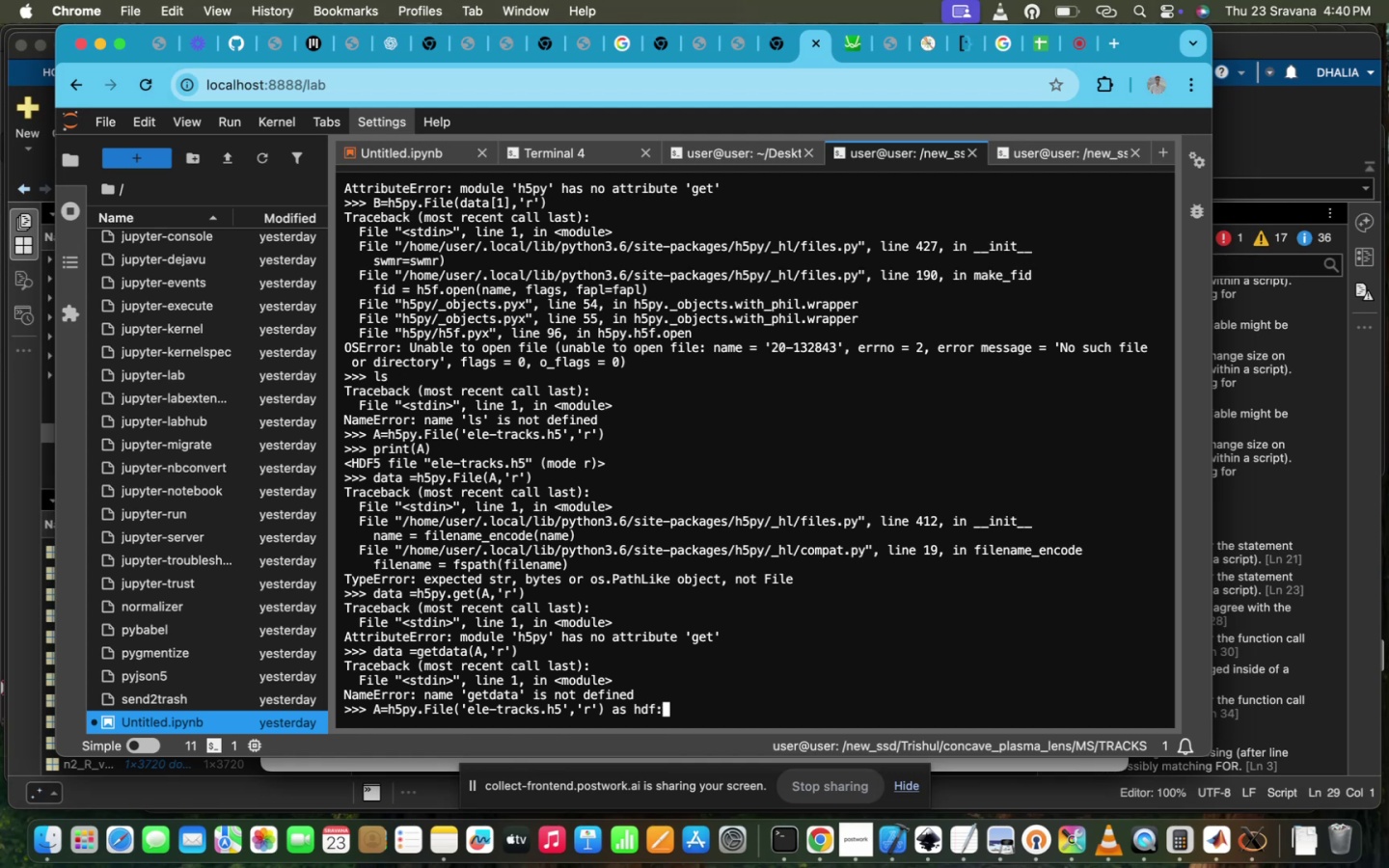 
 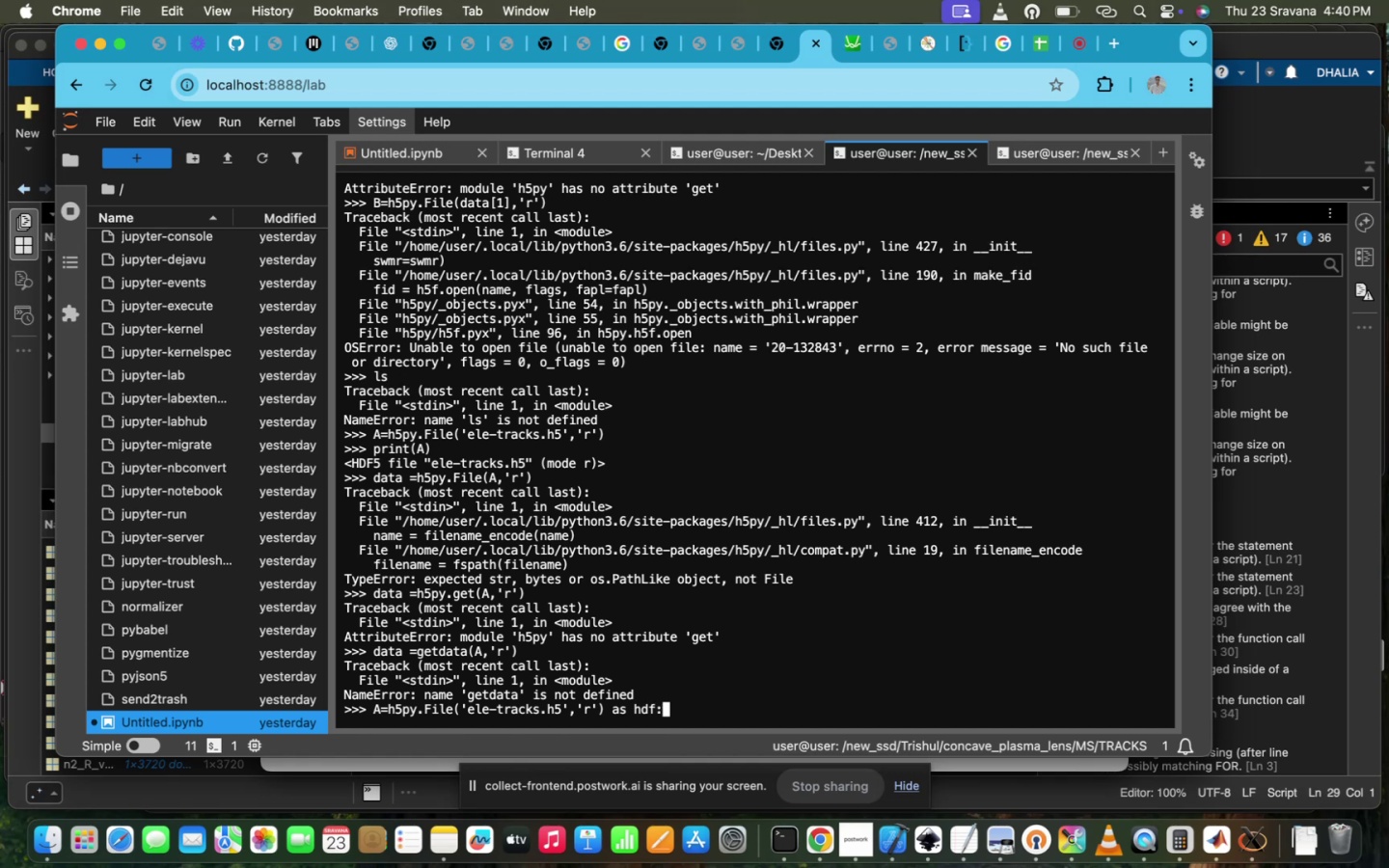 
hold_key(key=ArrowLeft, duration=1.5)
 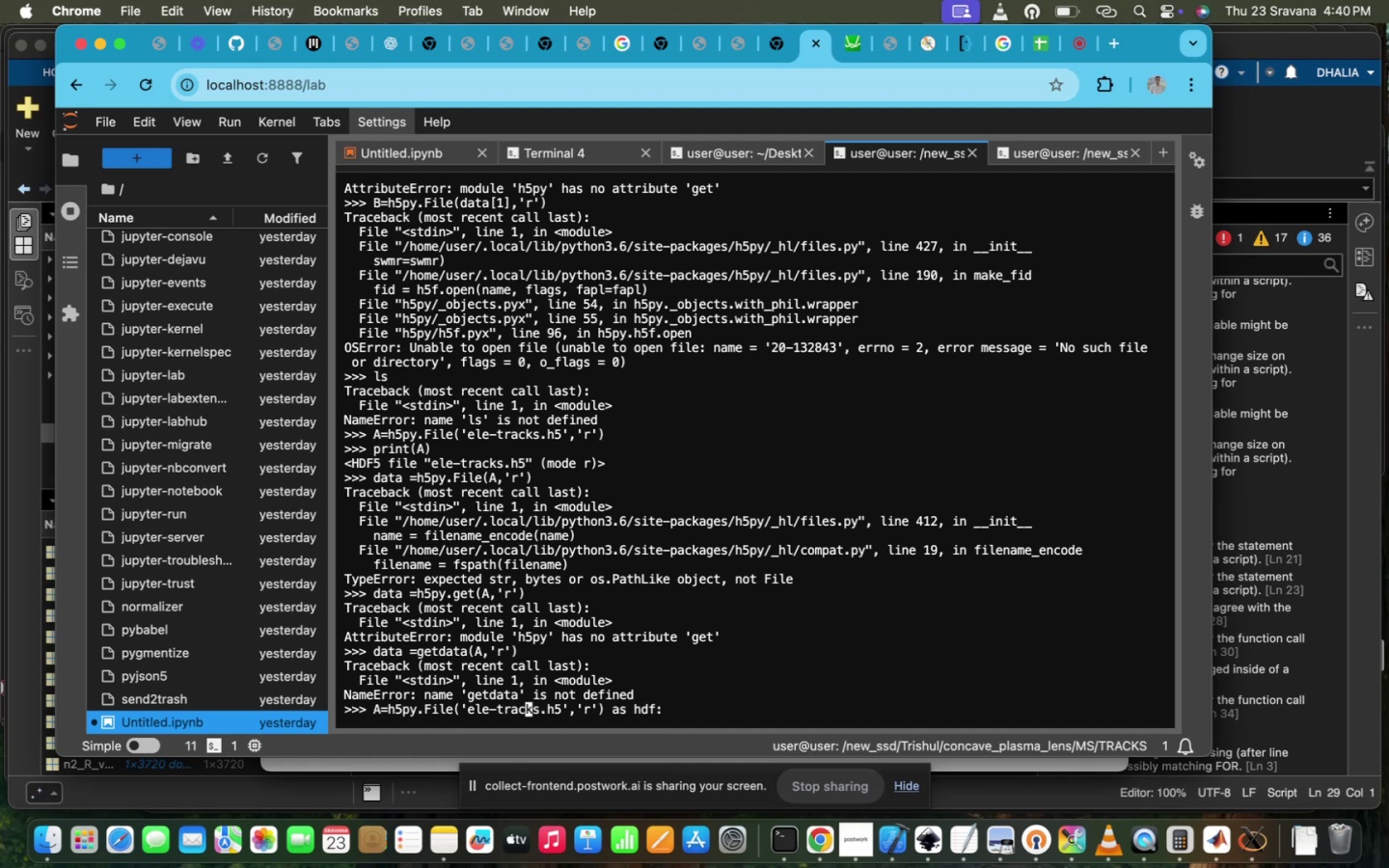 
hold_key(key=ArrowLeft, duration=1.5)
 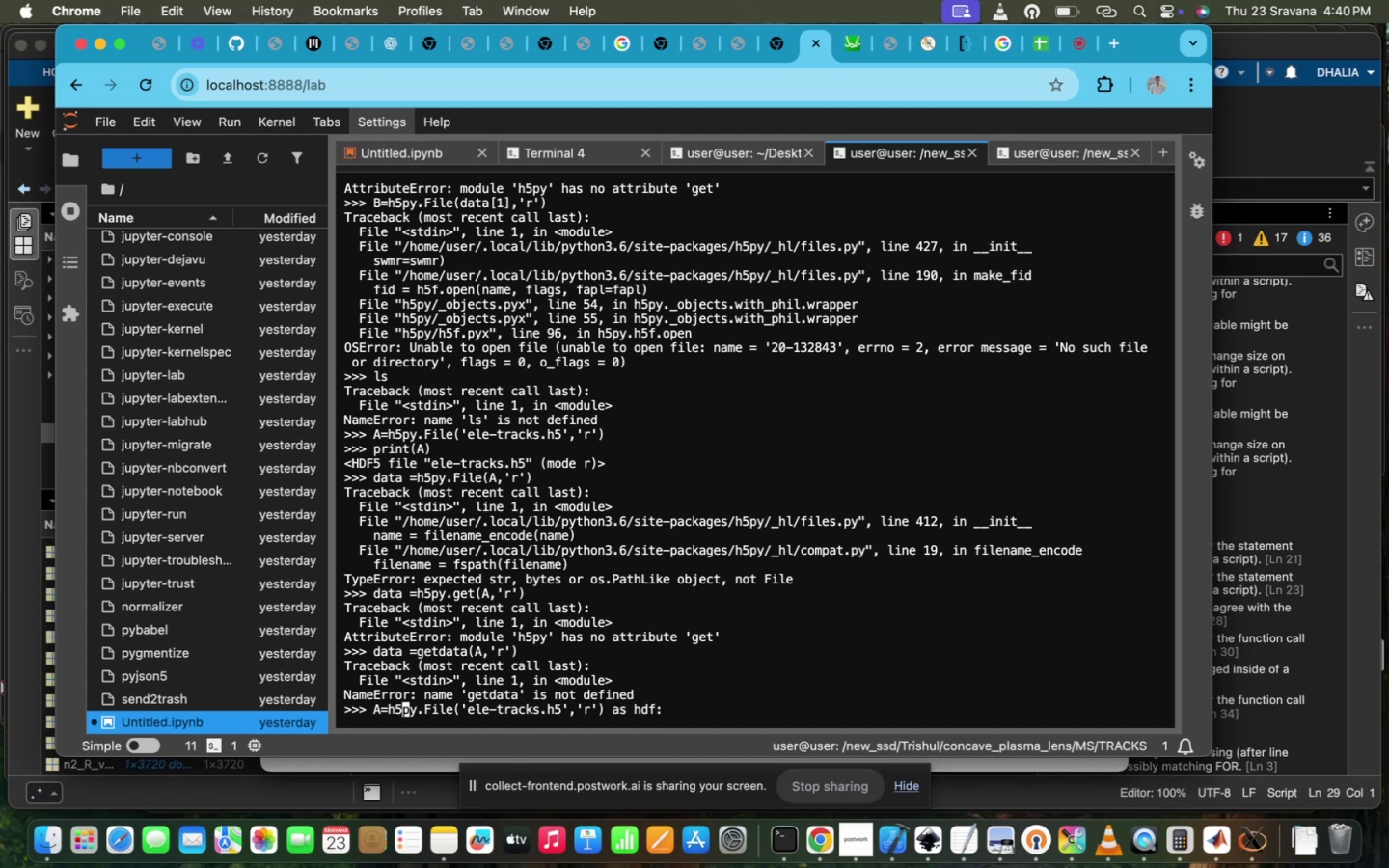 
hold_key(key=ArrowLeft, duration=0.55)
 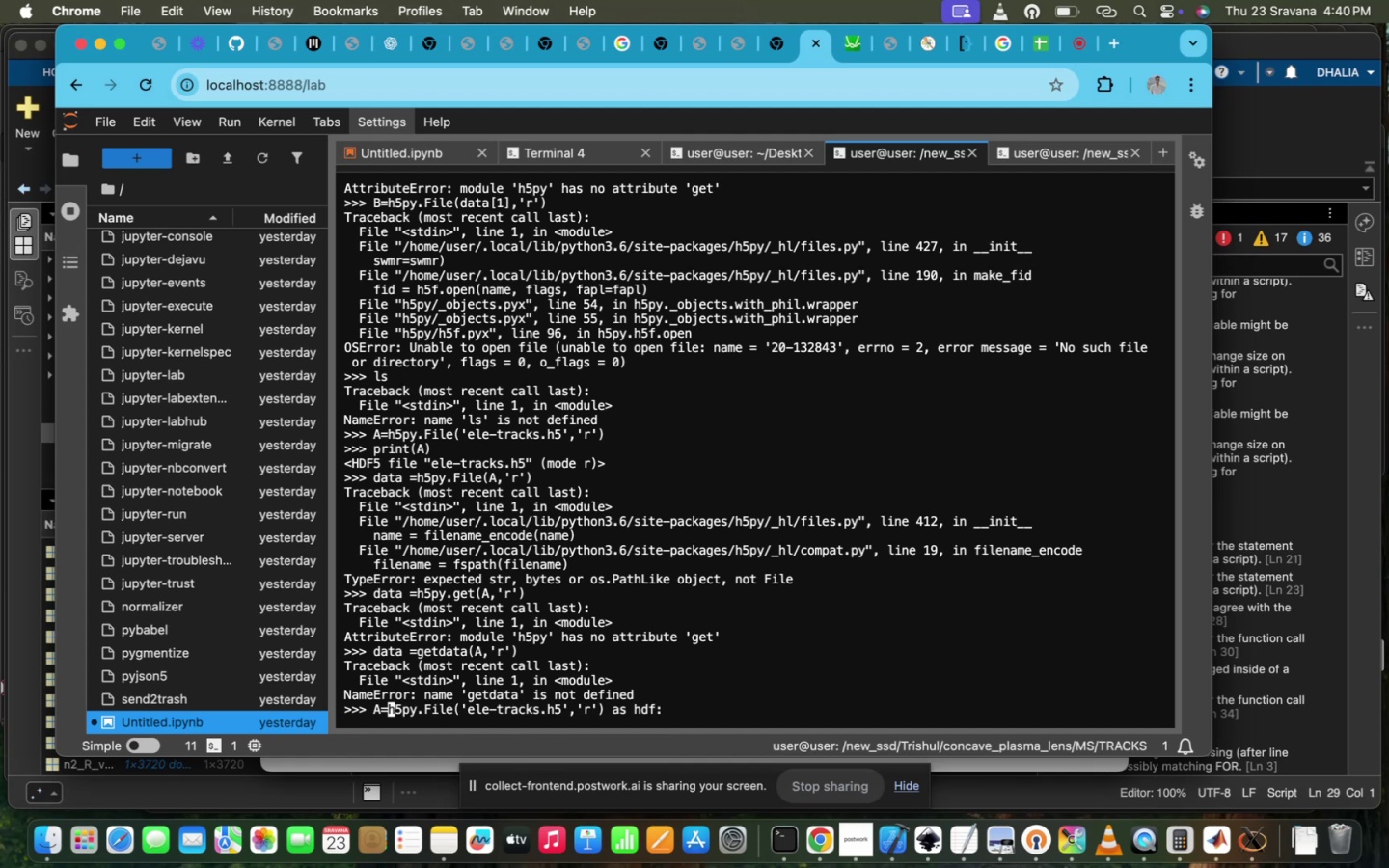 
key(Backspace)
 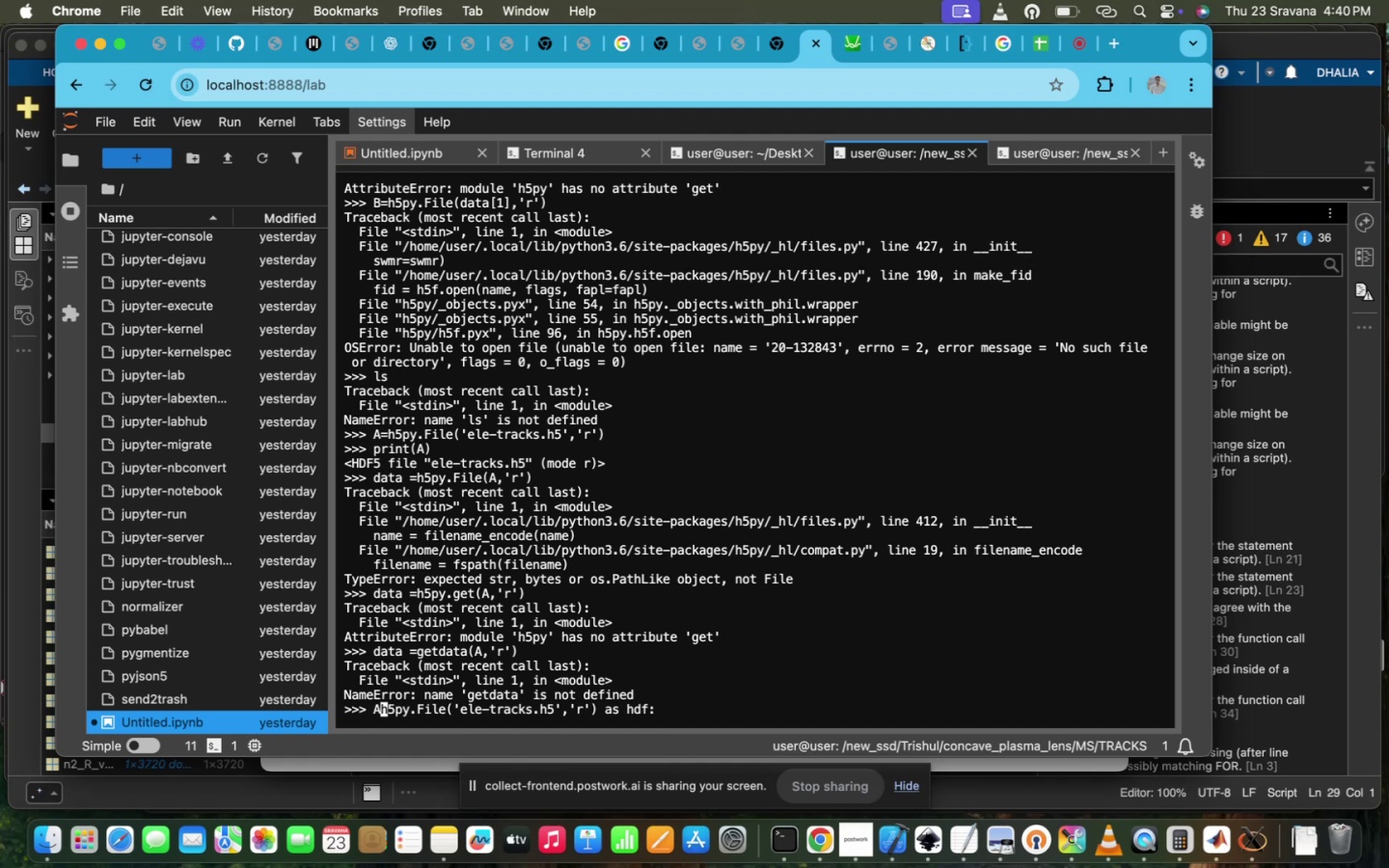 
key(Backspace)
 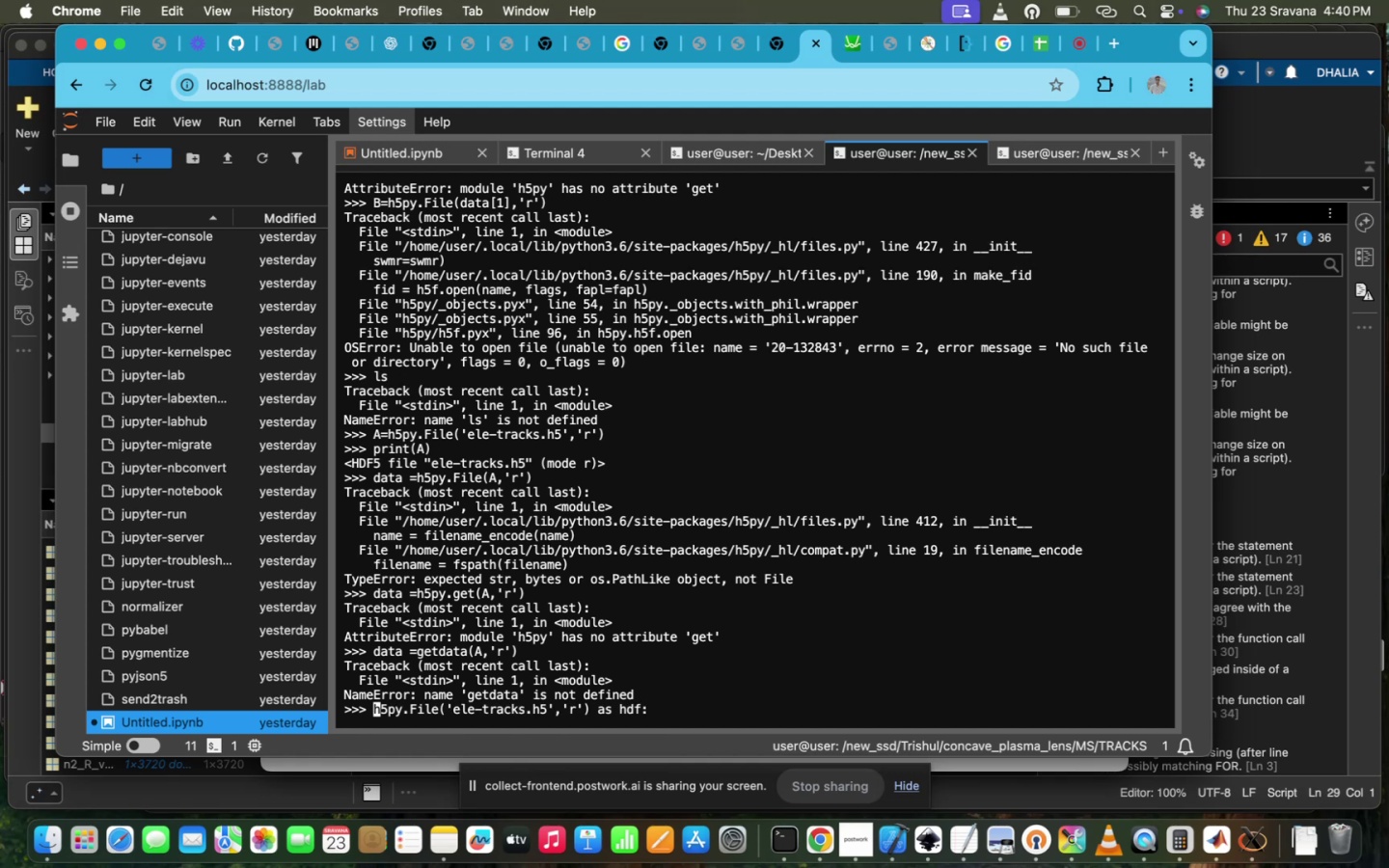 
key(Enter)
 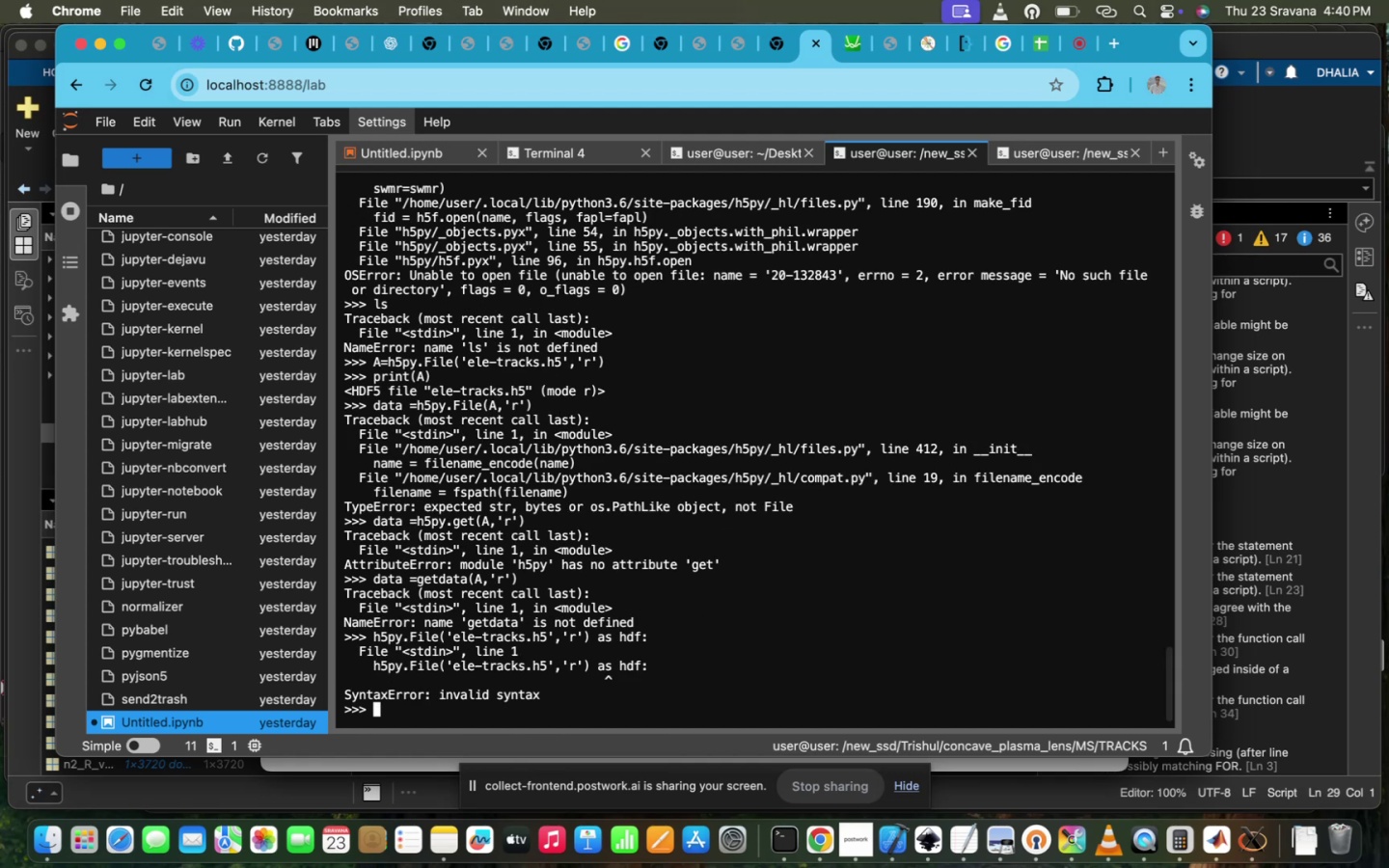 
key(ArrowUp)
 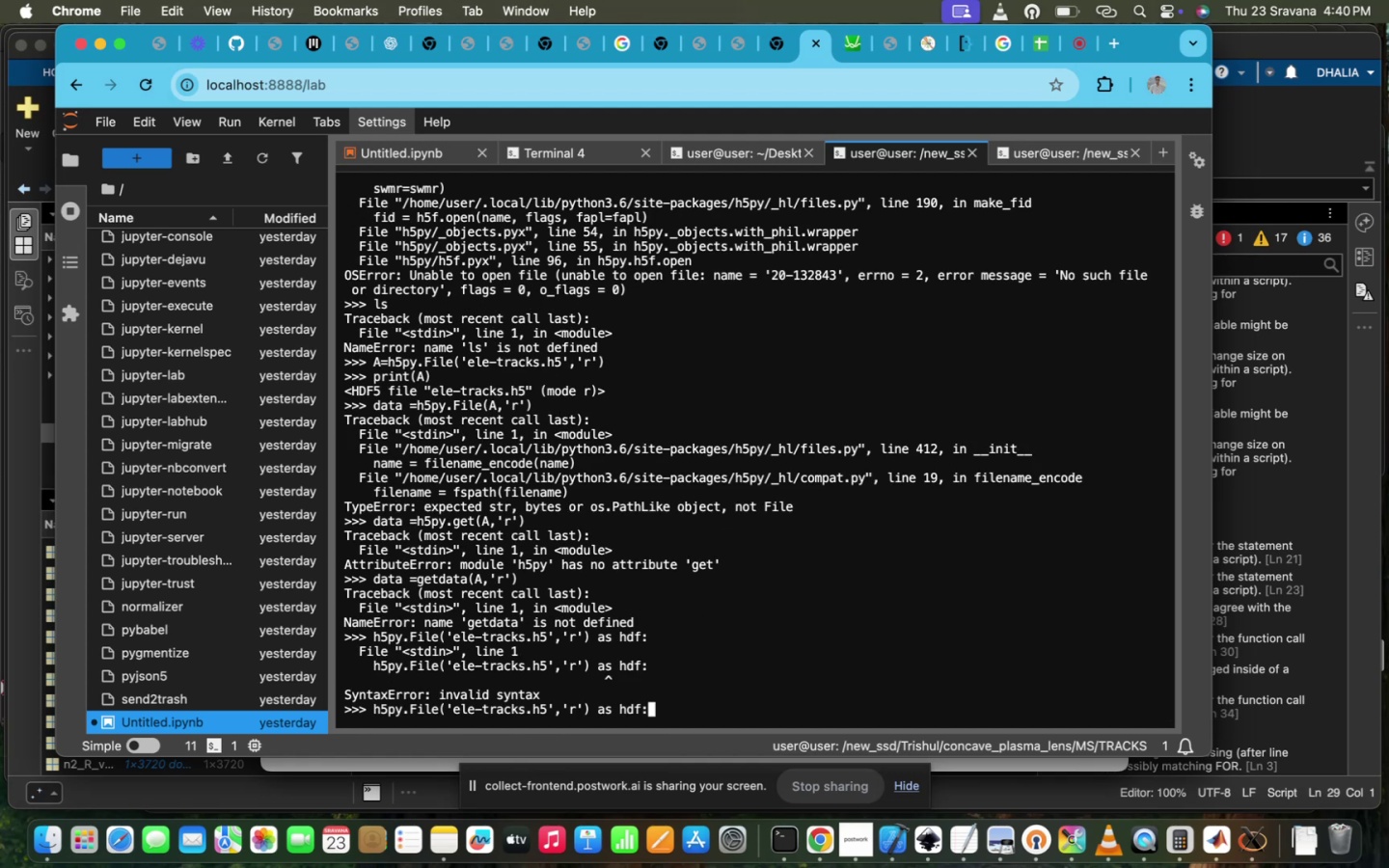 
key(Backspace)
 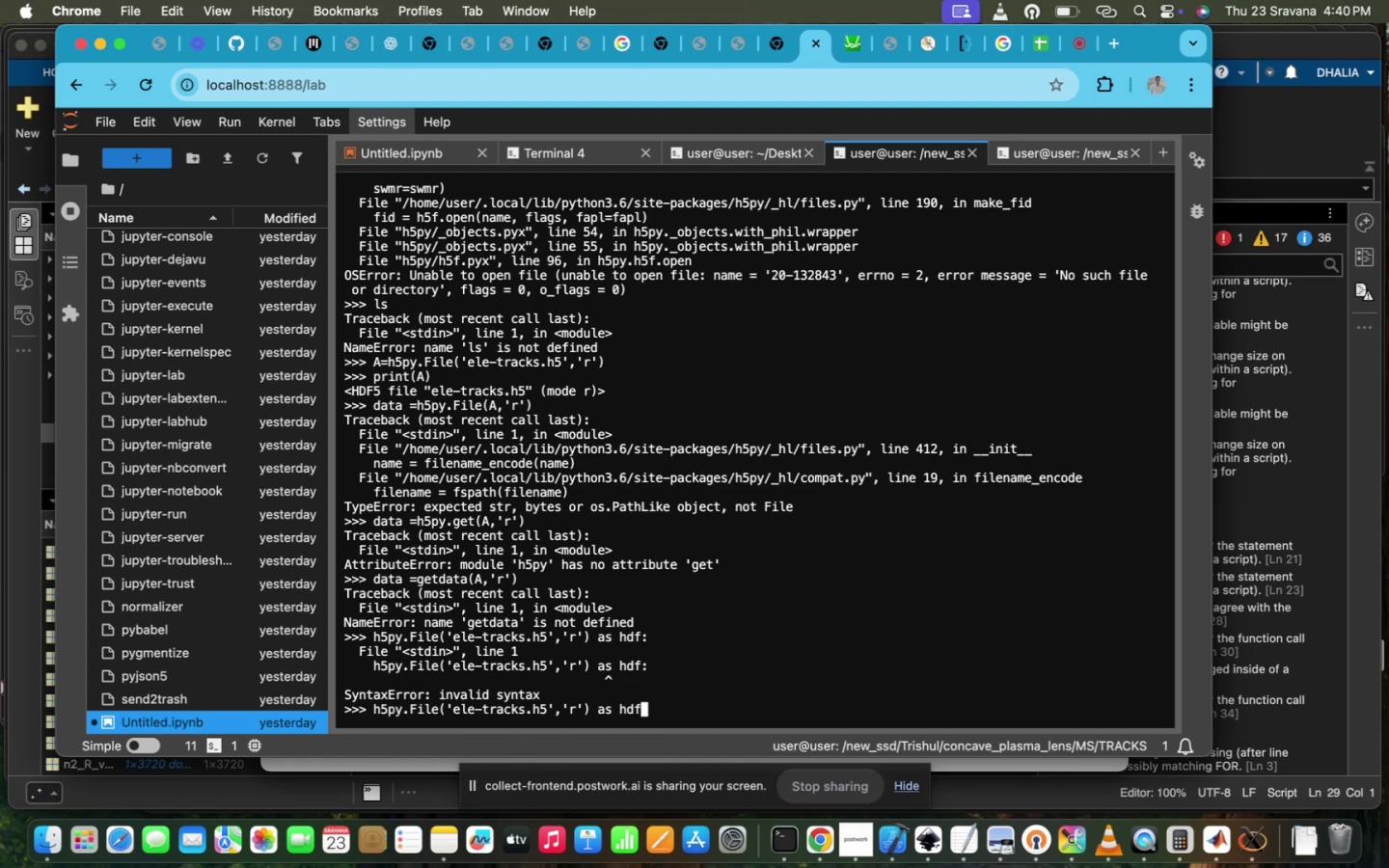 
key(Enter)
 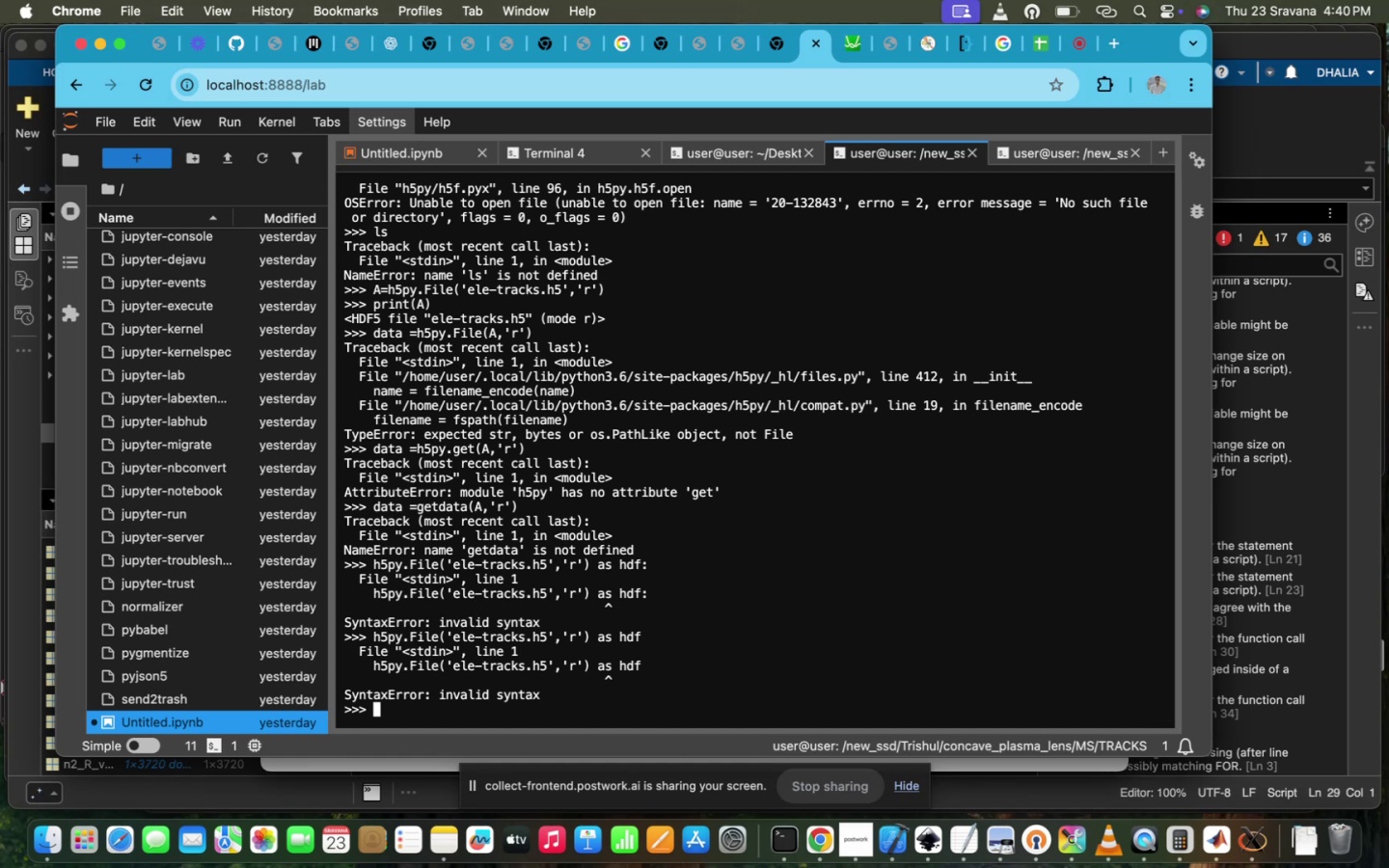 
key(ArrowUp)
 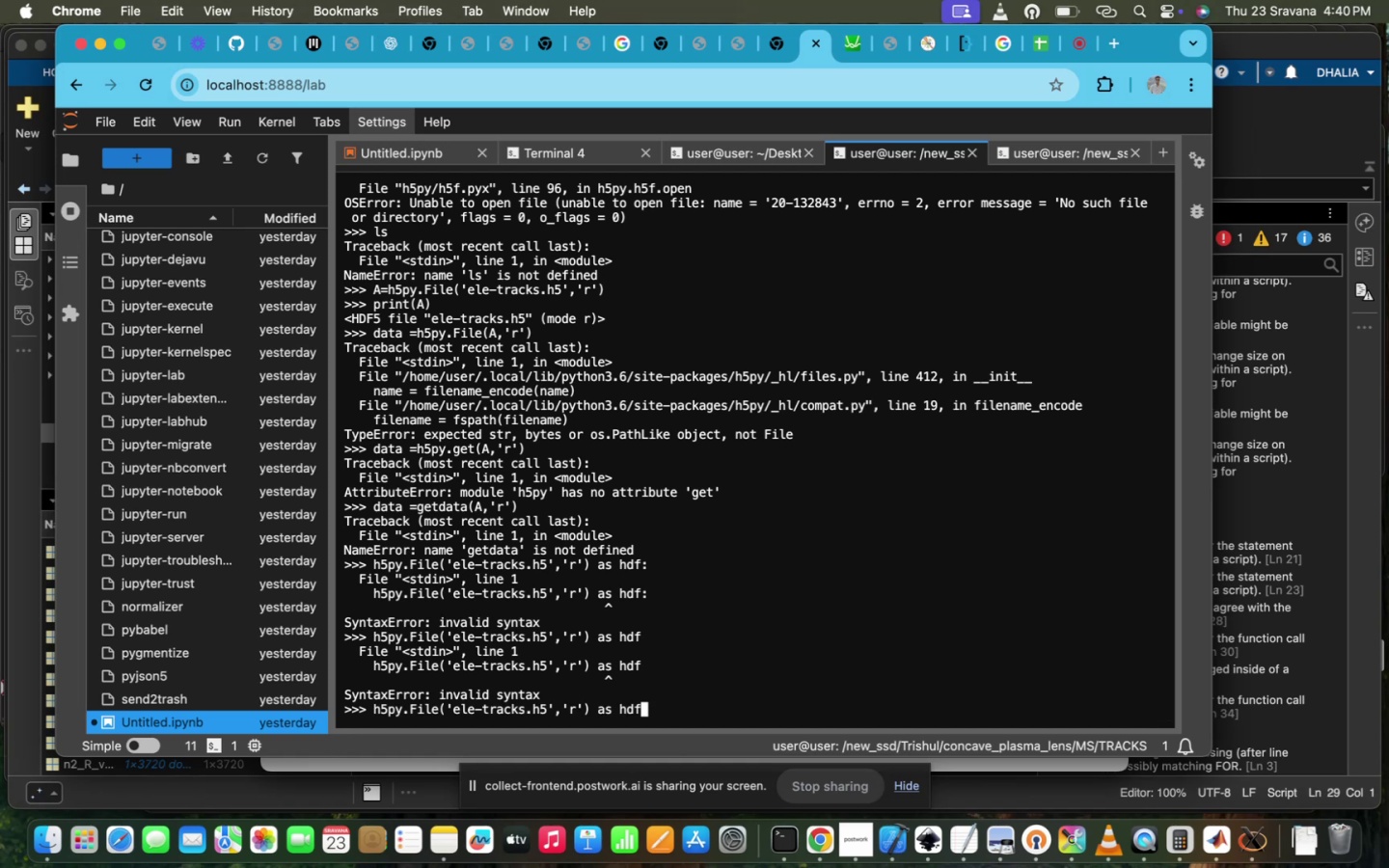 
hold_key(key=ArrowLeft, duration=1.51)
 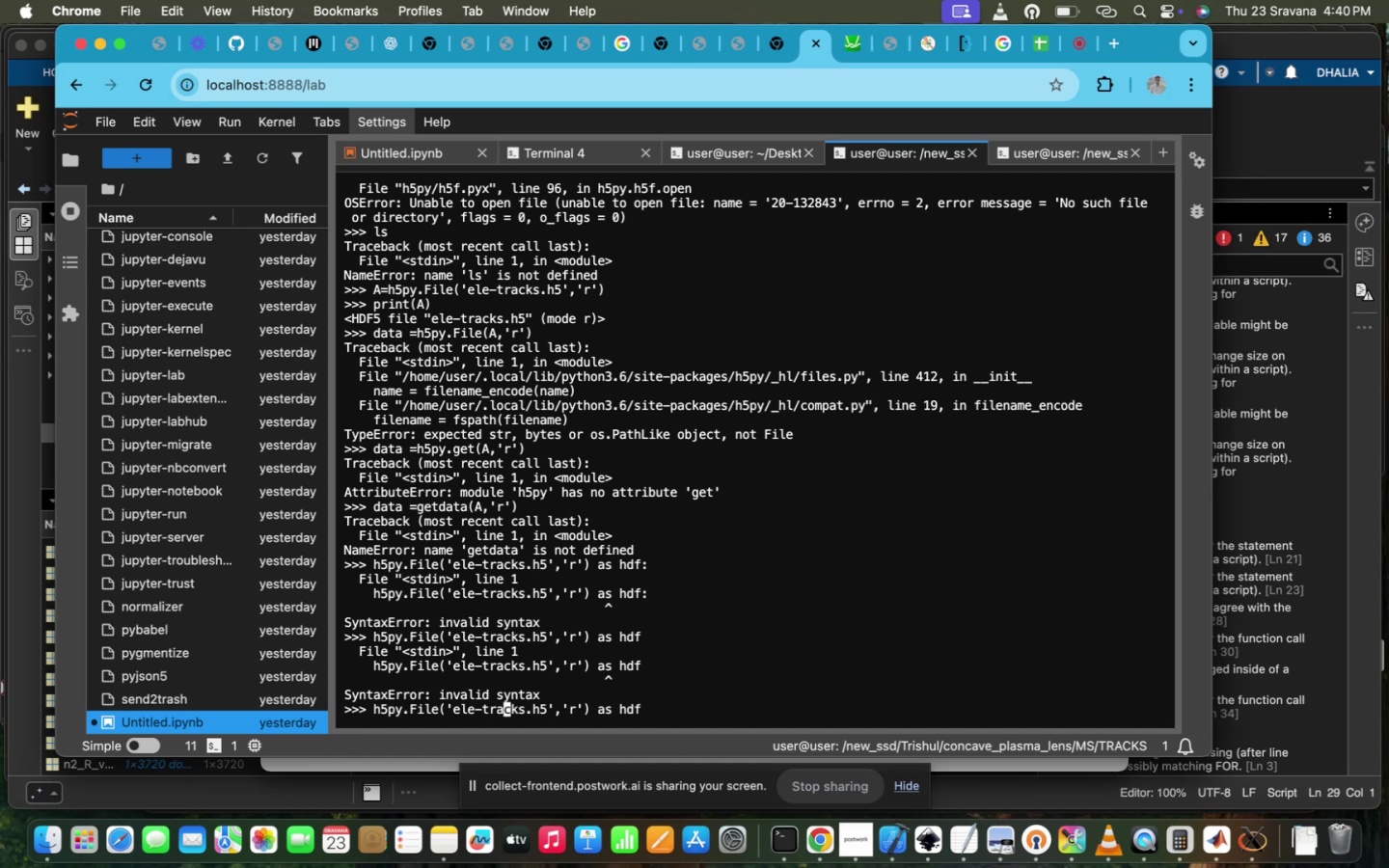 
hold_key(key=ArrowLeft, duration=1.5)
 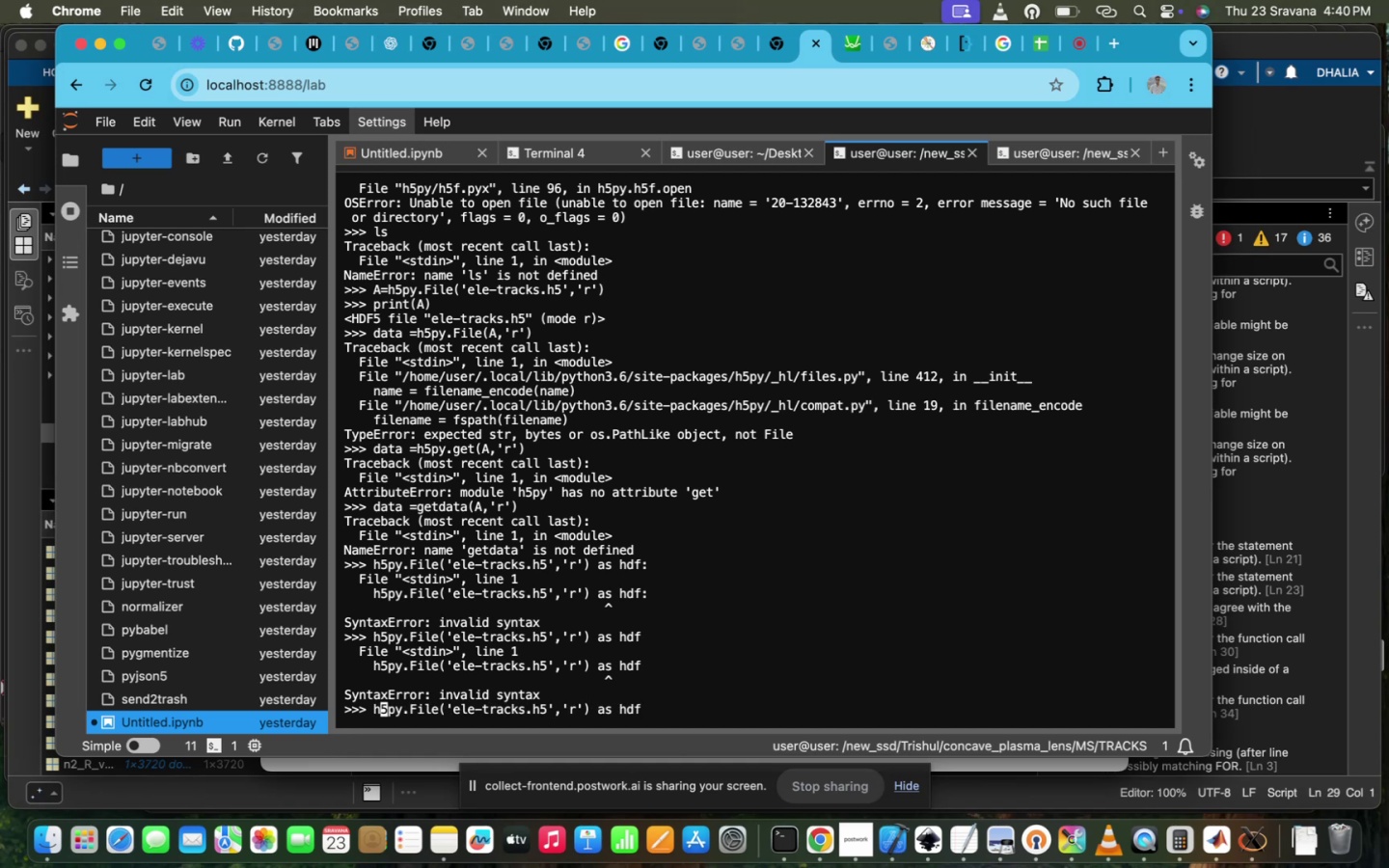 
hold_key(key=ArrowLeft, duration=0.58)
 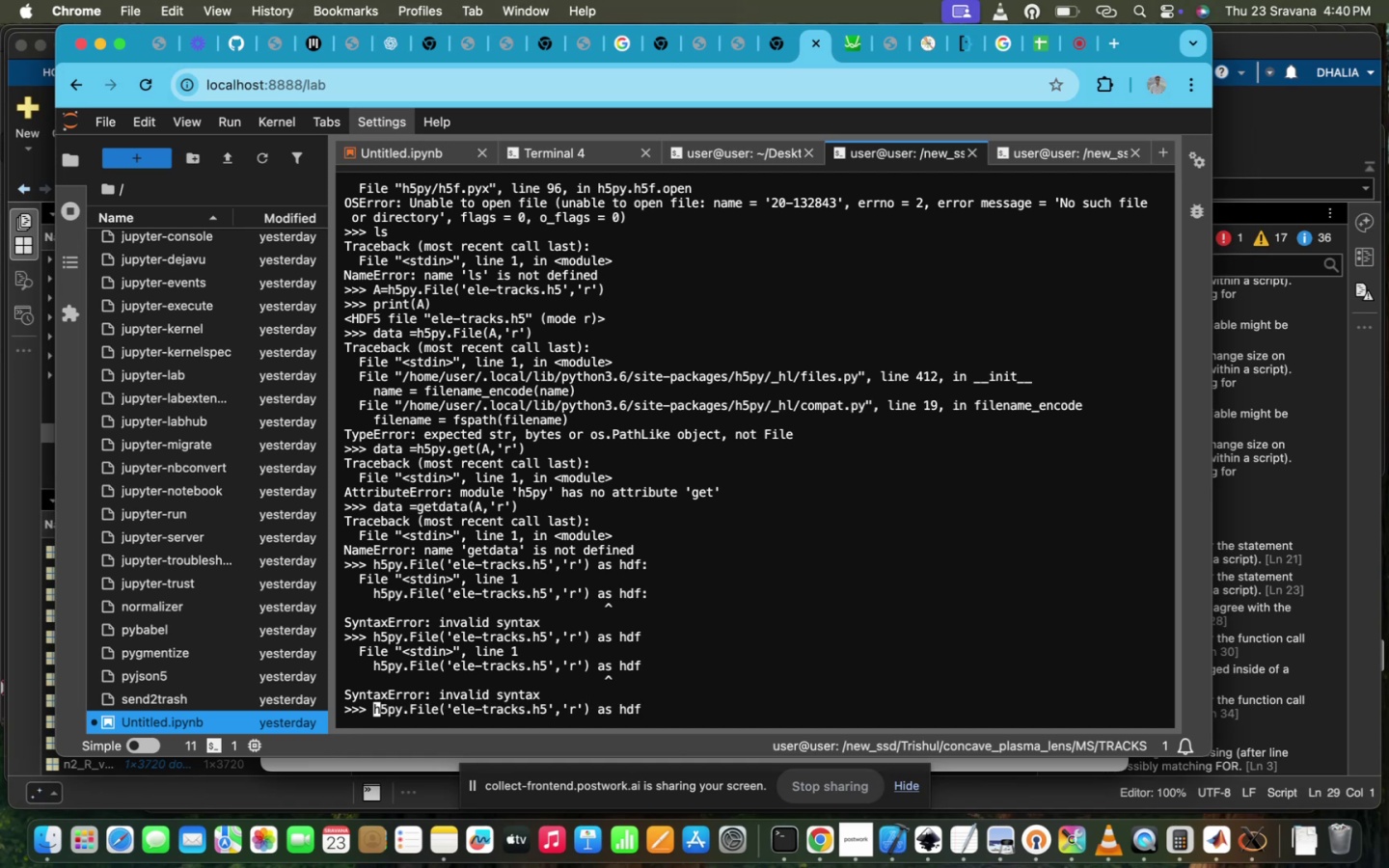 
type(with )
 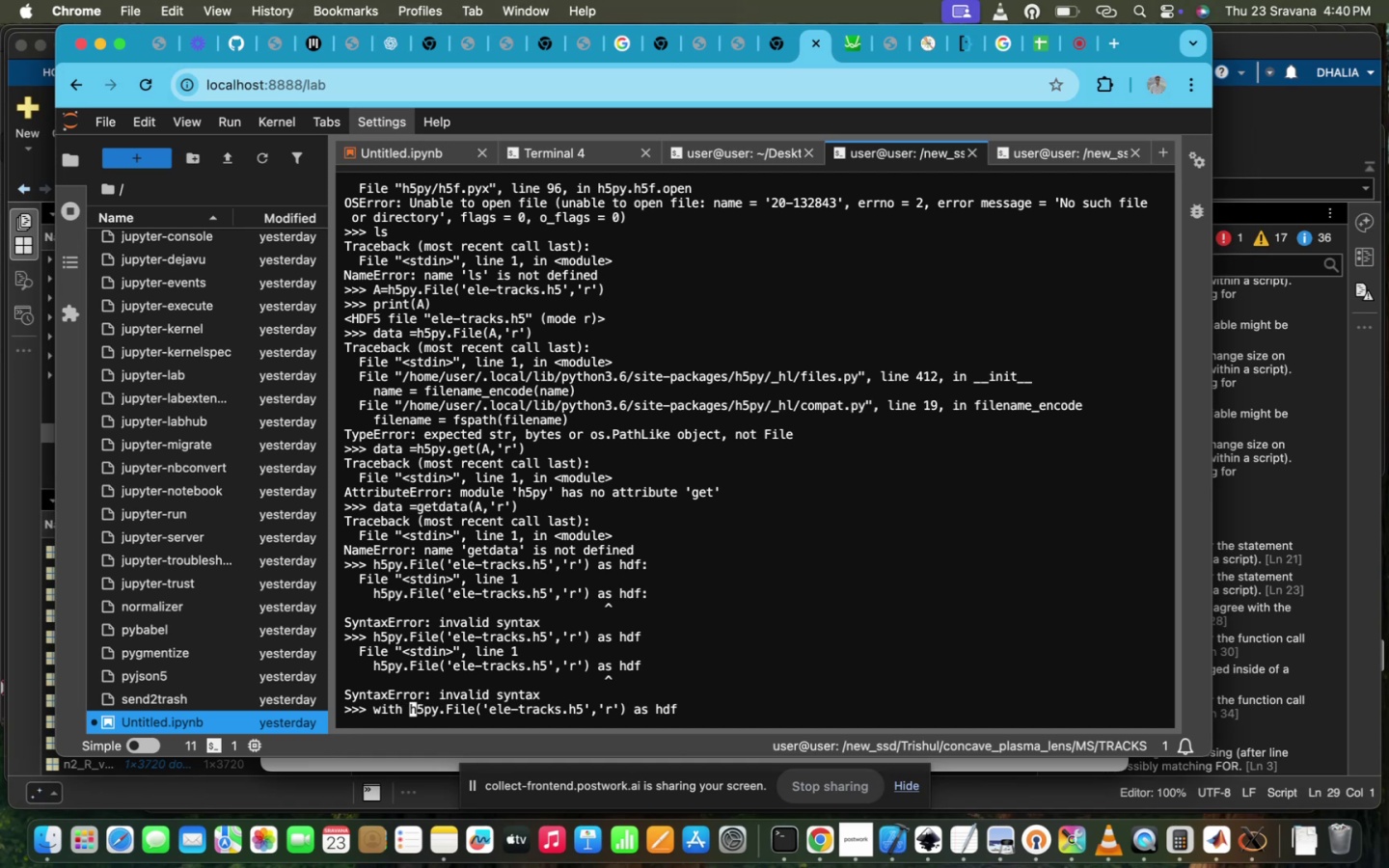 
hold_key(key=ArrowRight, duration=1.5)
 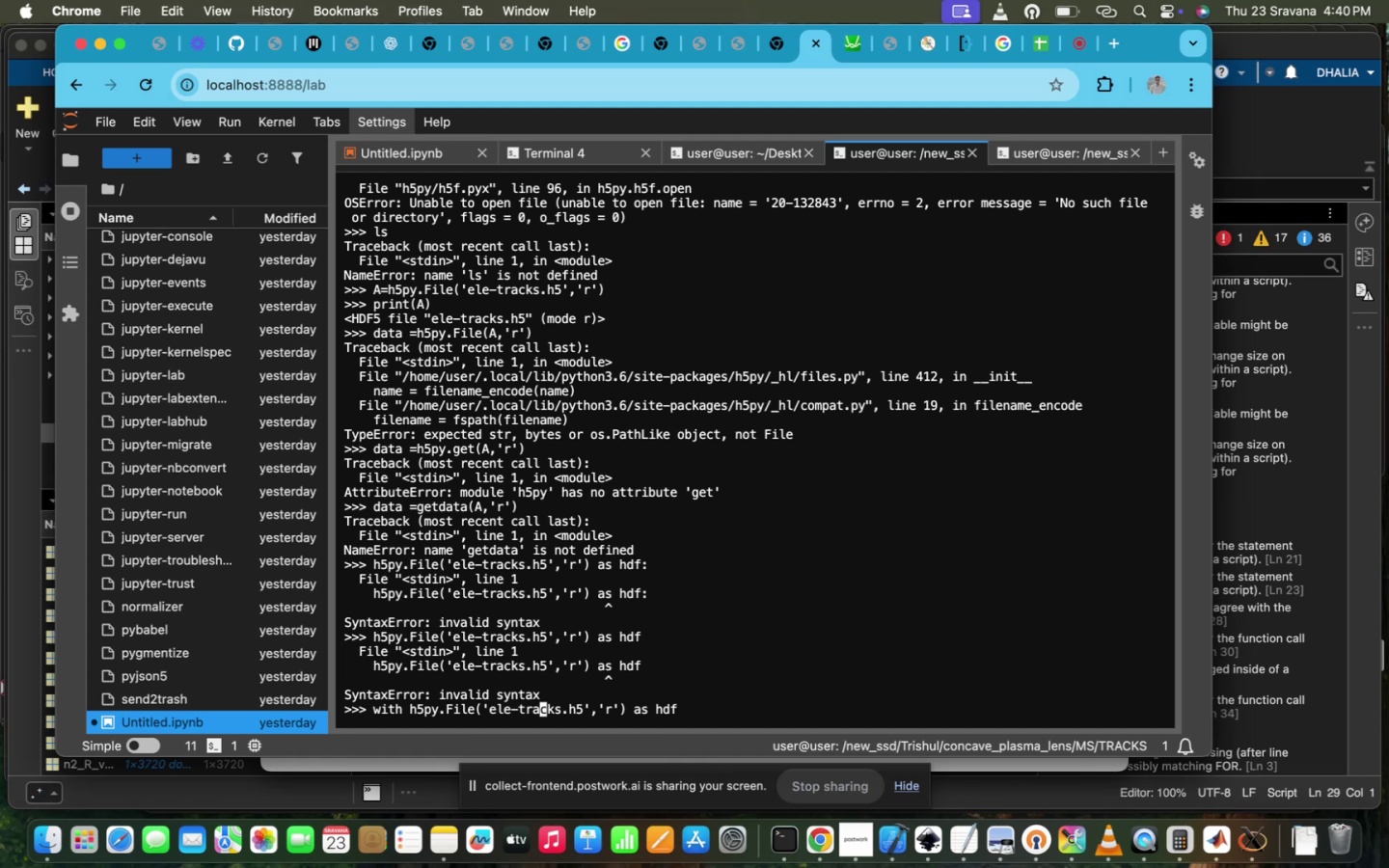 
hold_key(key=ArrowRight, duration=1.5)
 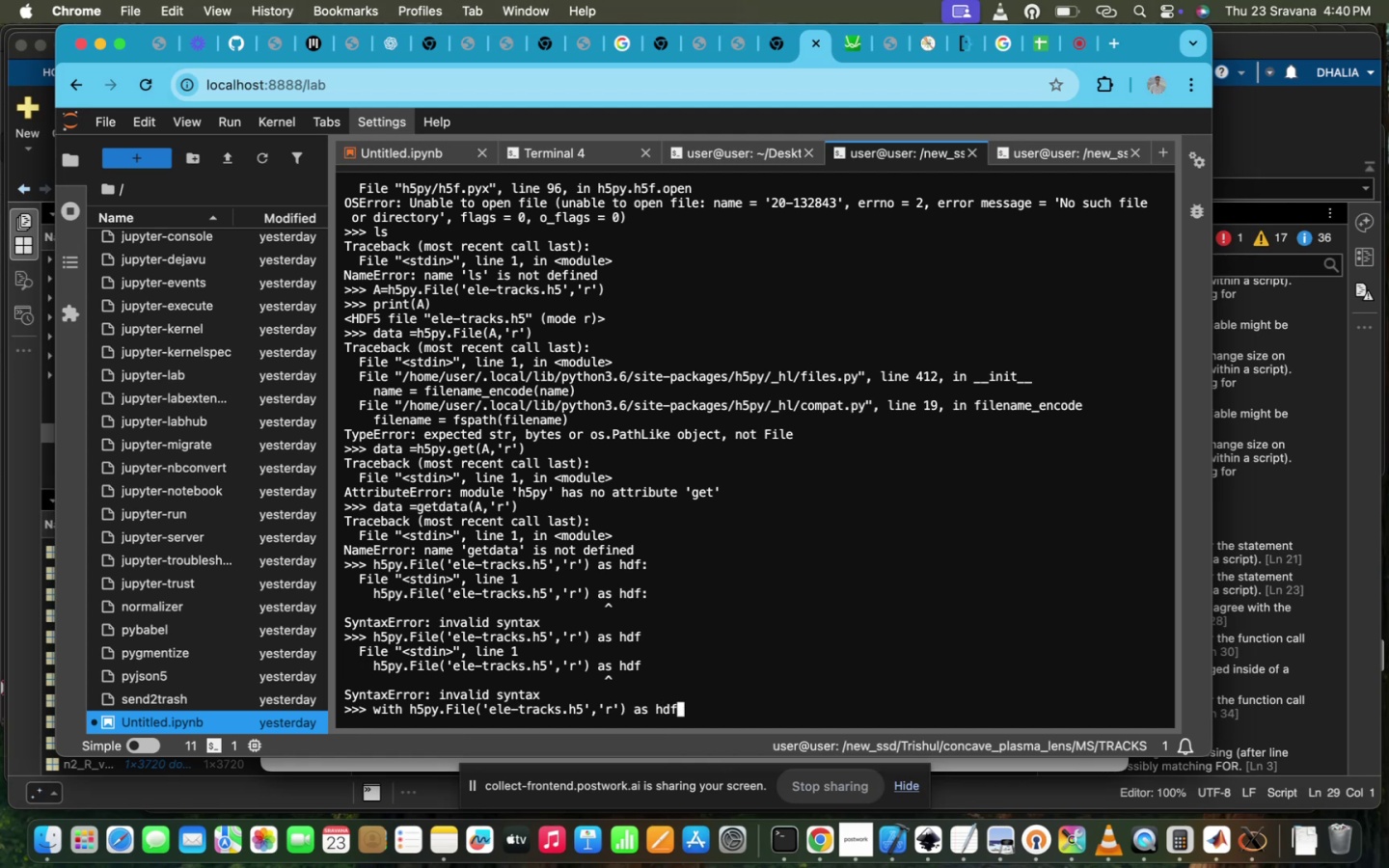 
hold_key(key=ArrowRight, duration=0.61)
 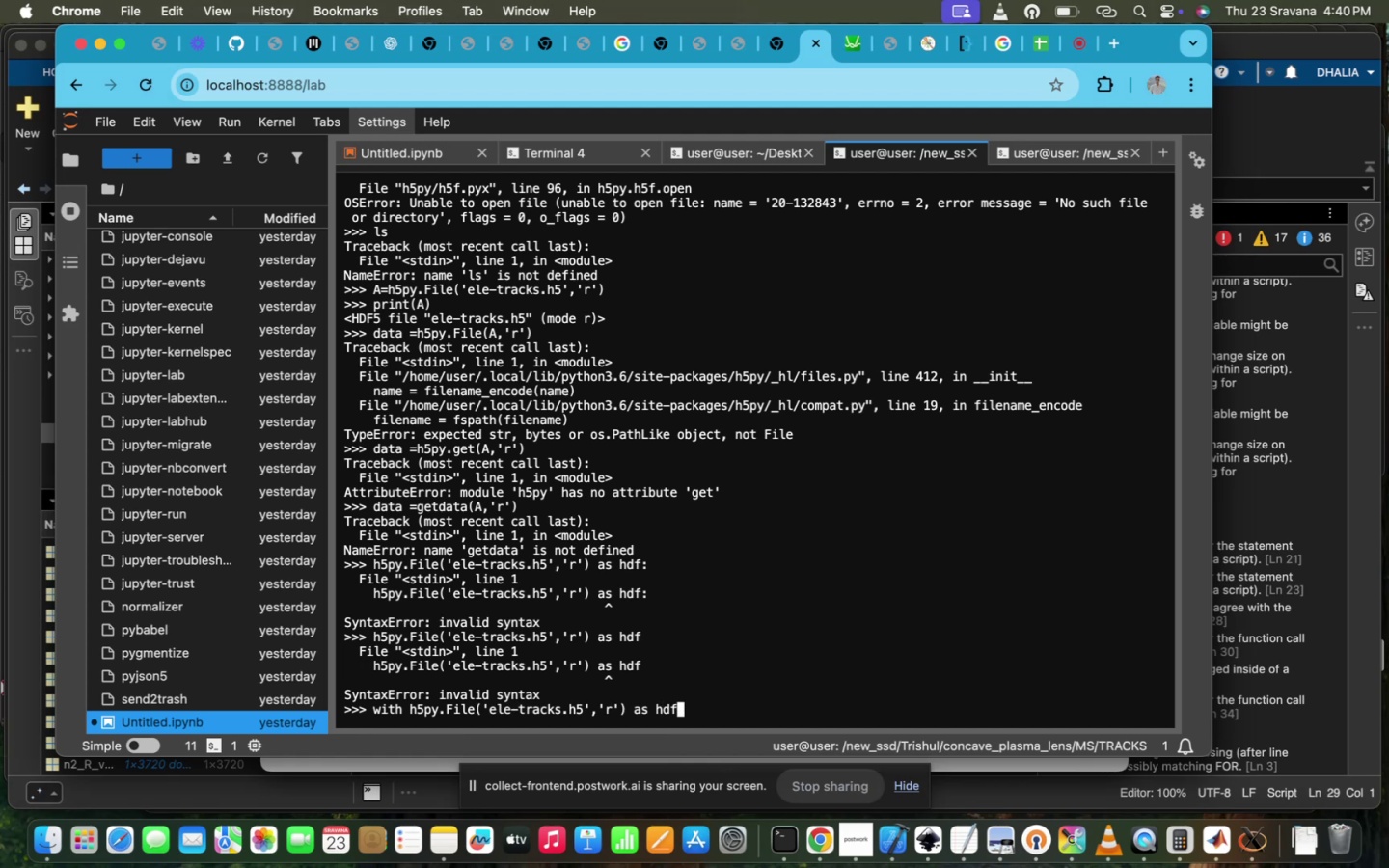 
key(Shift+ShiftRight)
 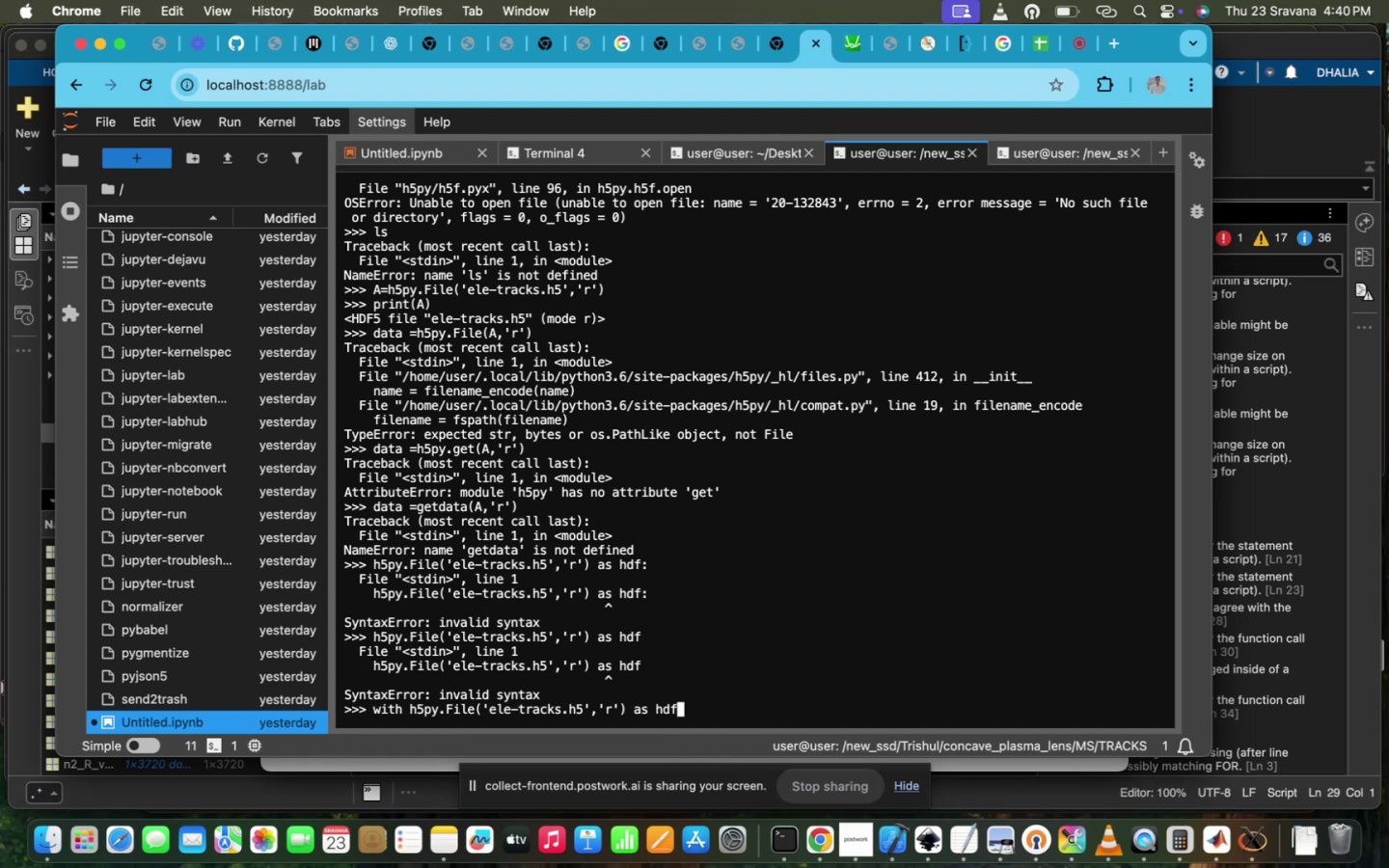 
key(Shift+Semicolon)
 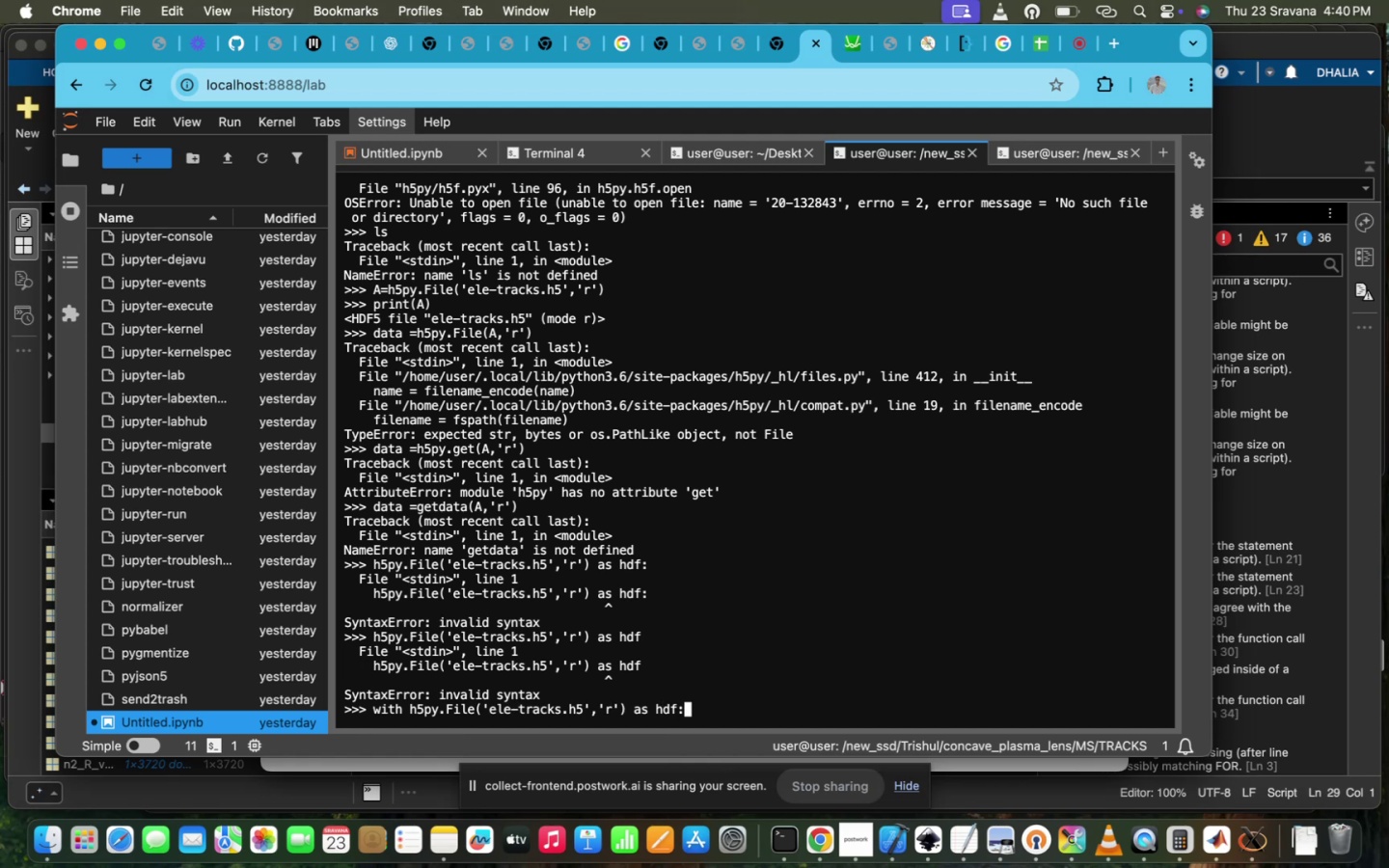 
key(Enter)
 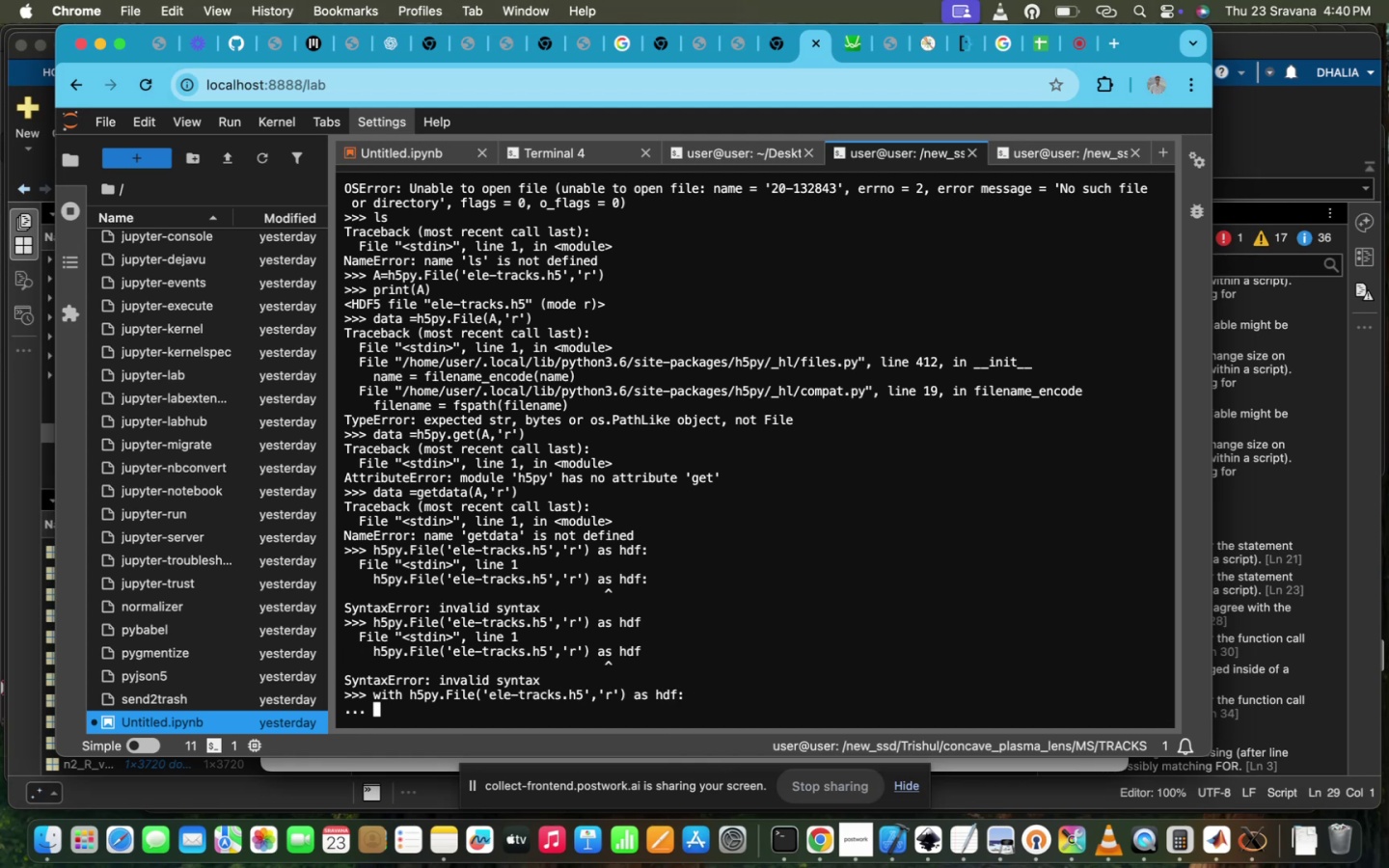 
key(Enter)
 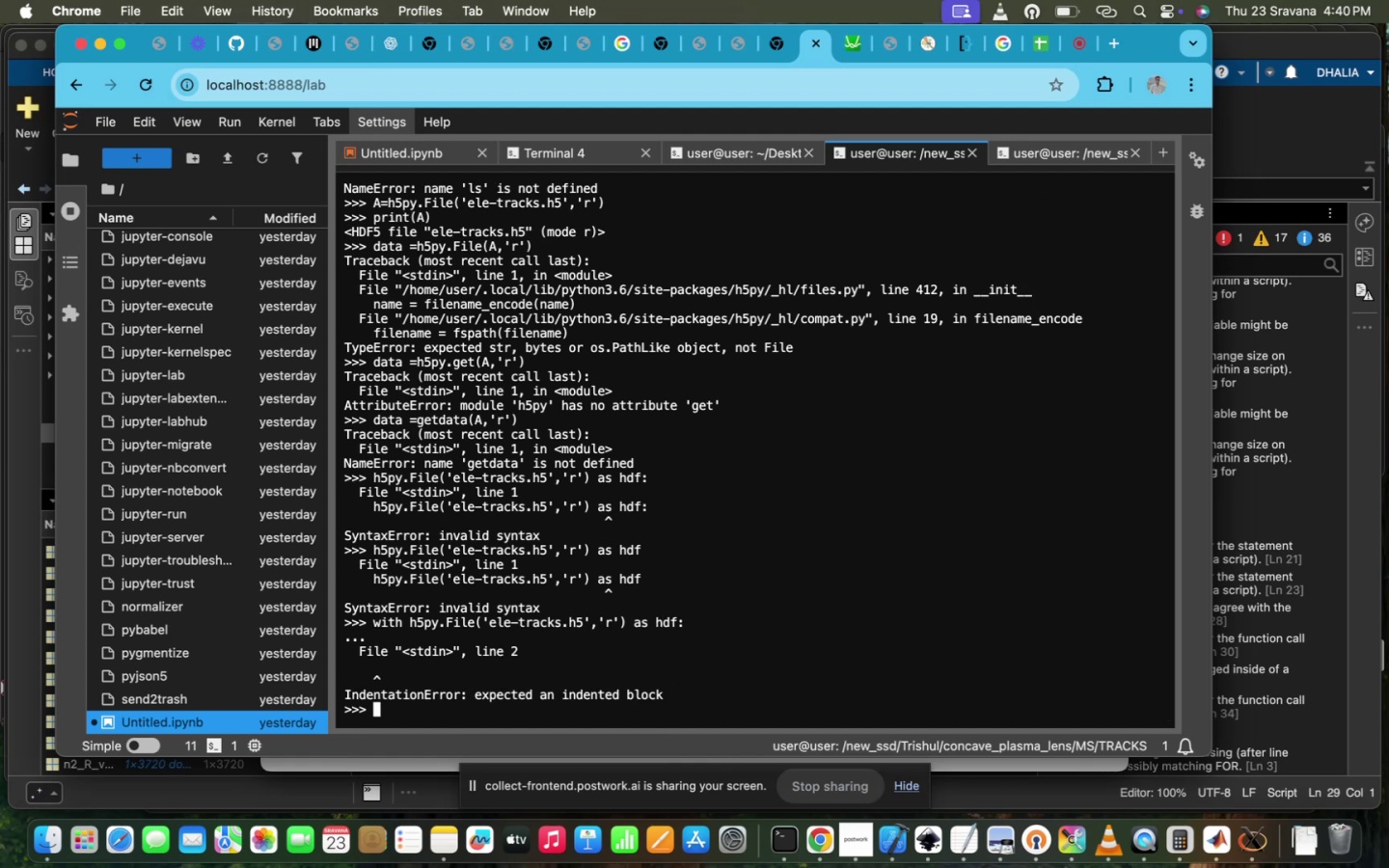 
key(ArrowUp)
 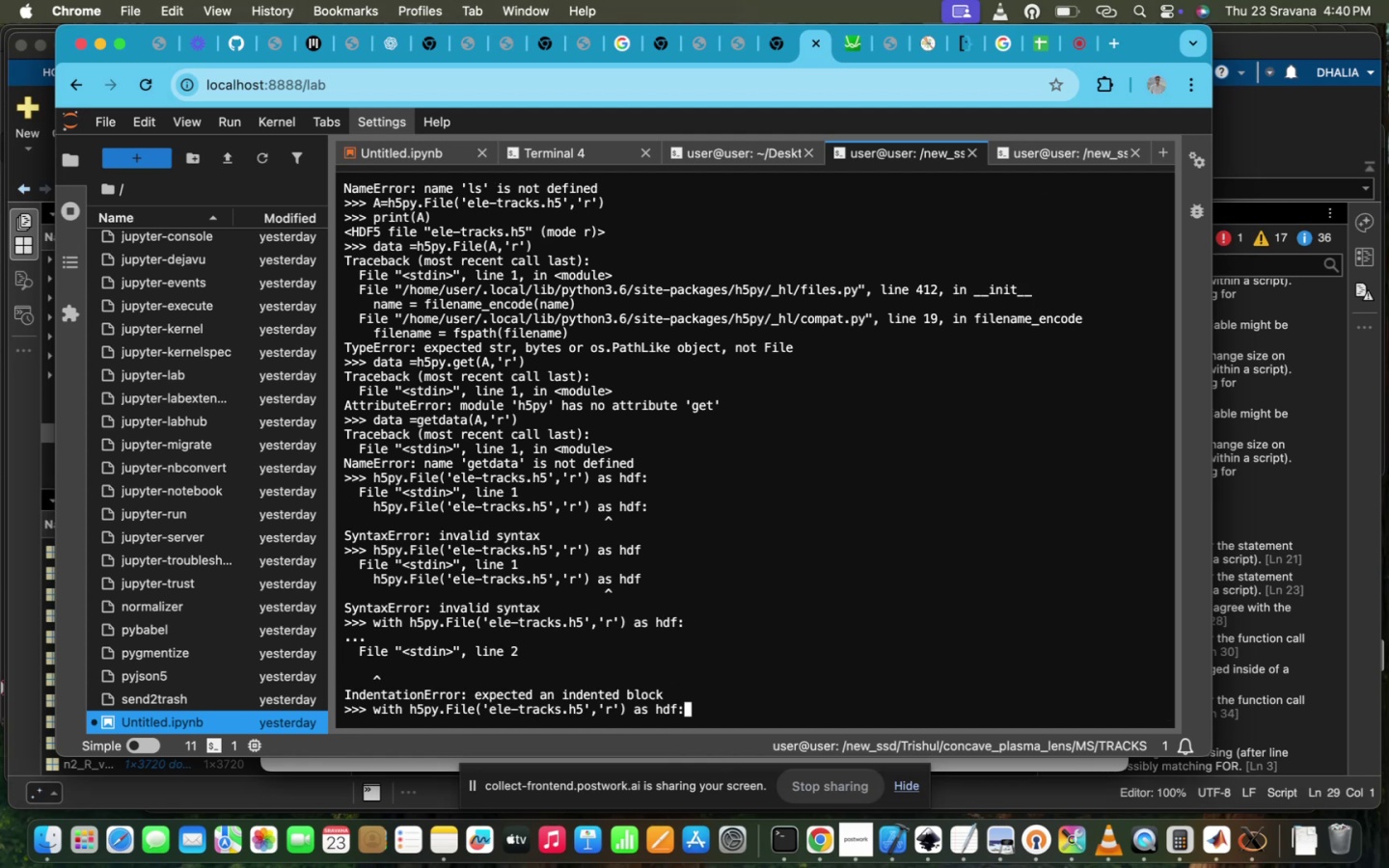 
key(Enter)
 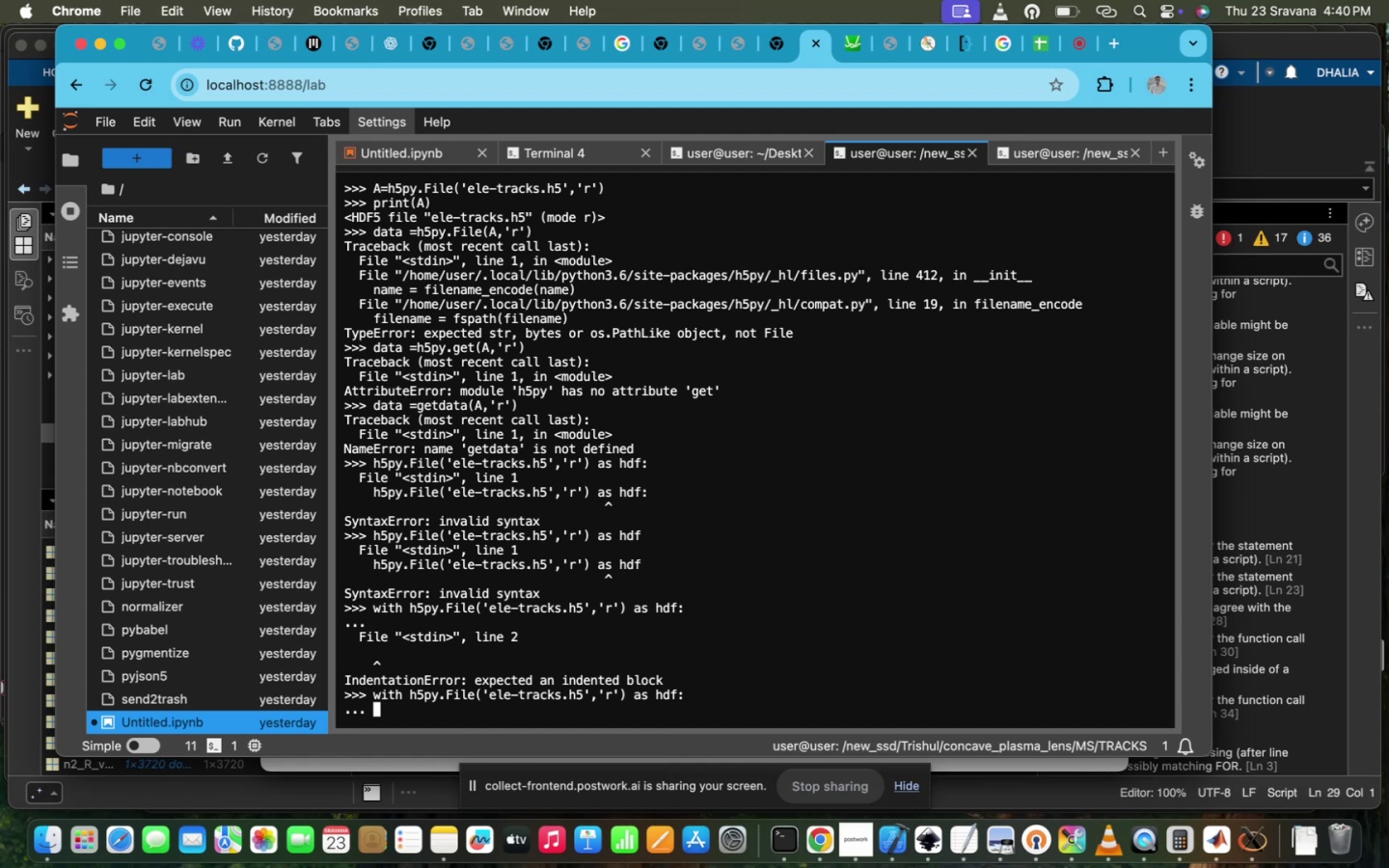 
wait(6.78)
 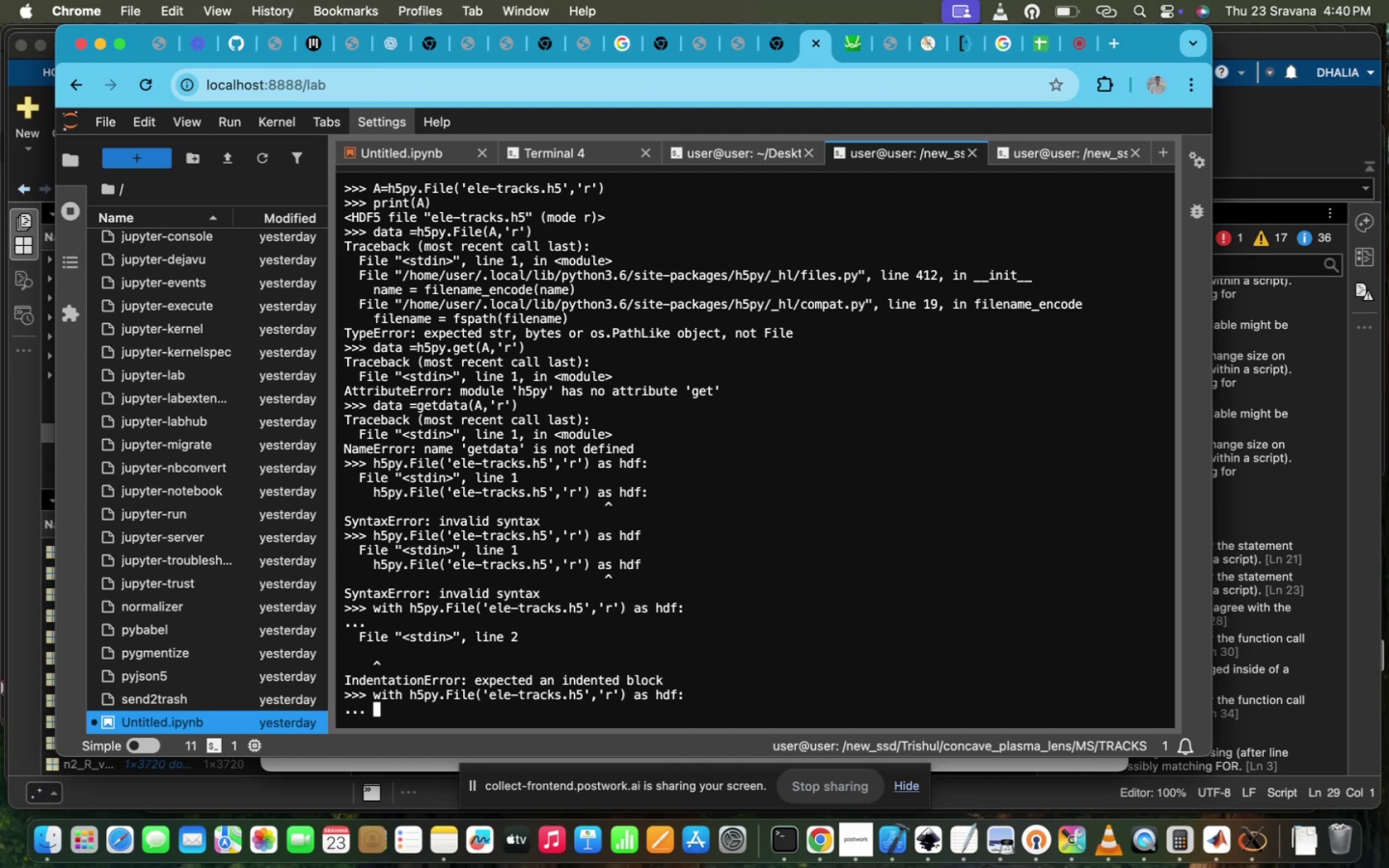 
type(hdf.get()
 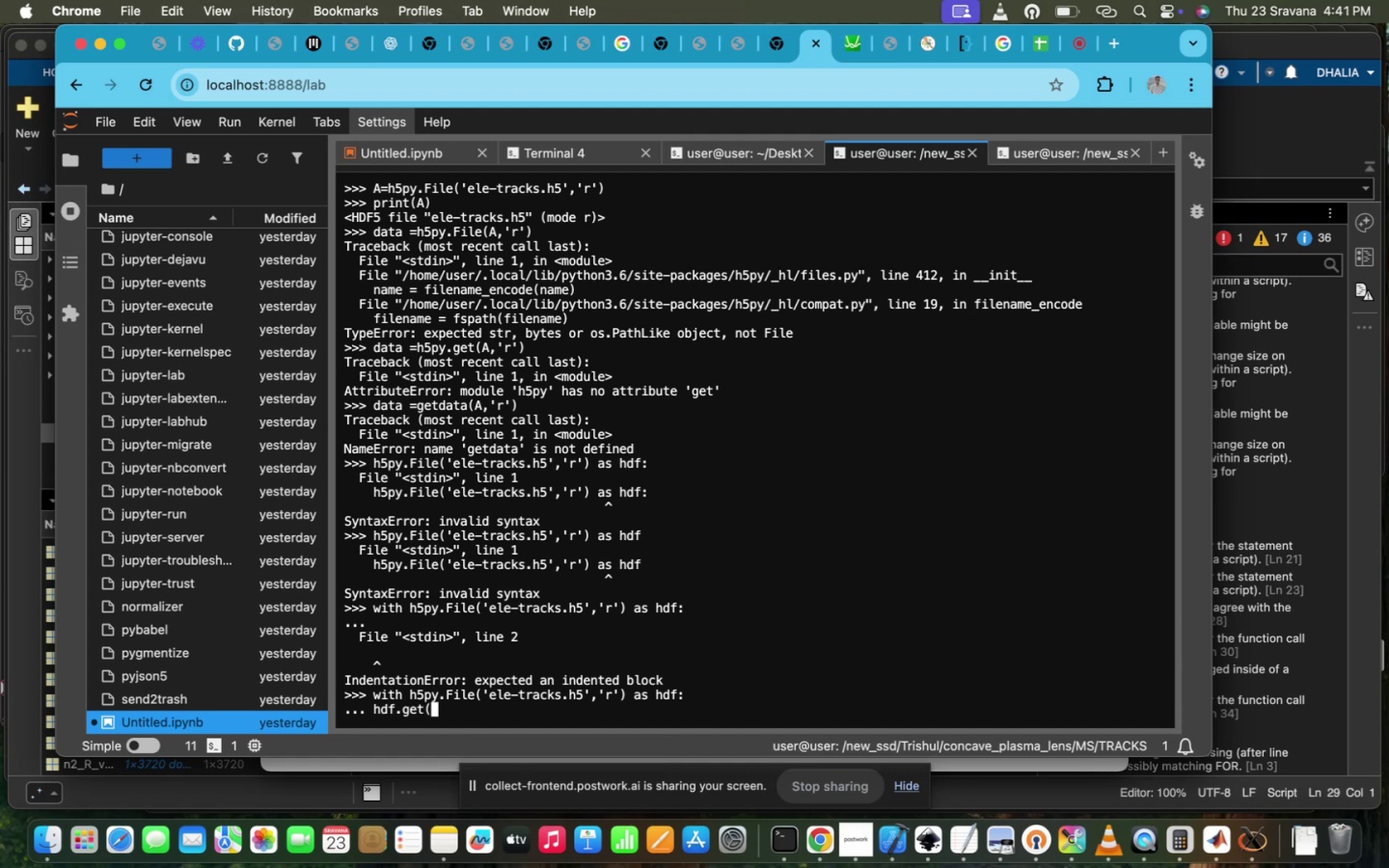 
key(Backspace)
 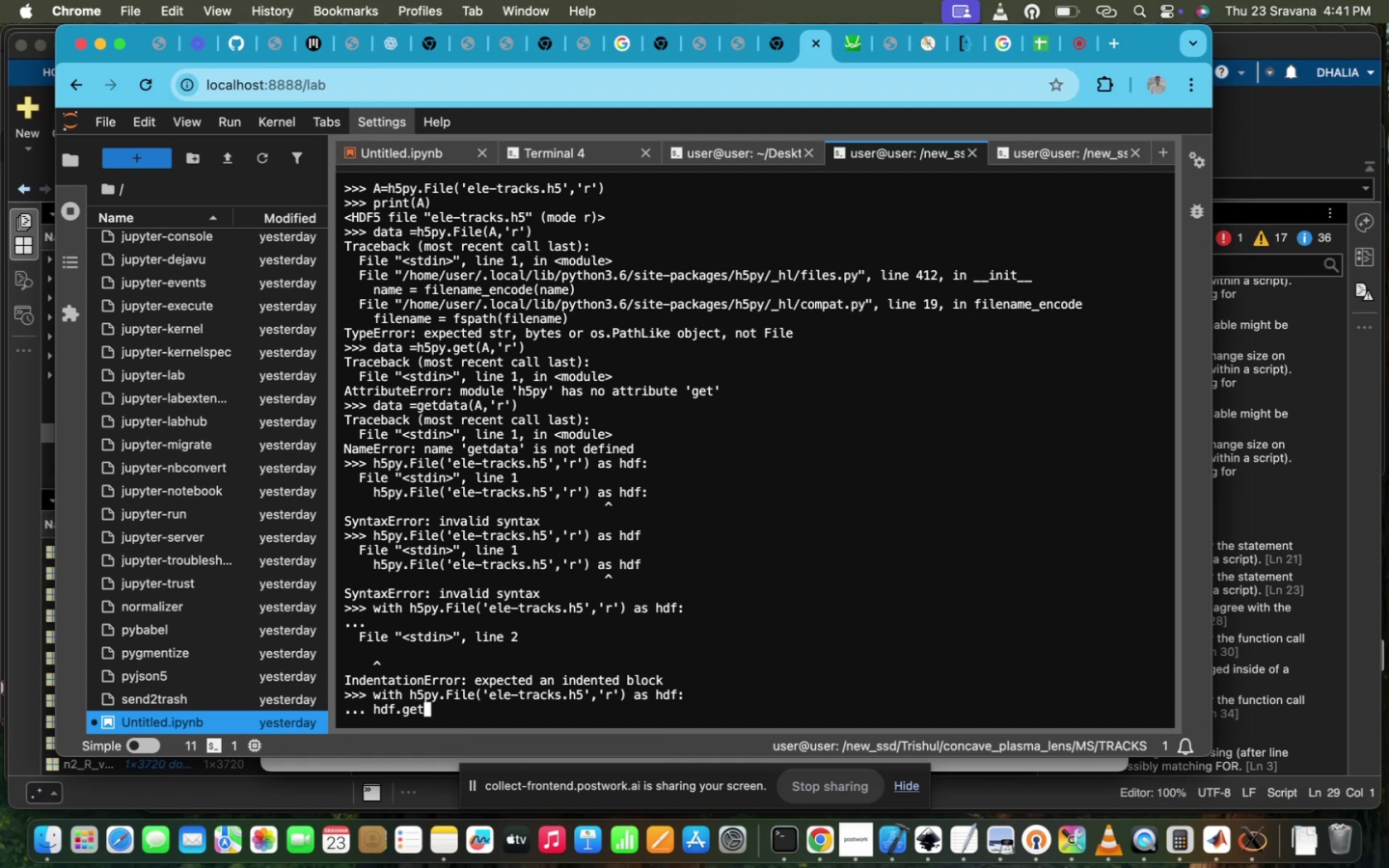 
key(Backspace)
 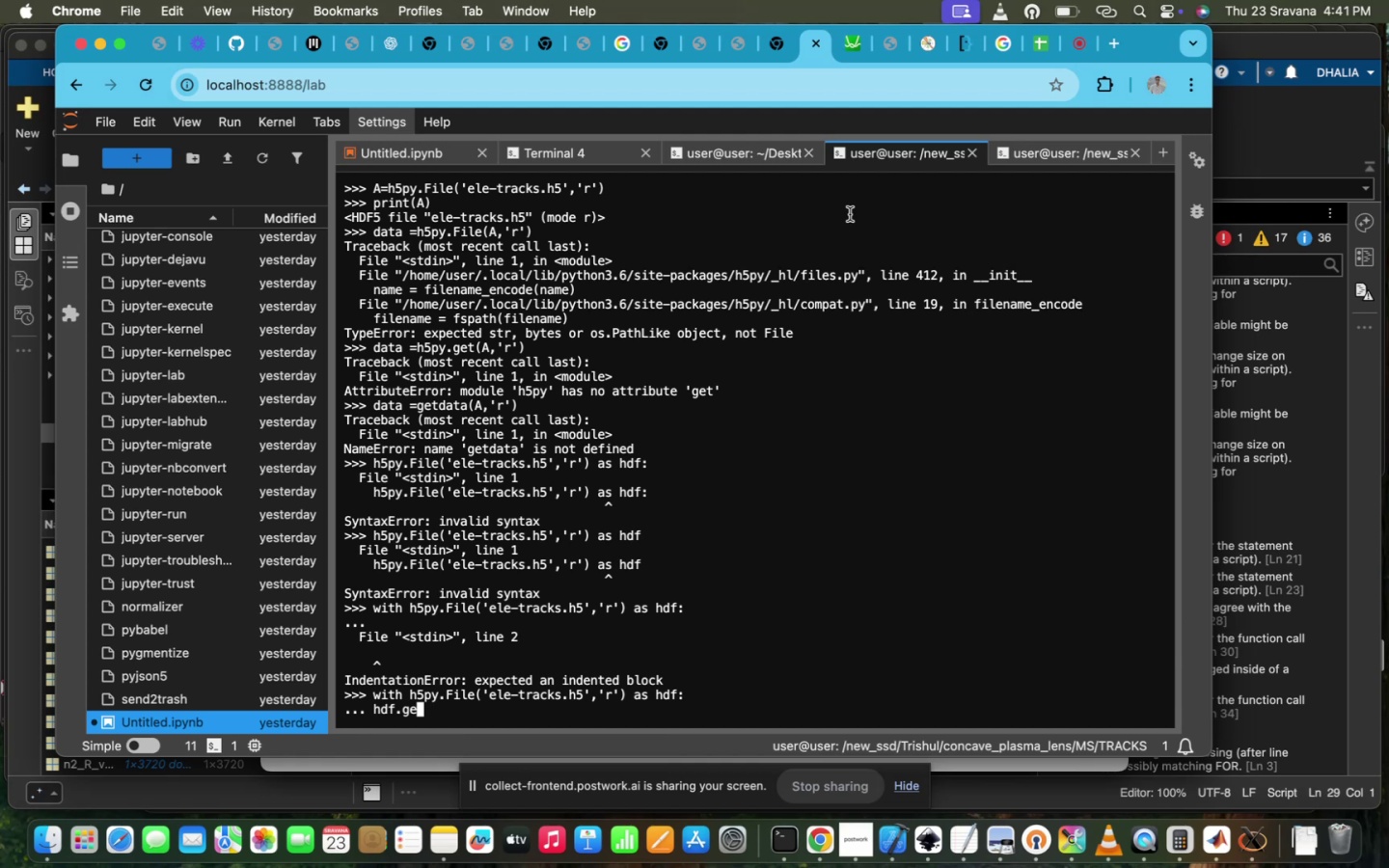 
mouse_move([782, 154])
 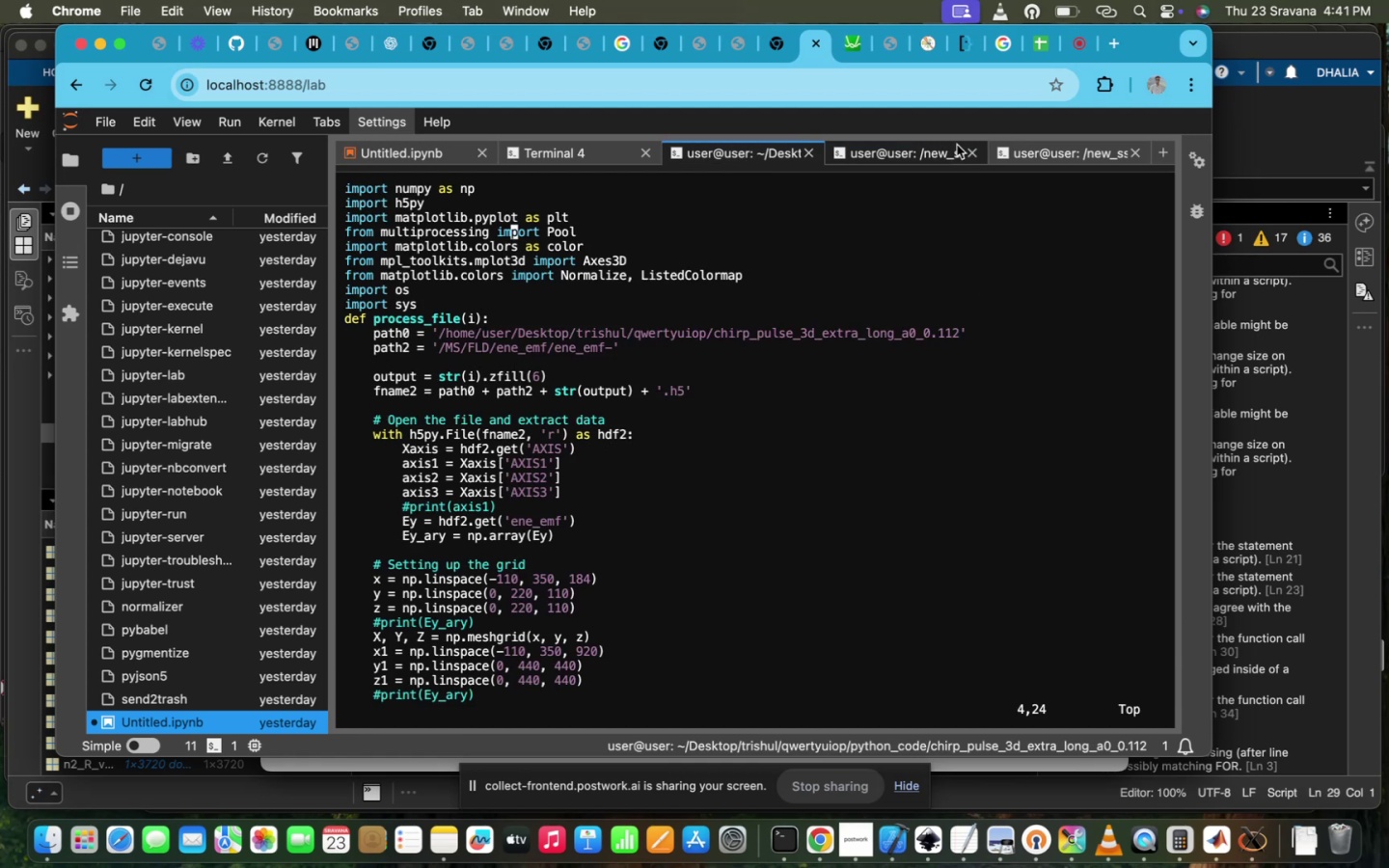 
left_click([929, 152])
 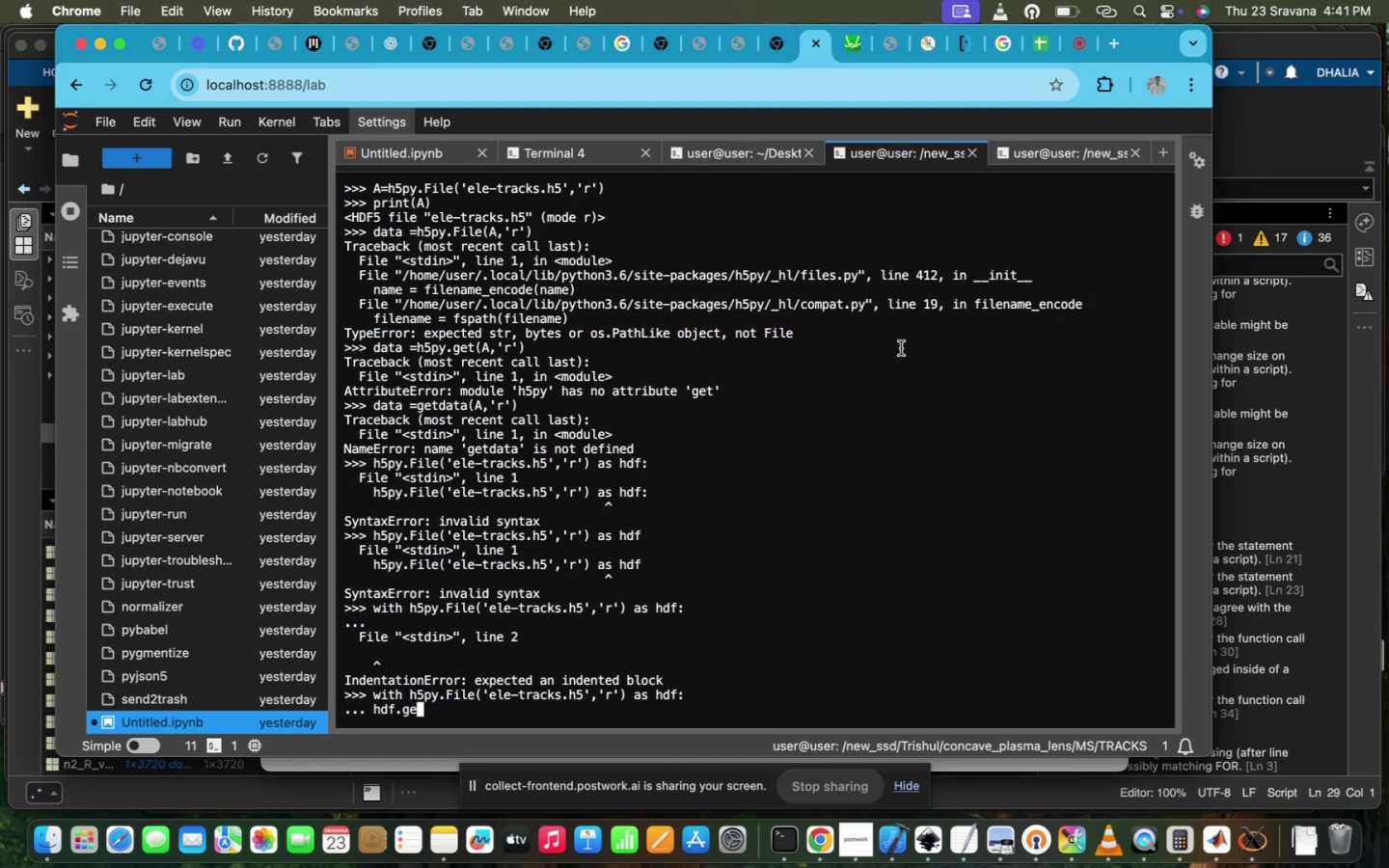 
key(T)
 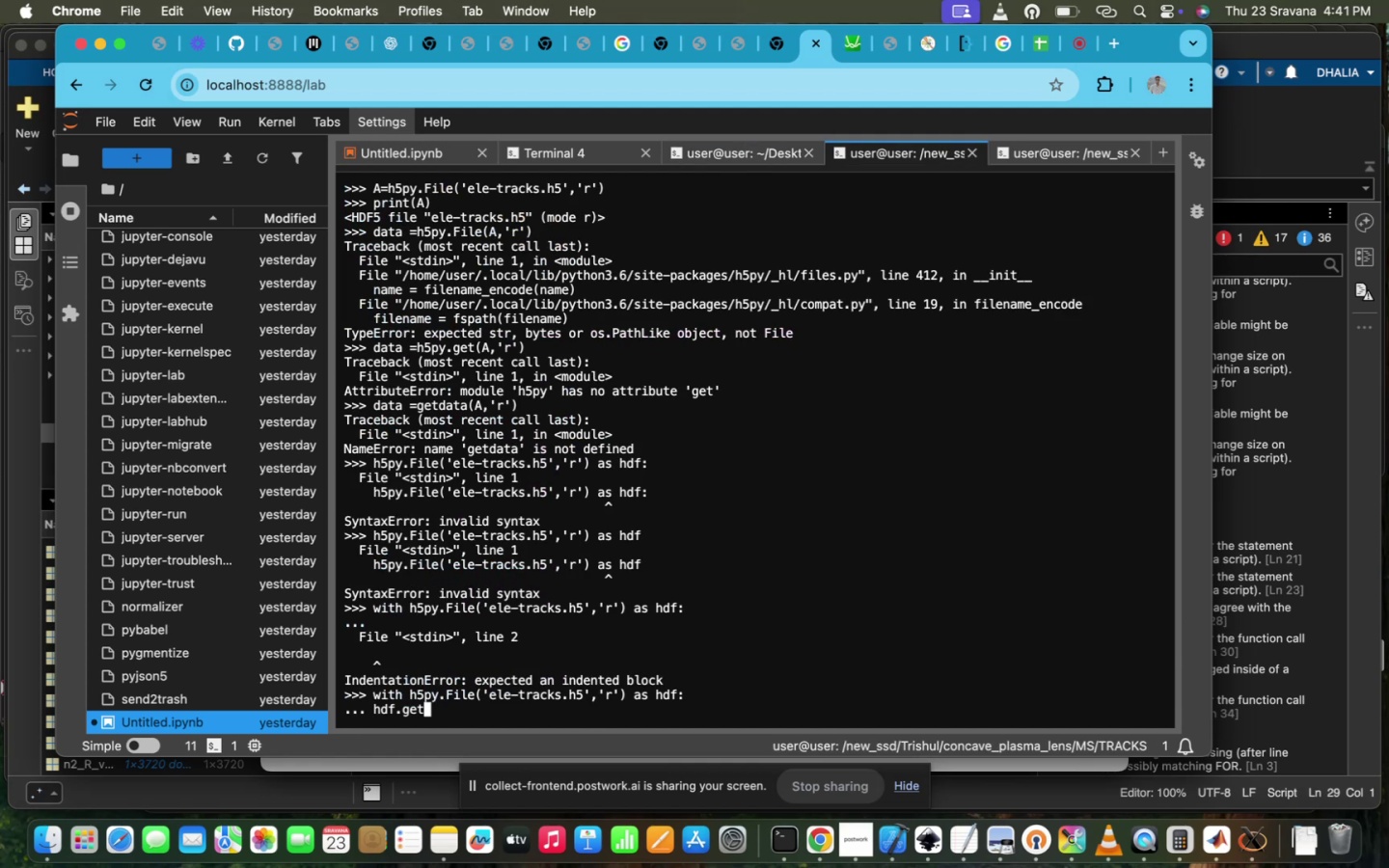 
key(Quote)
 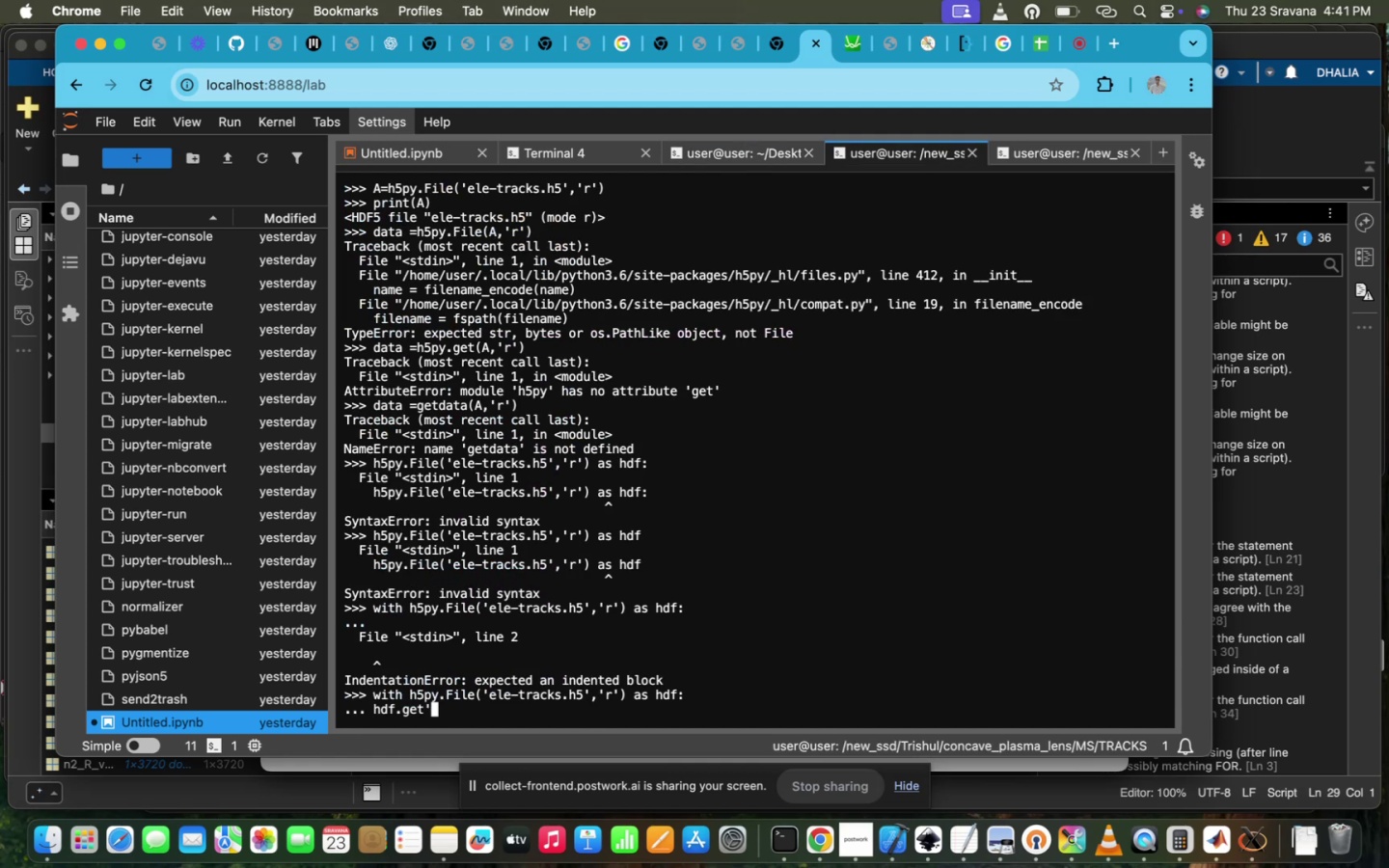 
key(Backspace)
 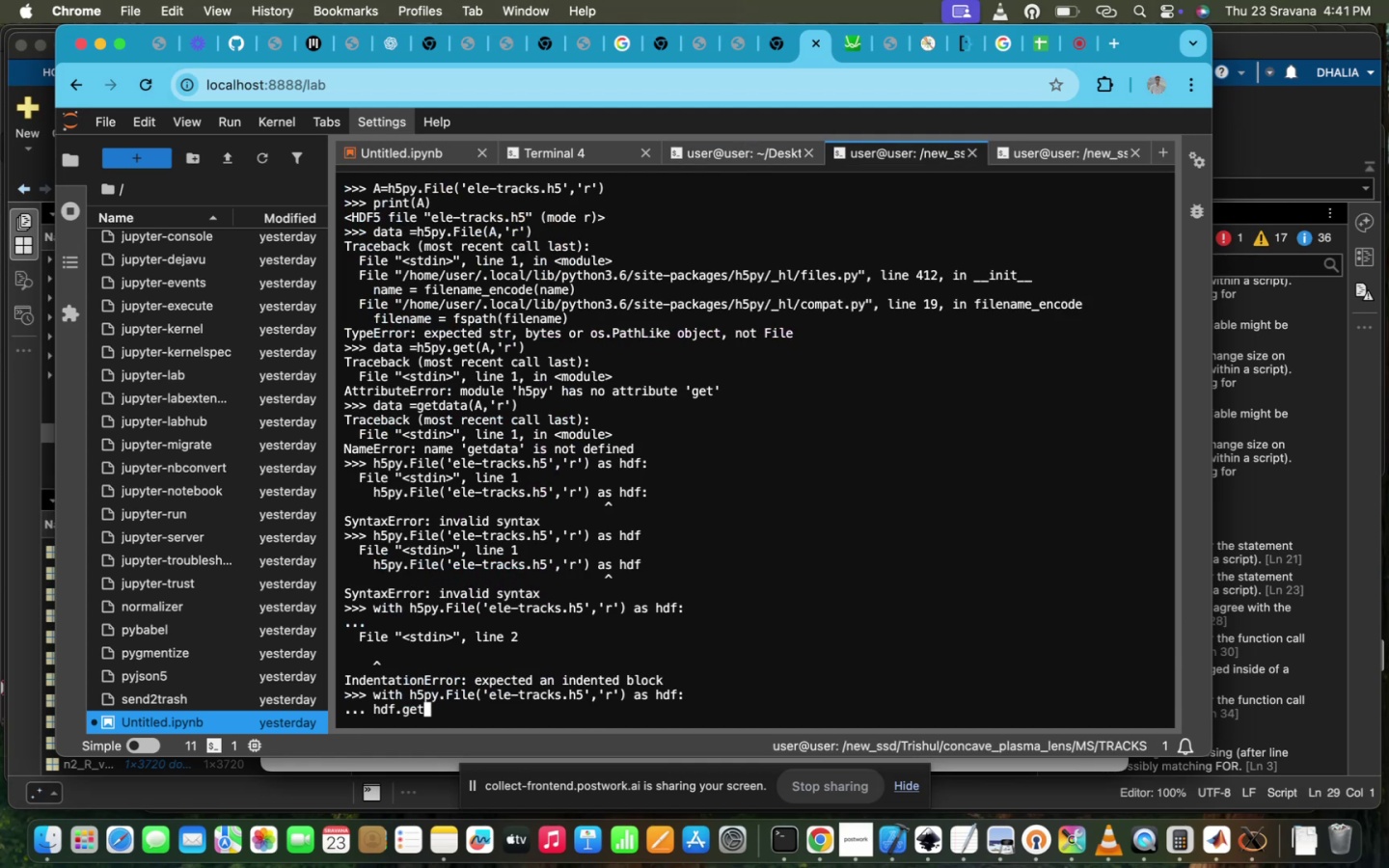 
key(Shift+ShiftRight)
 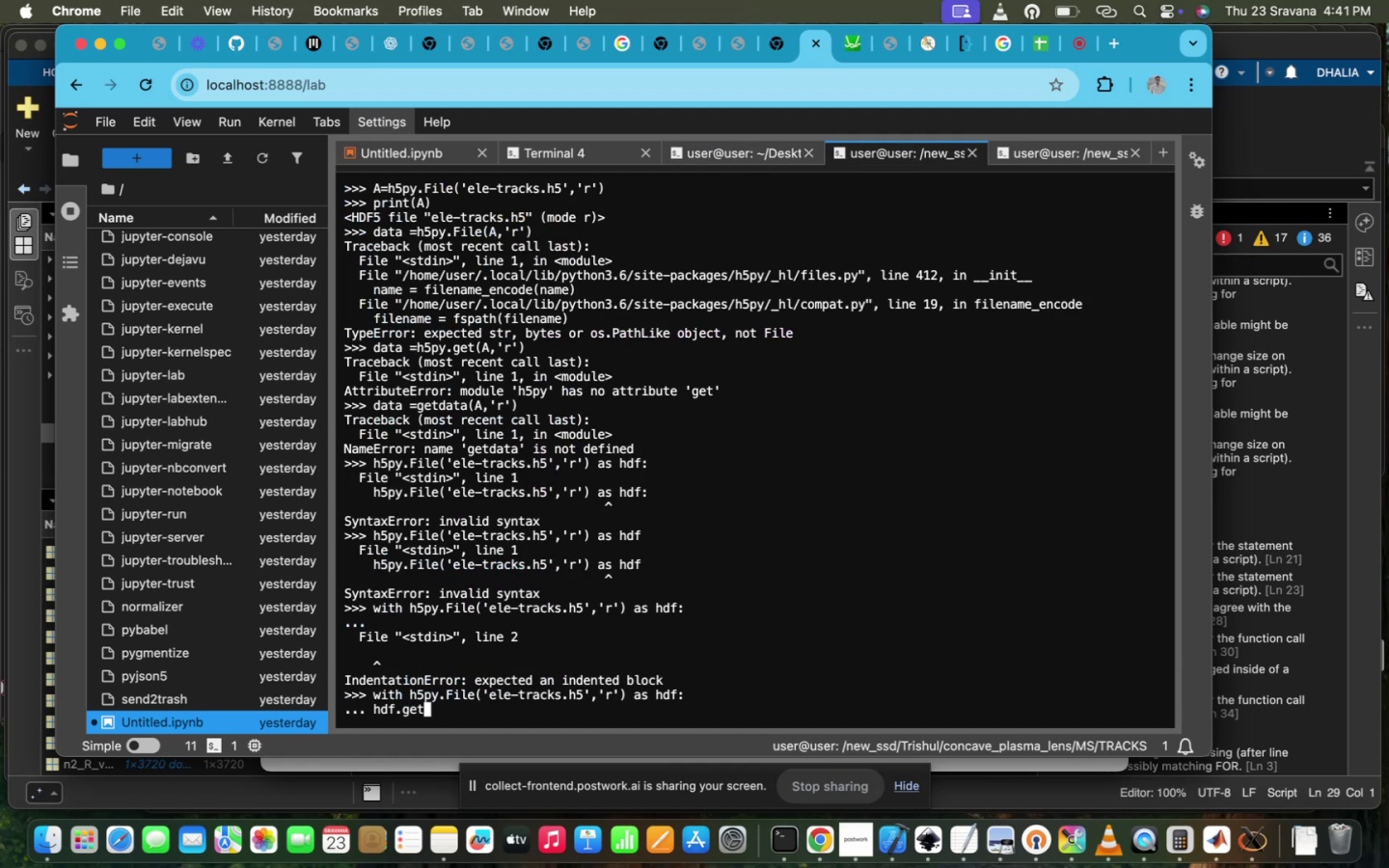 
key(Shift+0)
 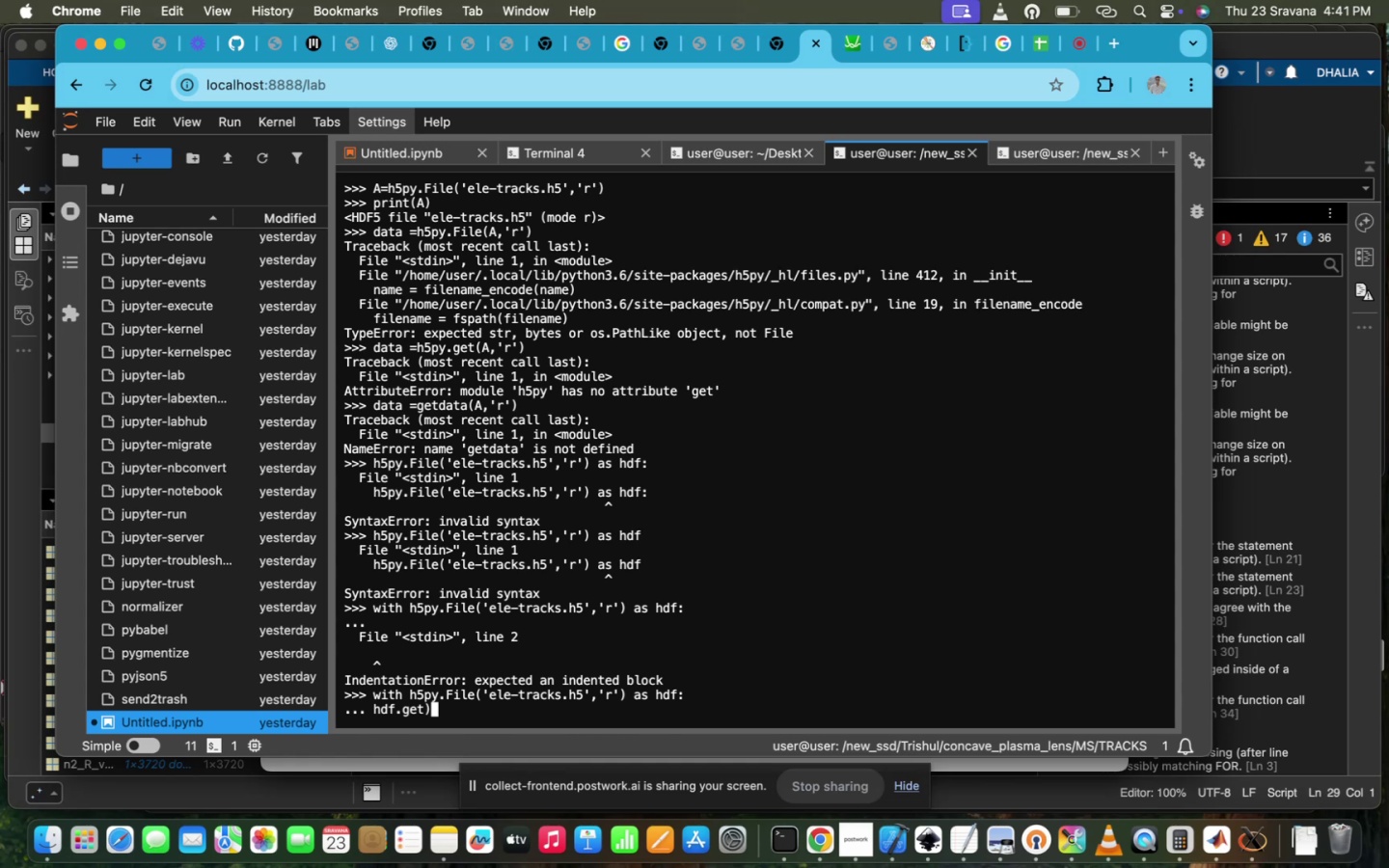 
key(Backspace)
 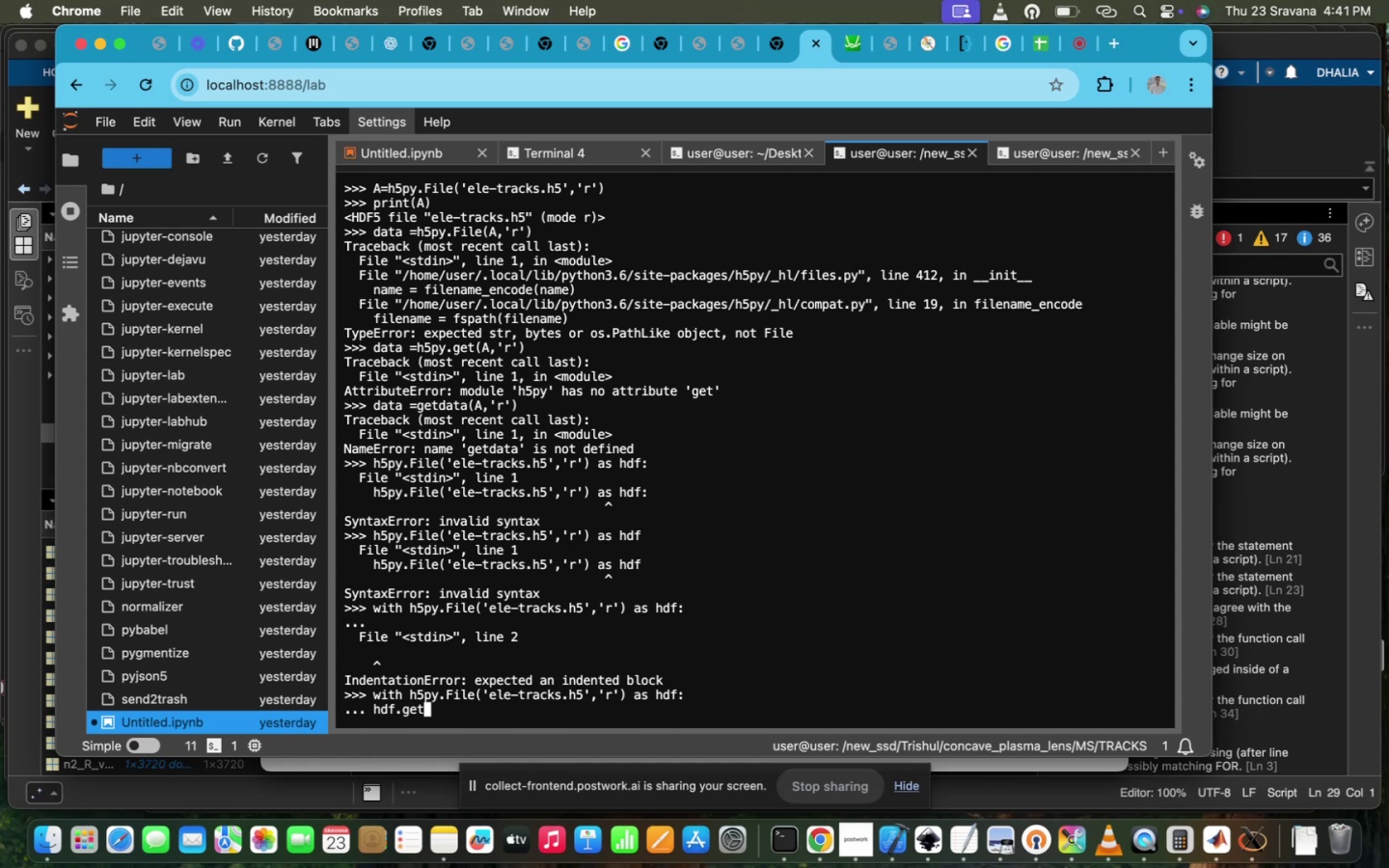 
key(Shift+ShiftRight)
 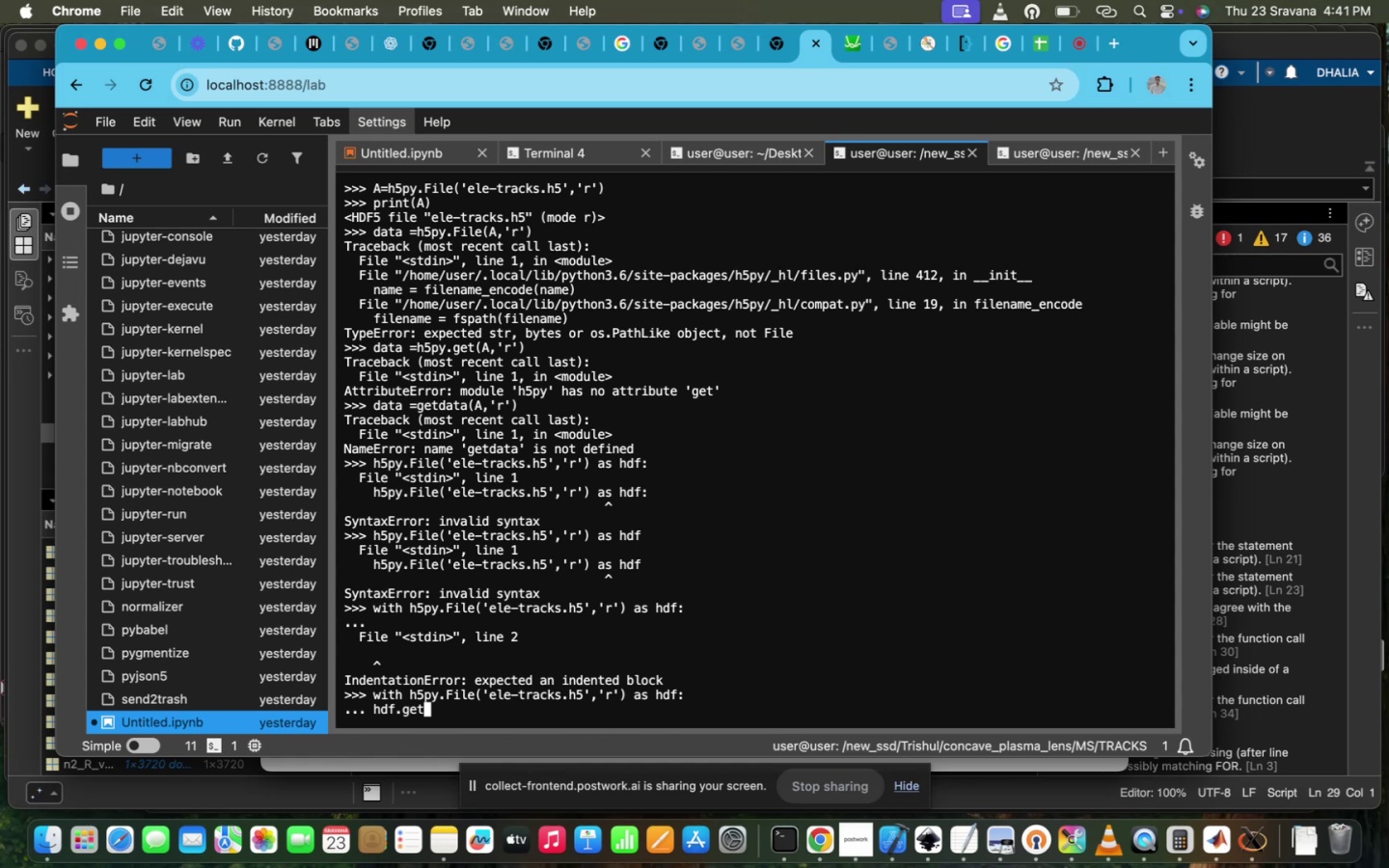 
key(Shift+9)
 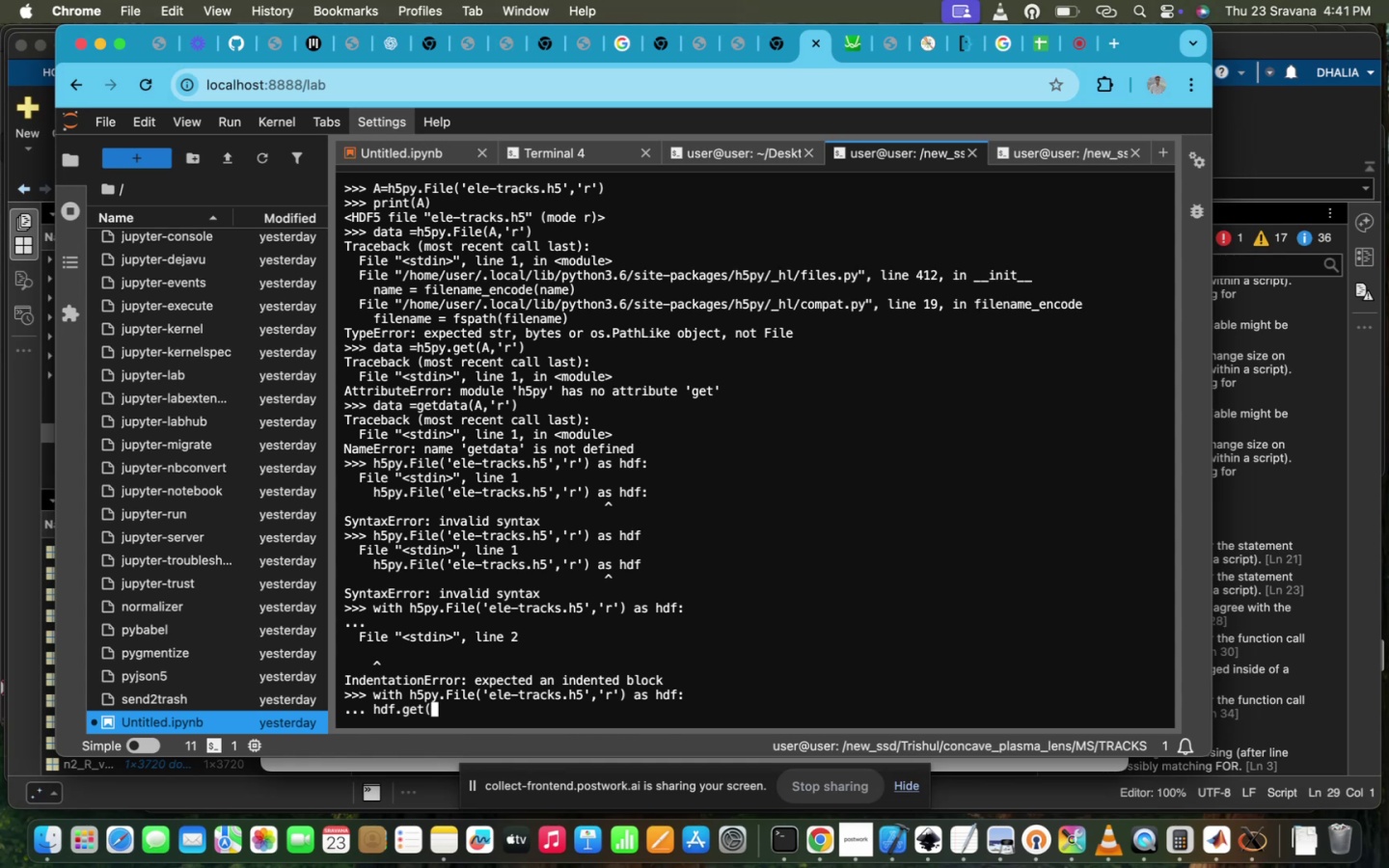 
key(Quote)
 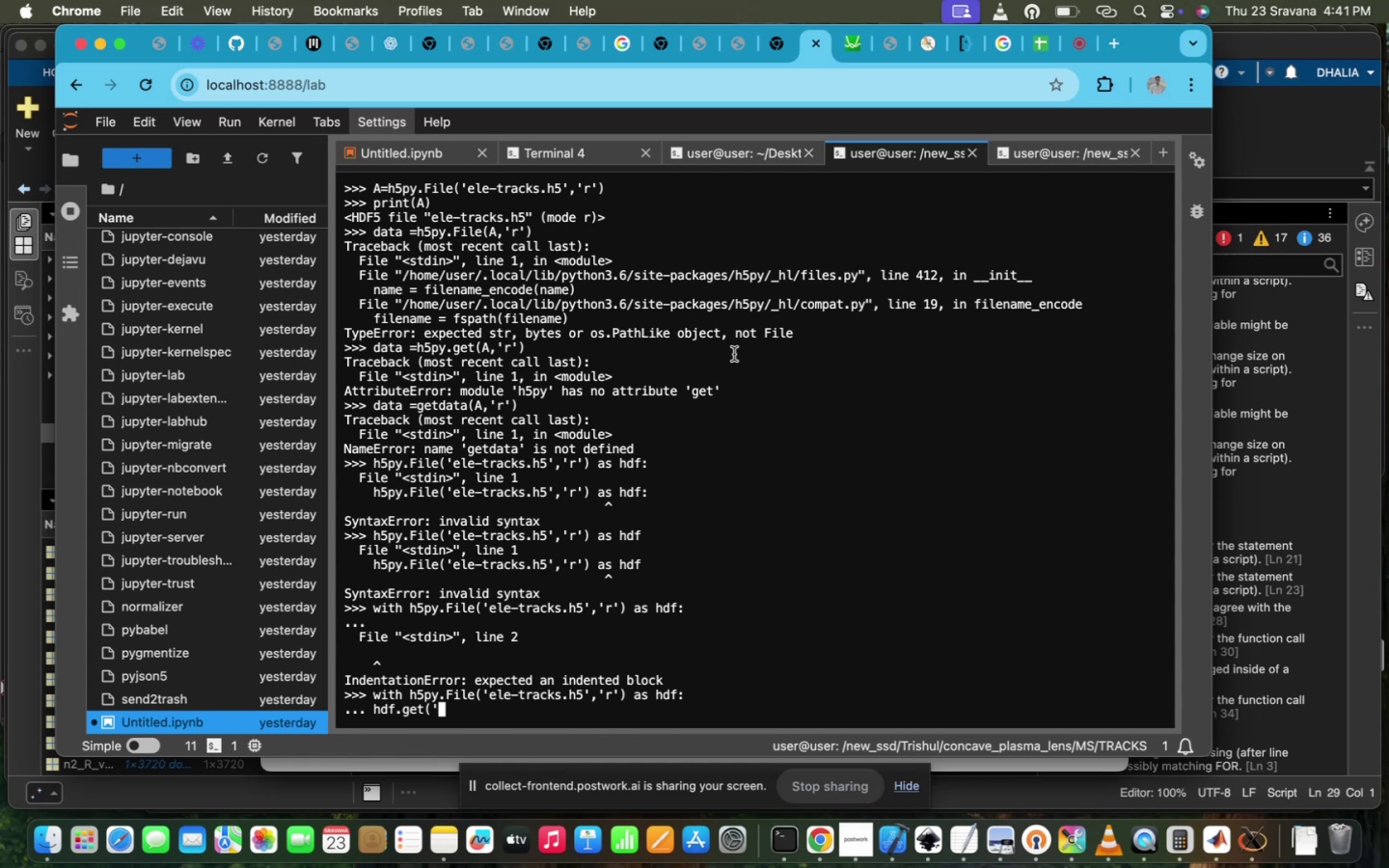 
scroll: coordinate [640, 384], scroll_direction: up, amount: 84.0
 